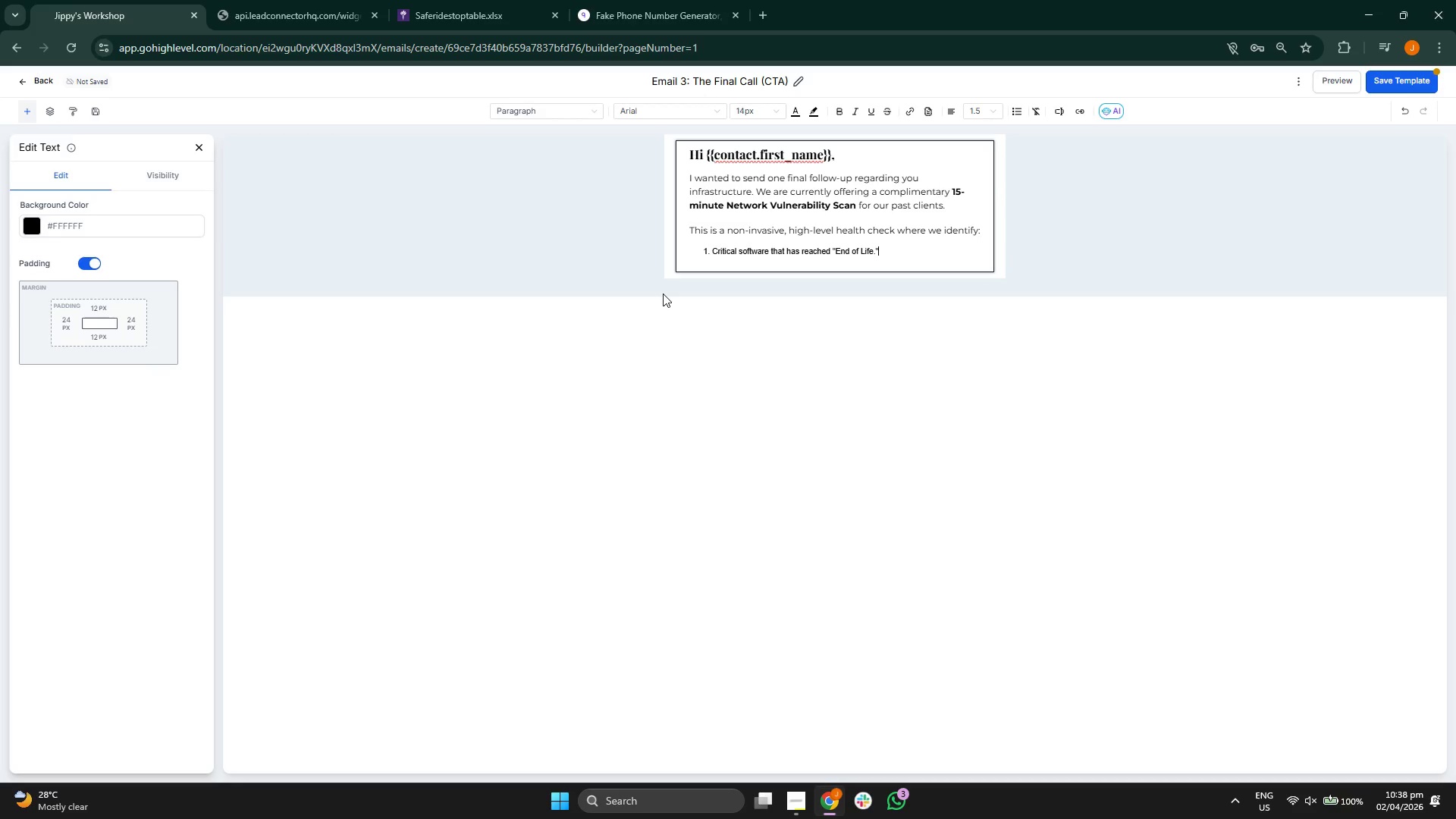 
key(Enter)
 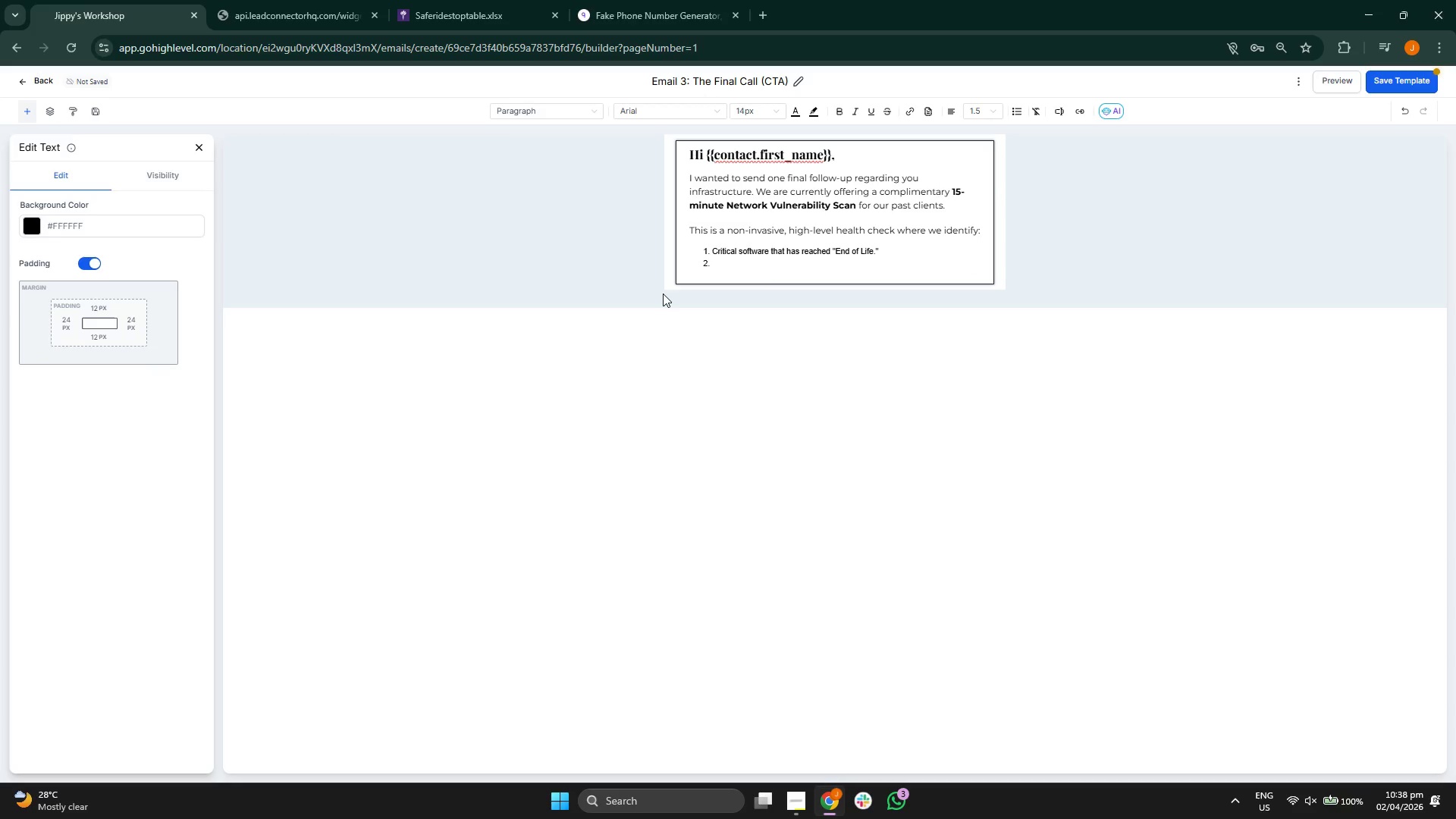 
key(CapsLock)
 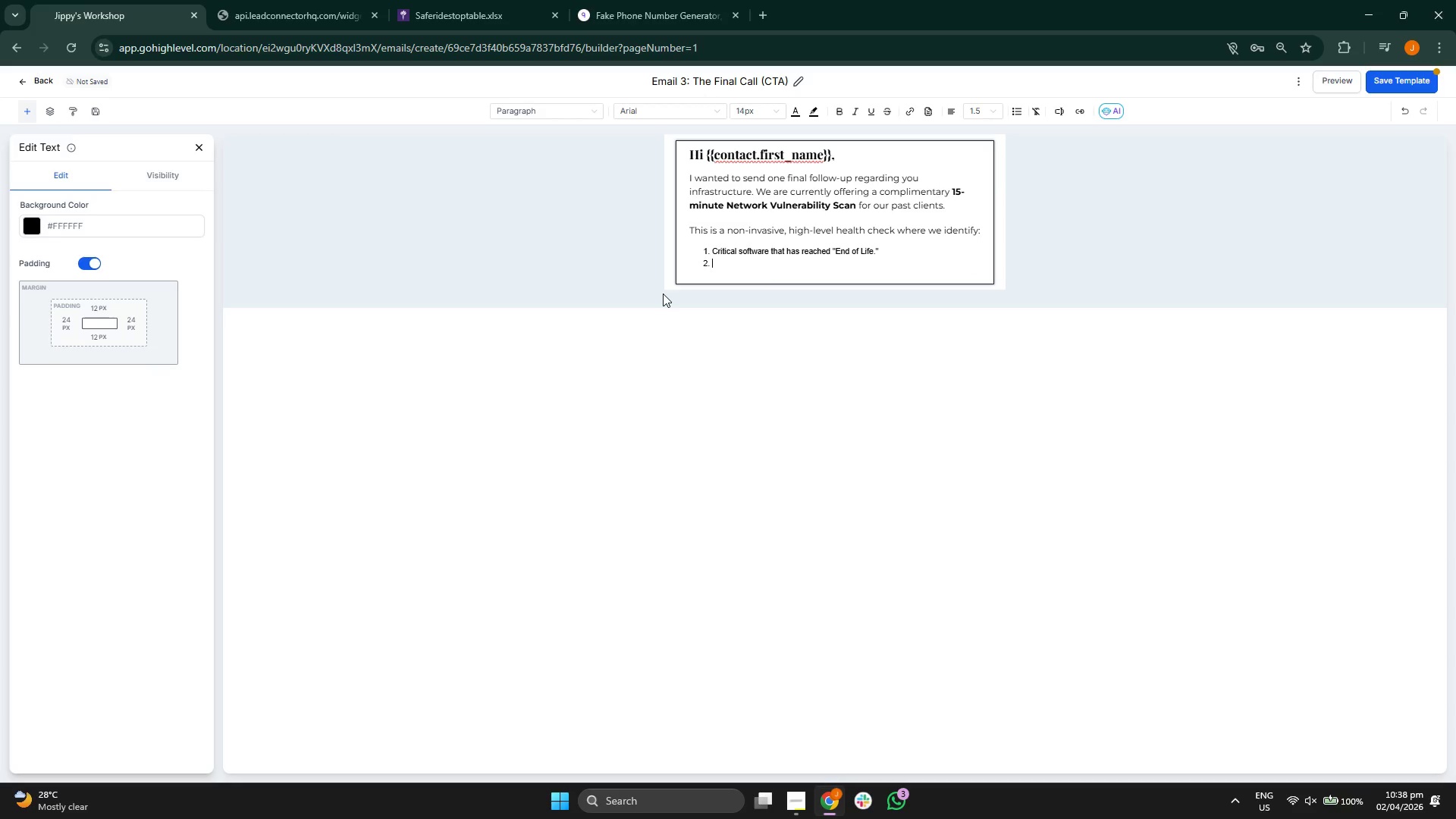 
key(H)
 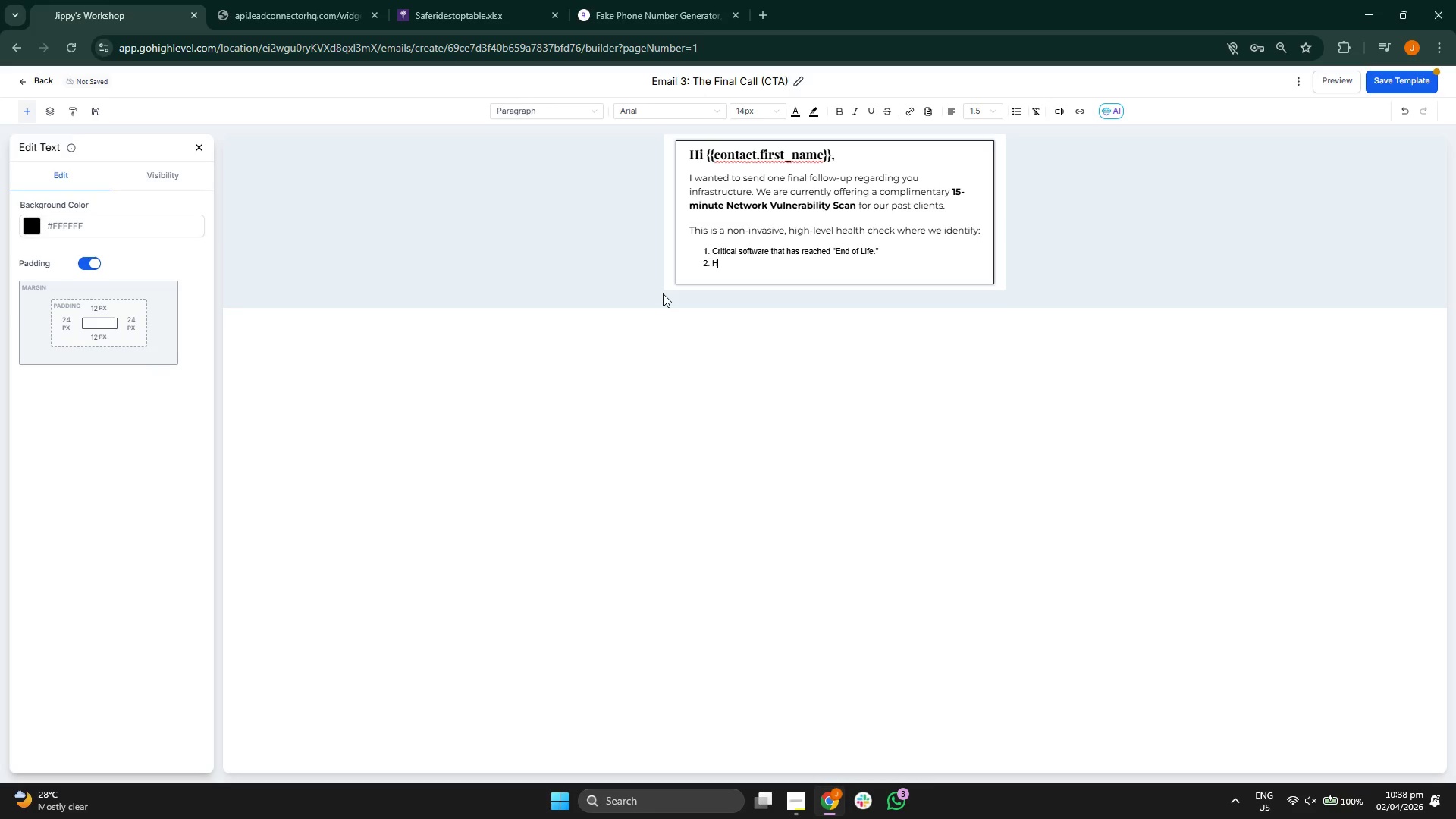 
key(CapsLock)
 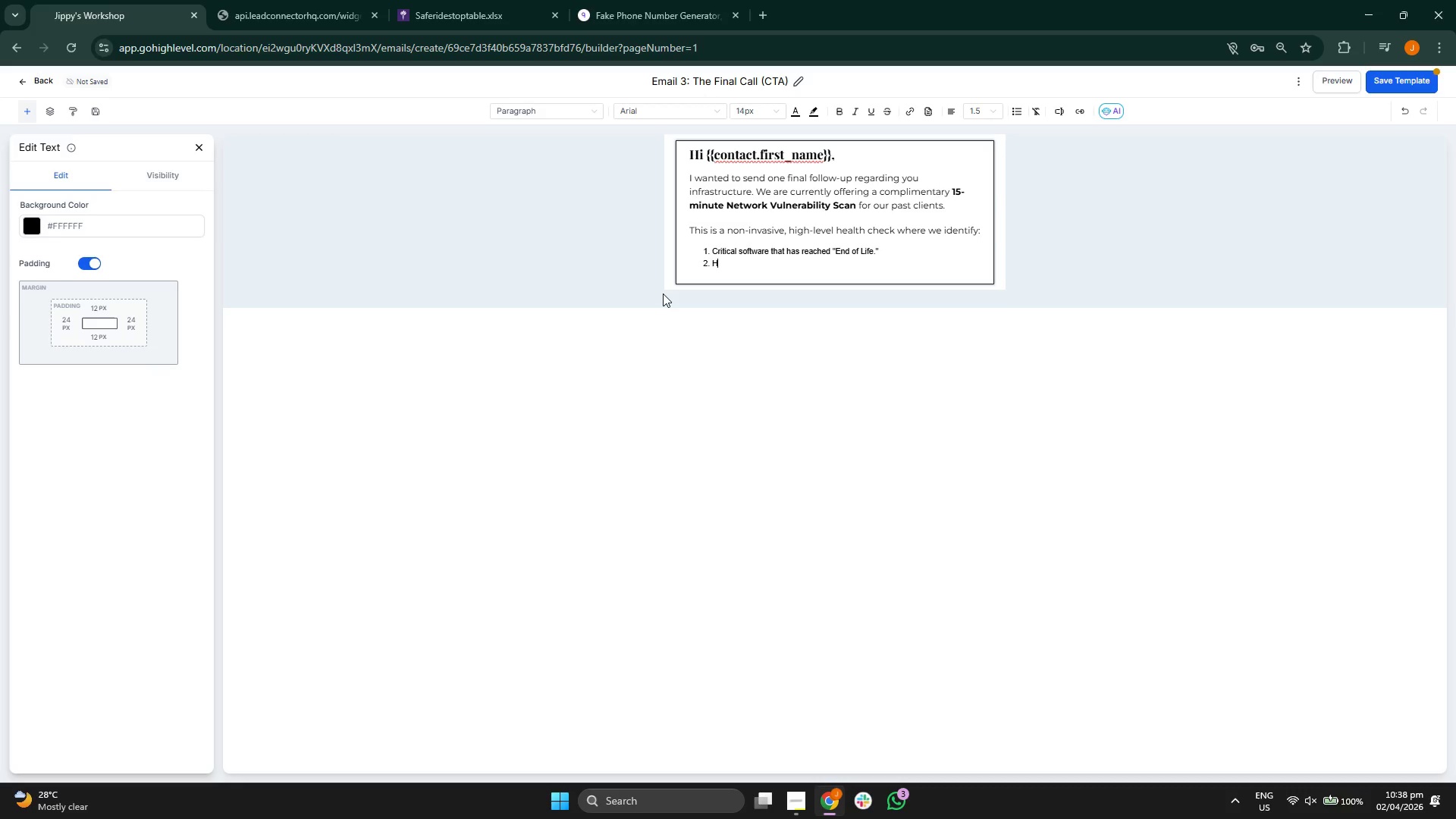 
key(I)
 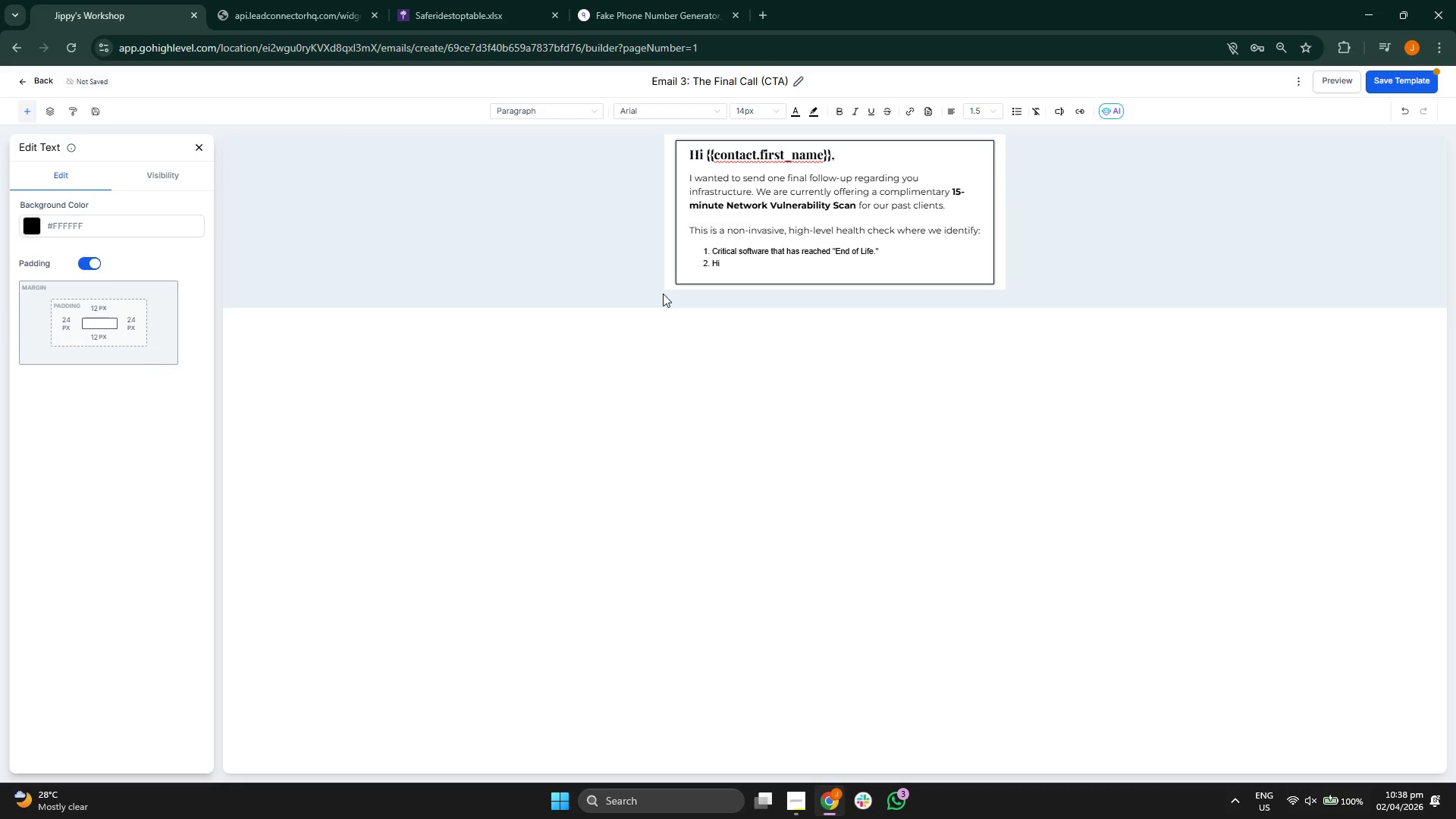 
type(dden security gaps in your current network.)
key(Backspace)
type(.)
 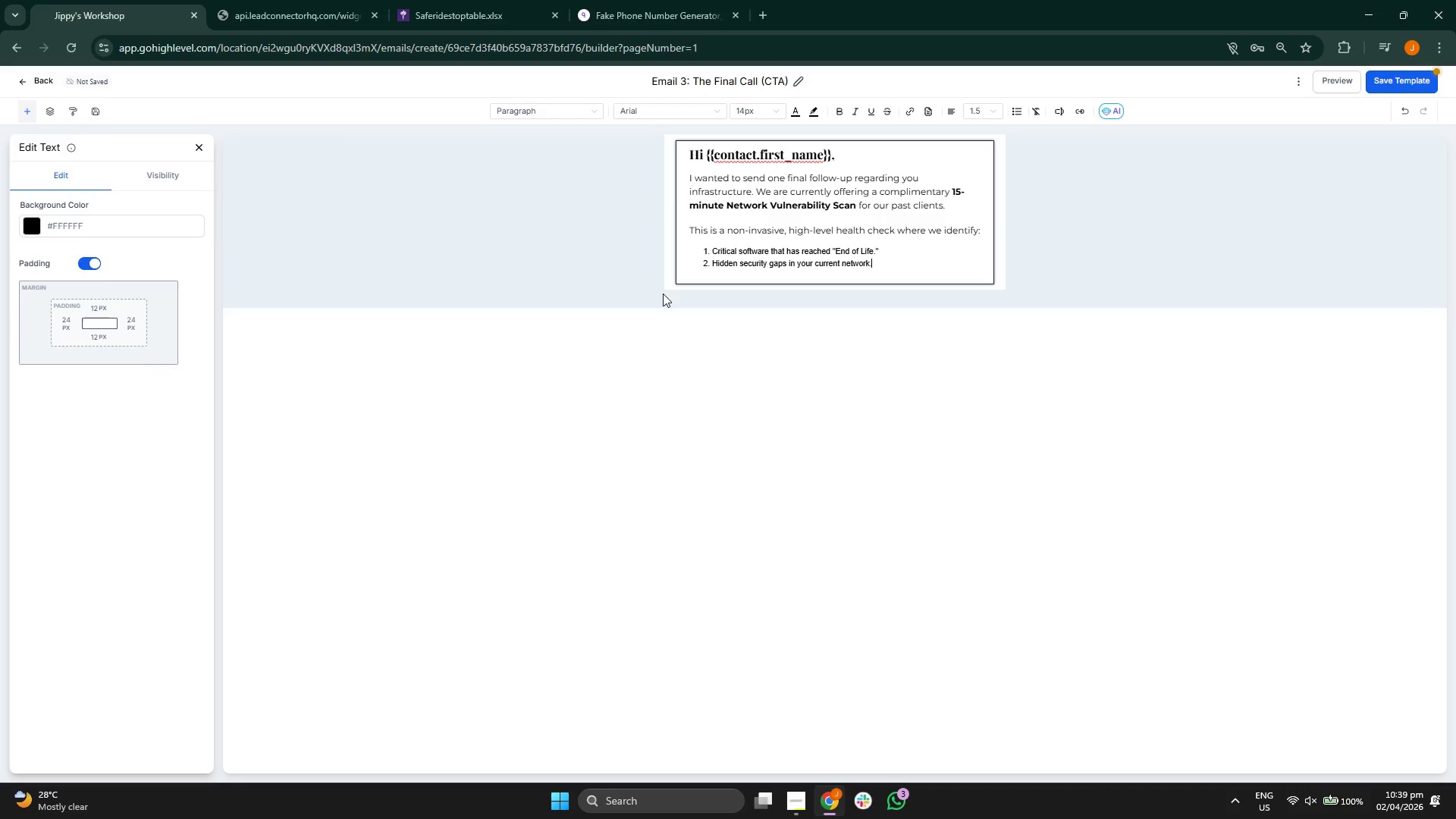 
key(Enter)
 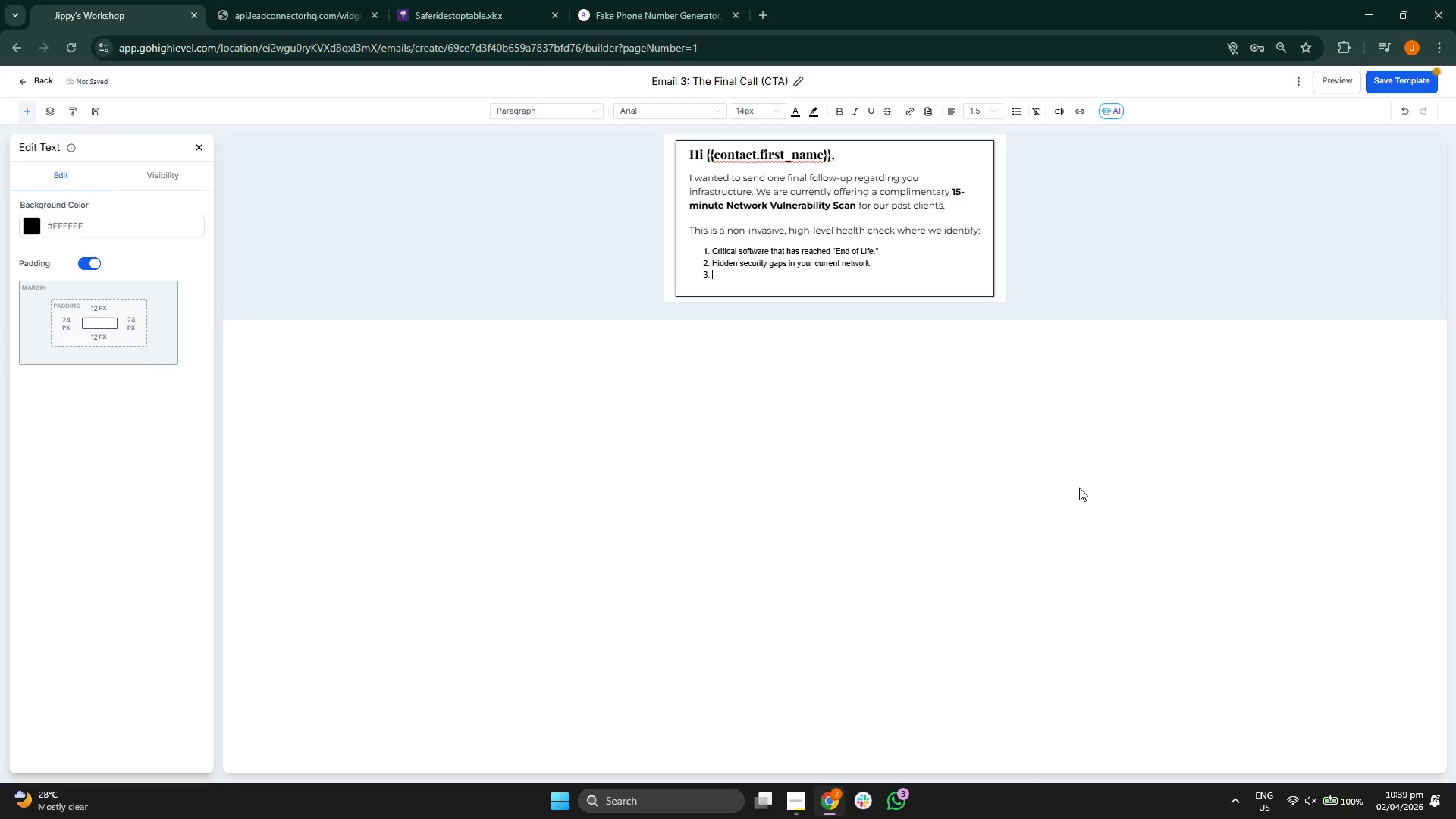 
type(Hardware at high risk of failure in the next 6 months)
 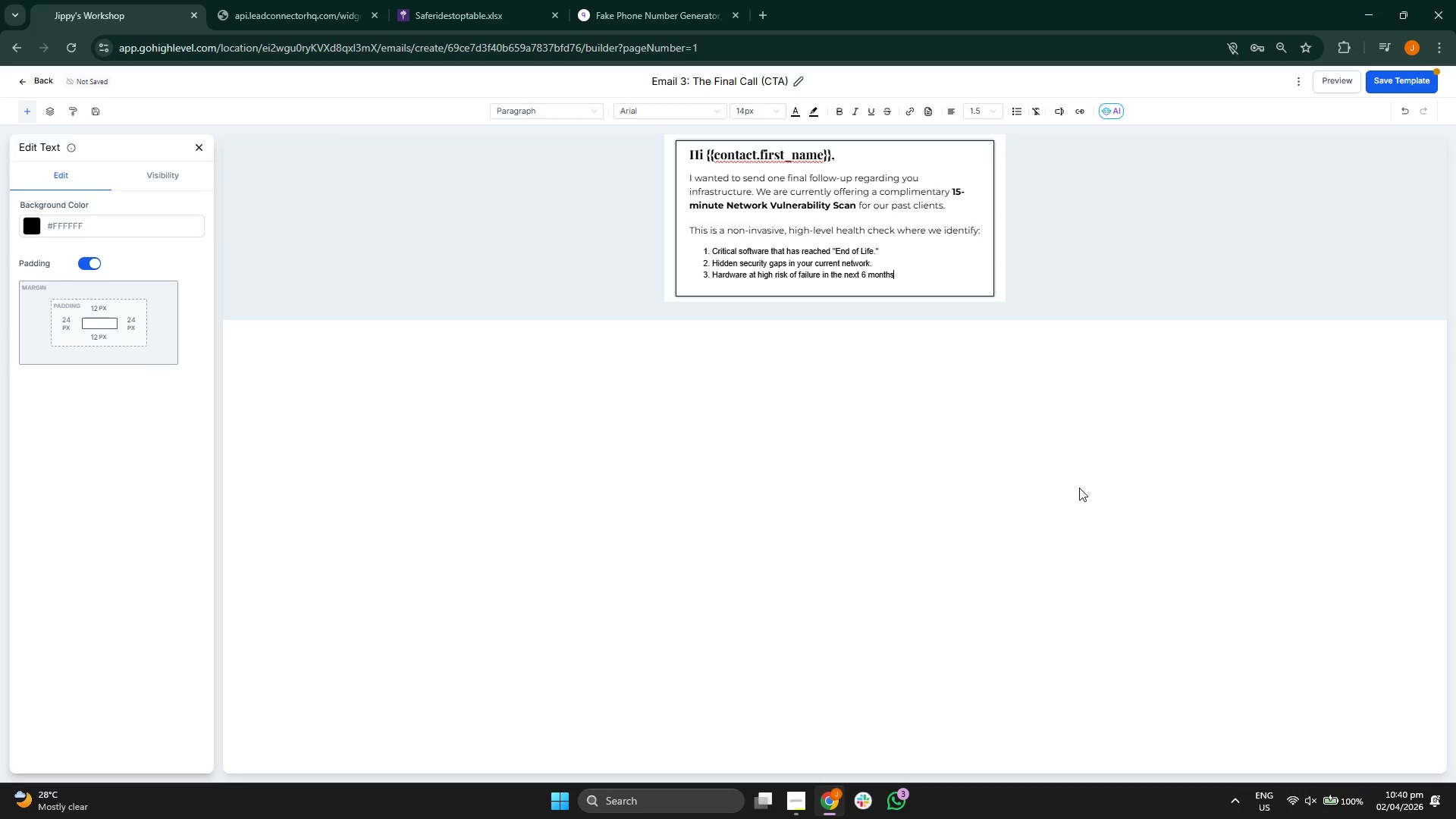 
key(ArrowUp)
 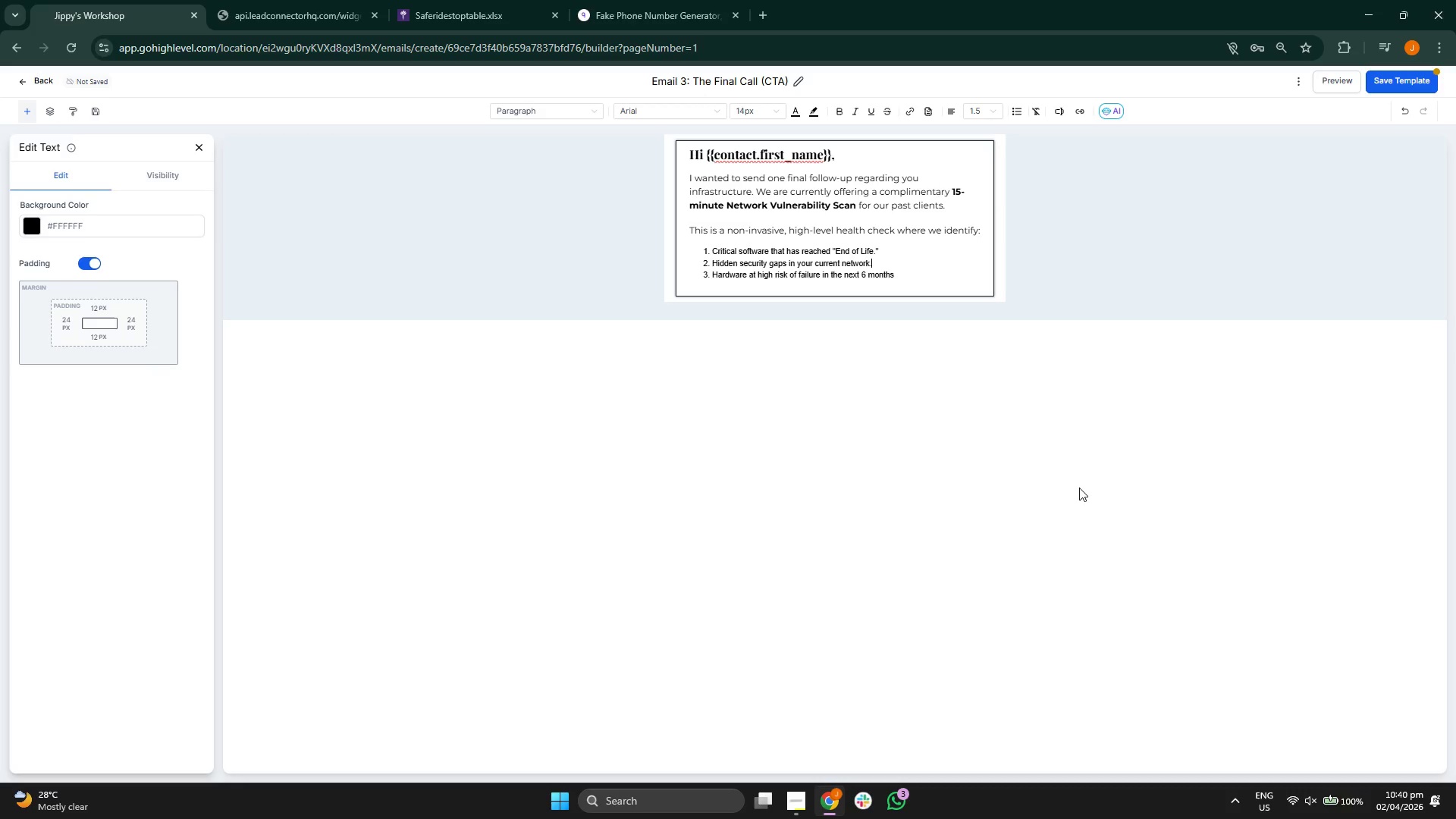 
key(Backspace)
 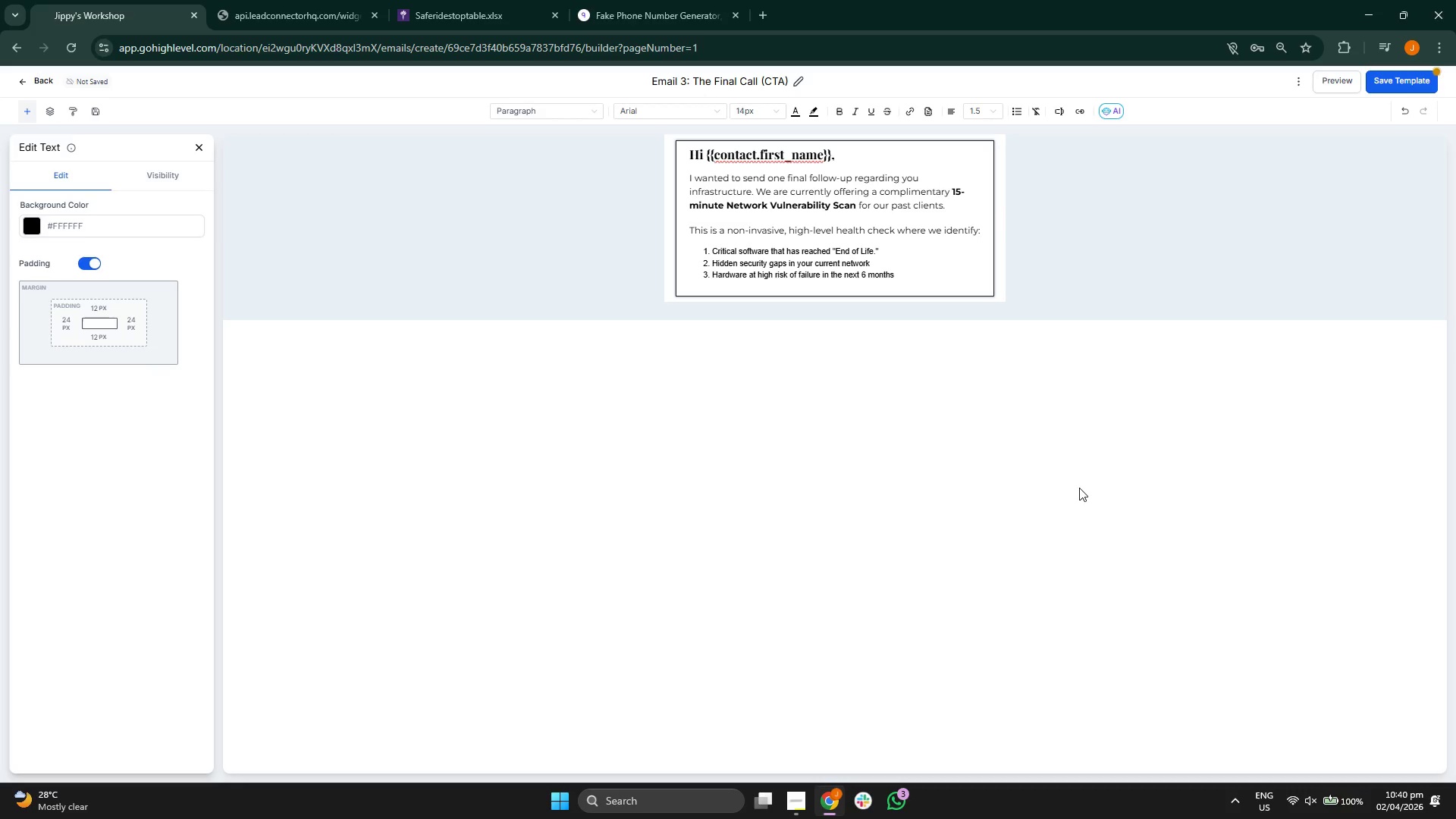 
key(ArrowUp)
 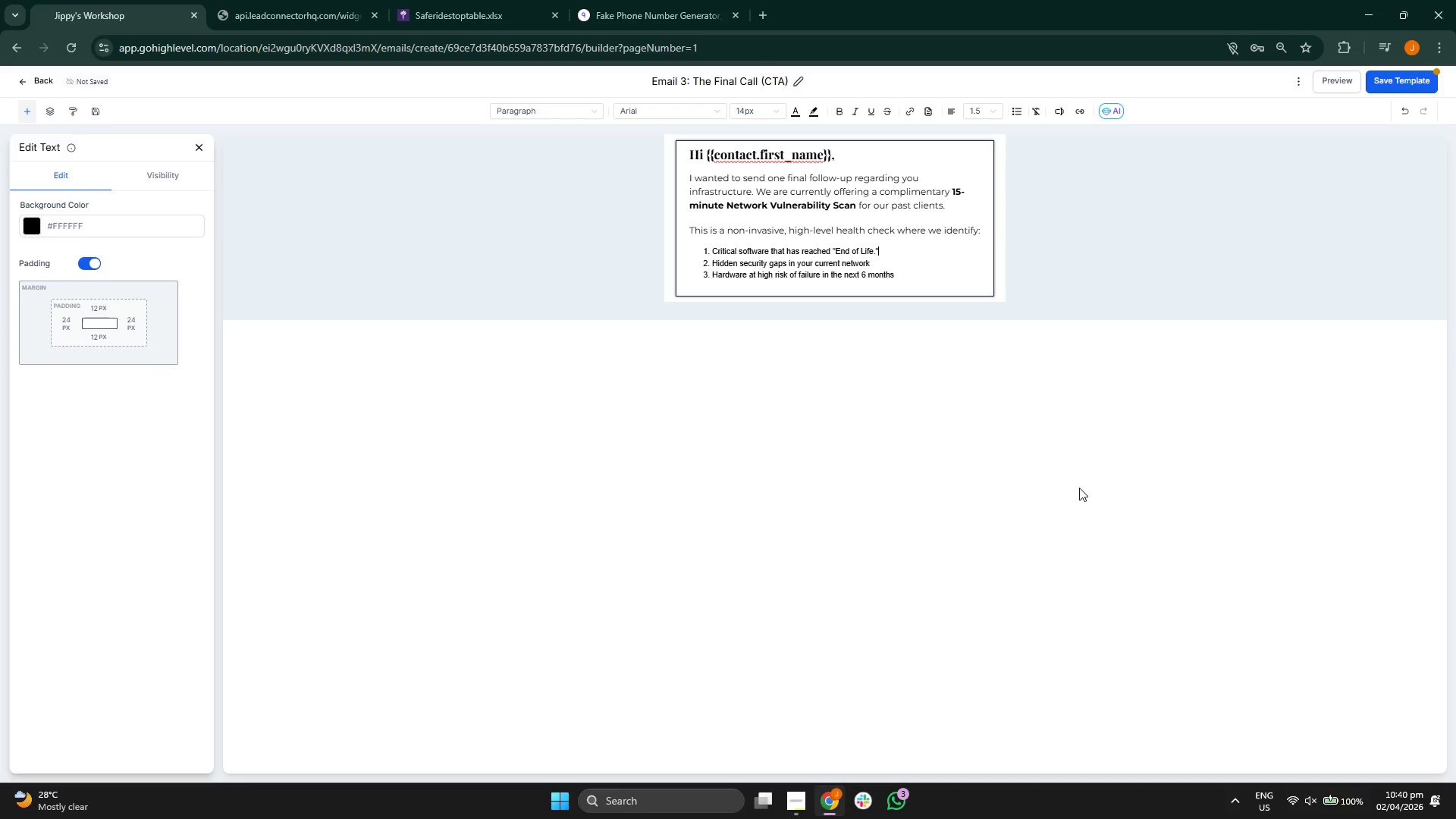 
key(ArrowDown)
 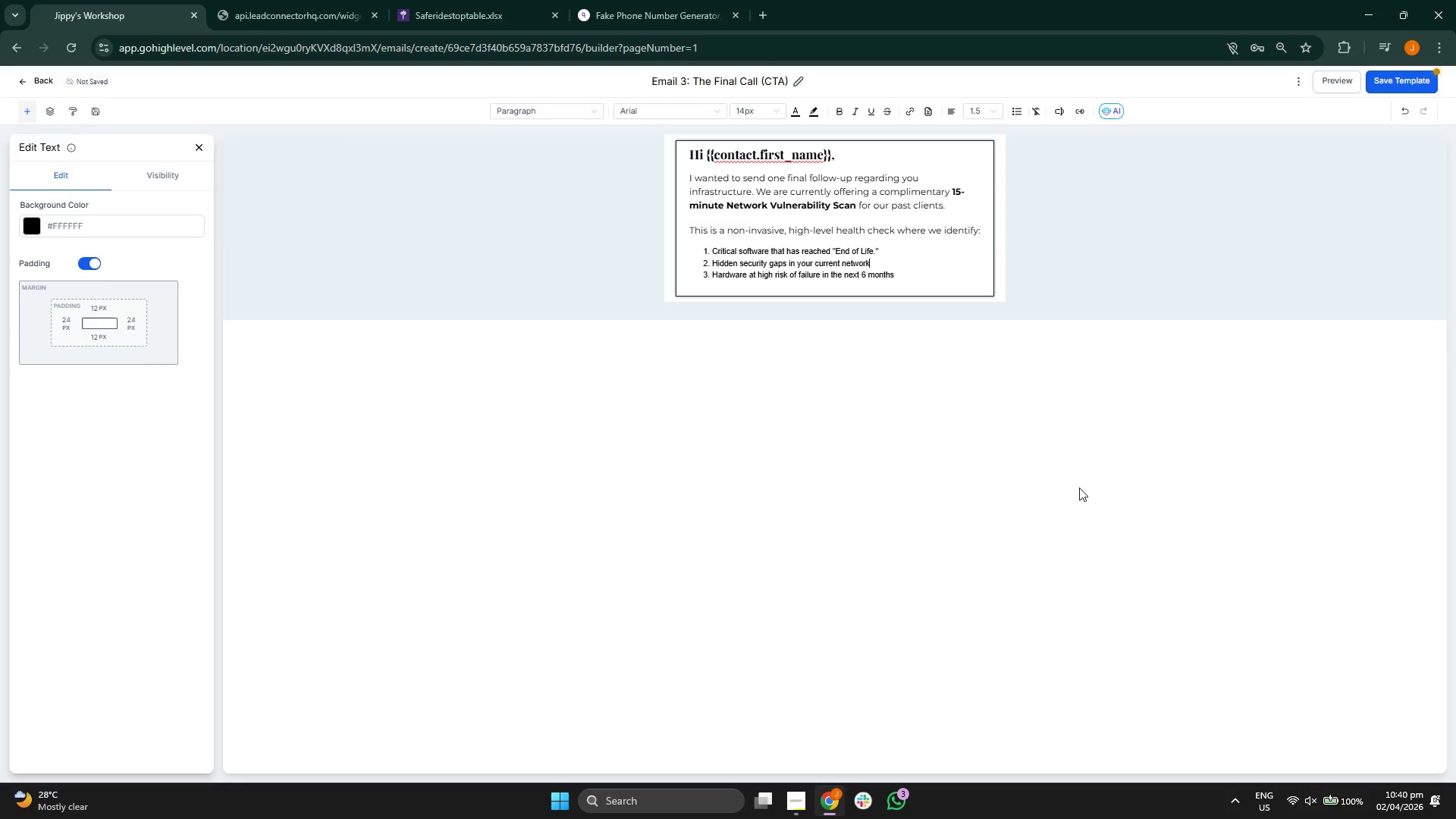 
key(ArrowUp)
 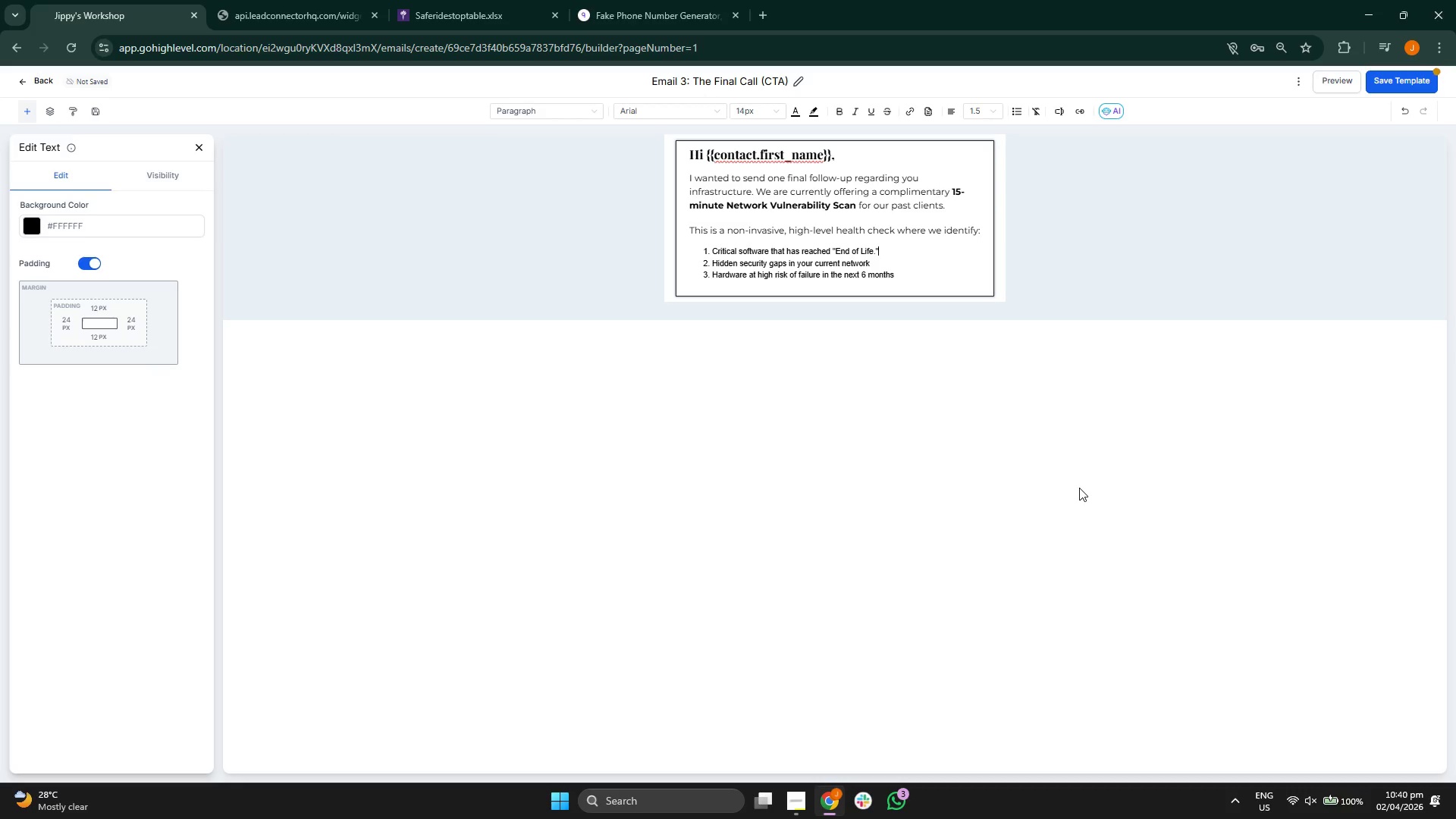 
key(ArrowLeft)
 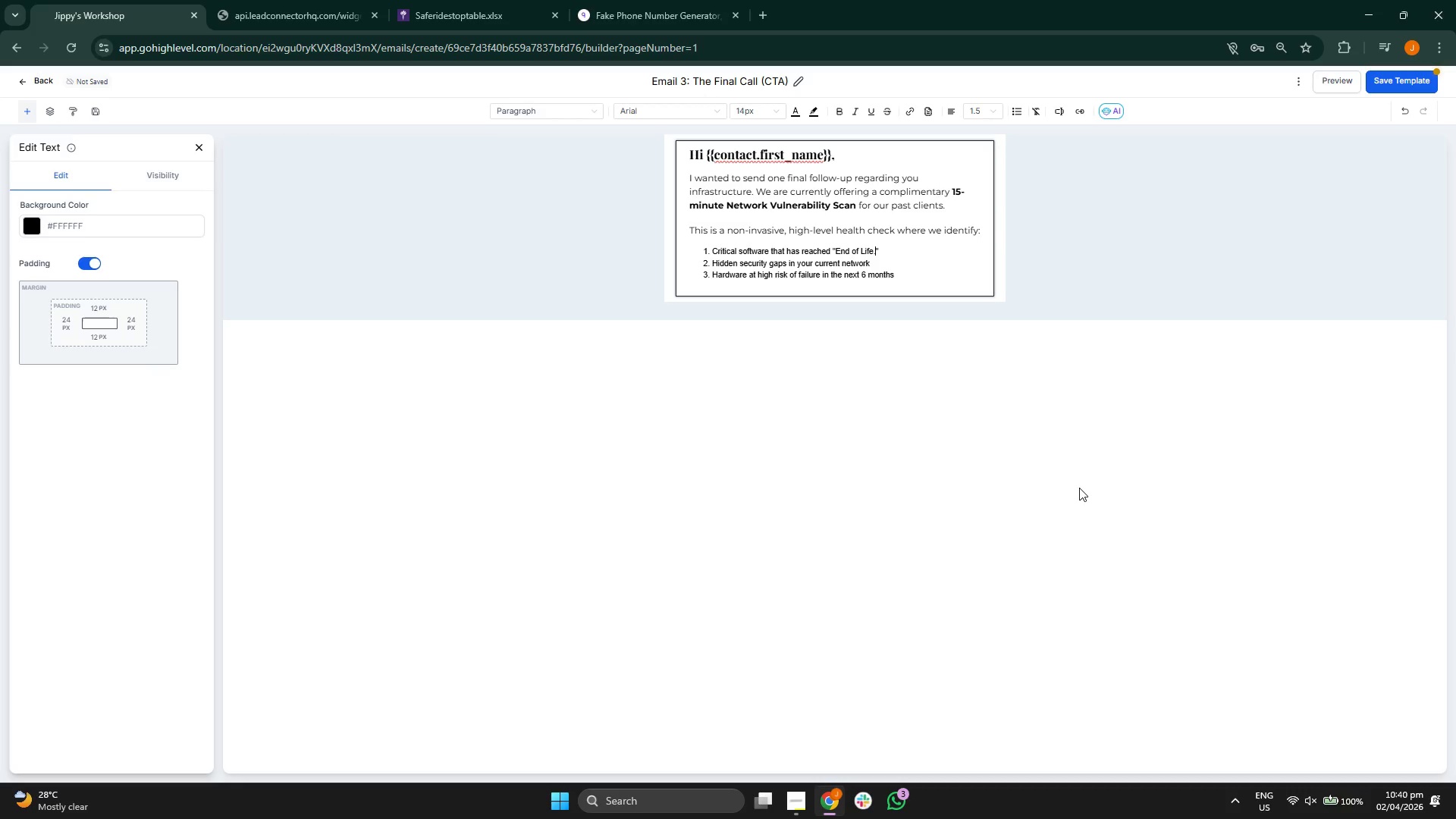 
key(Backspace)
 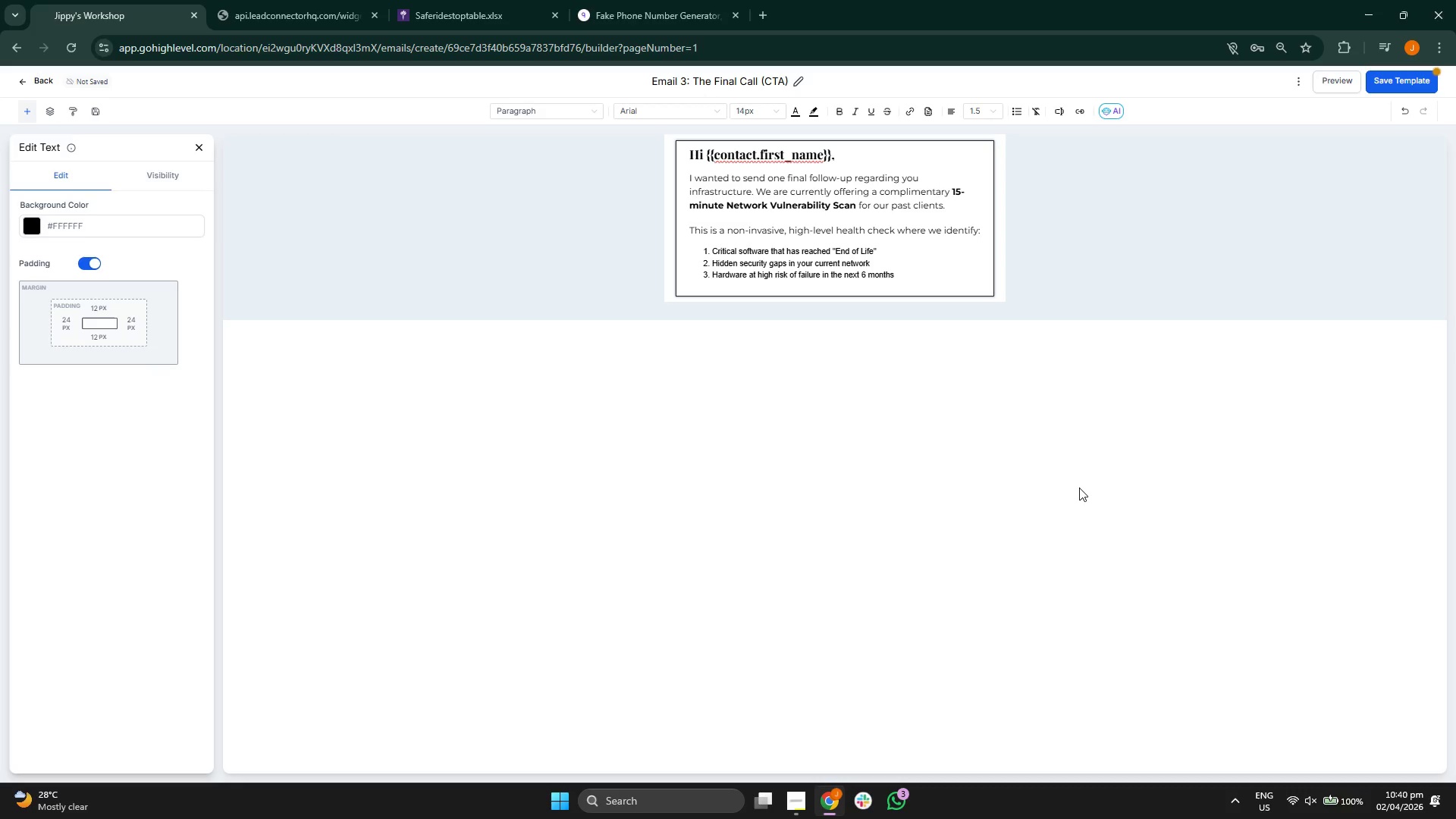 
key(ArrowDown)
 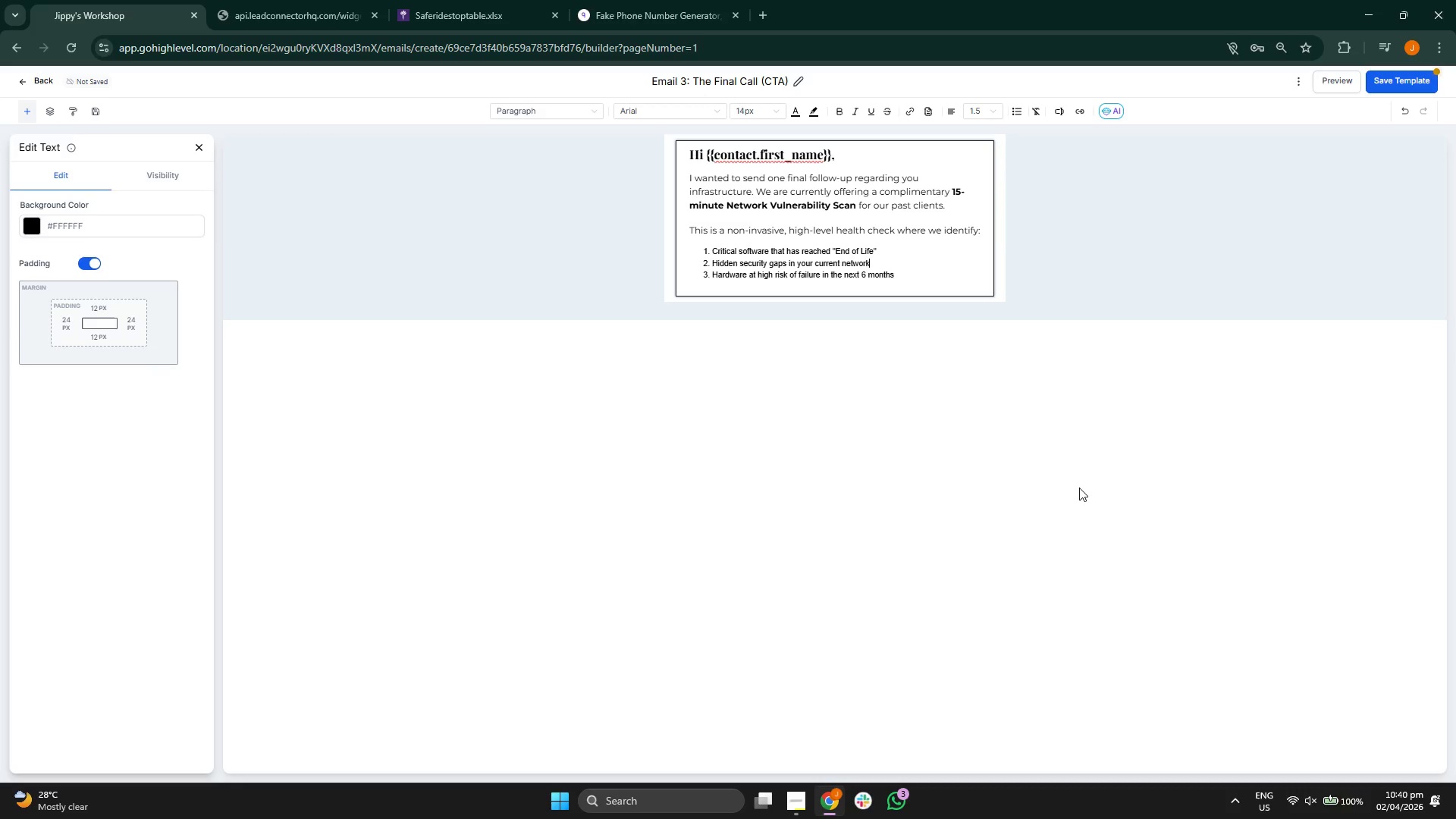 
key(ArrowRight)
 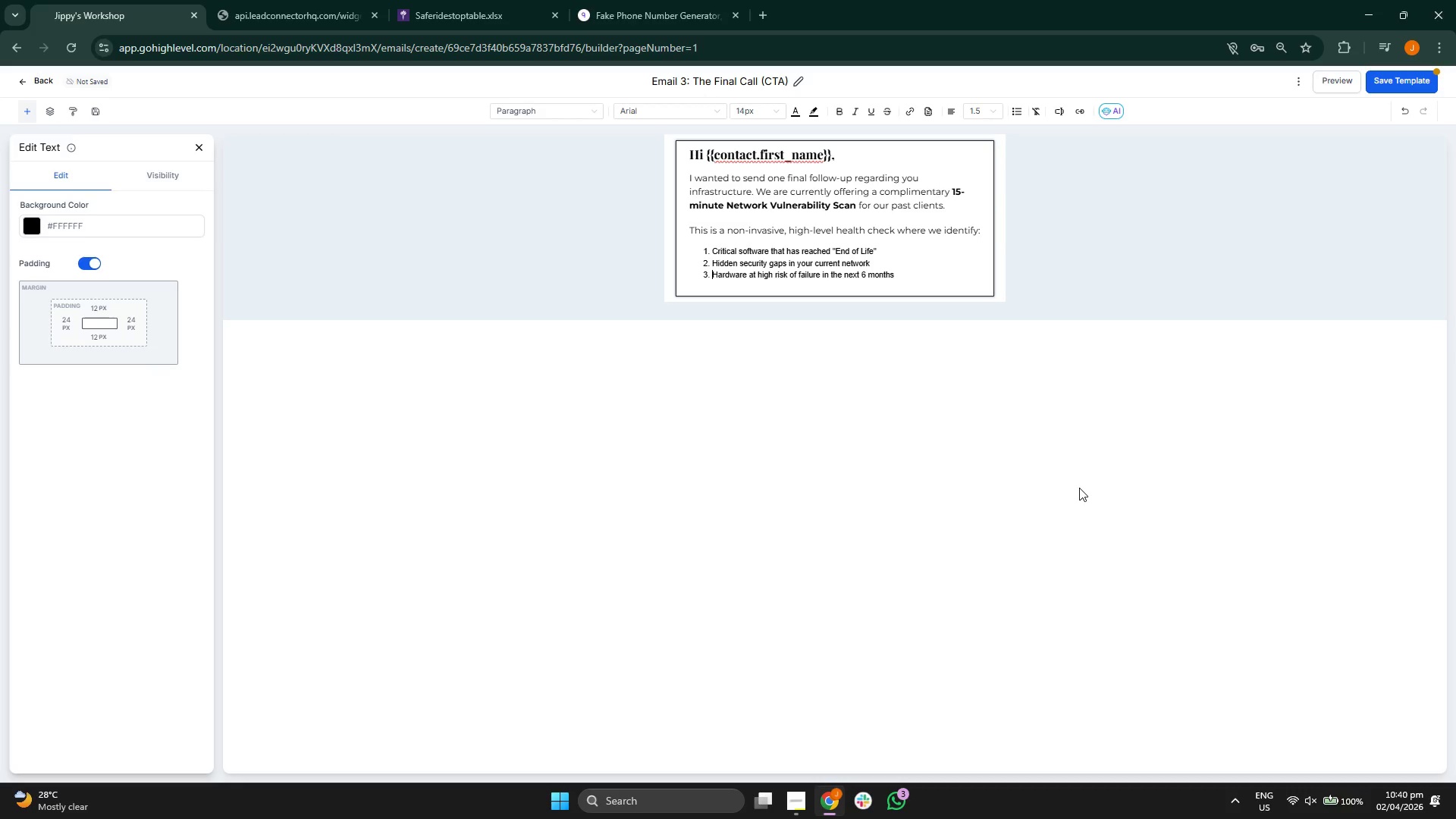 
key(ArrowDown)
 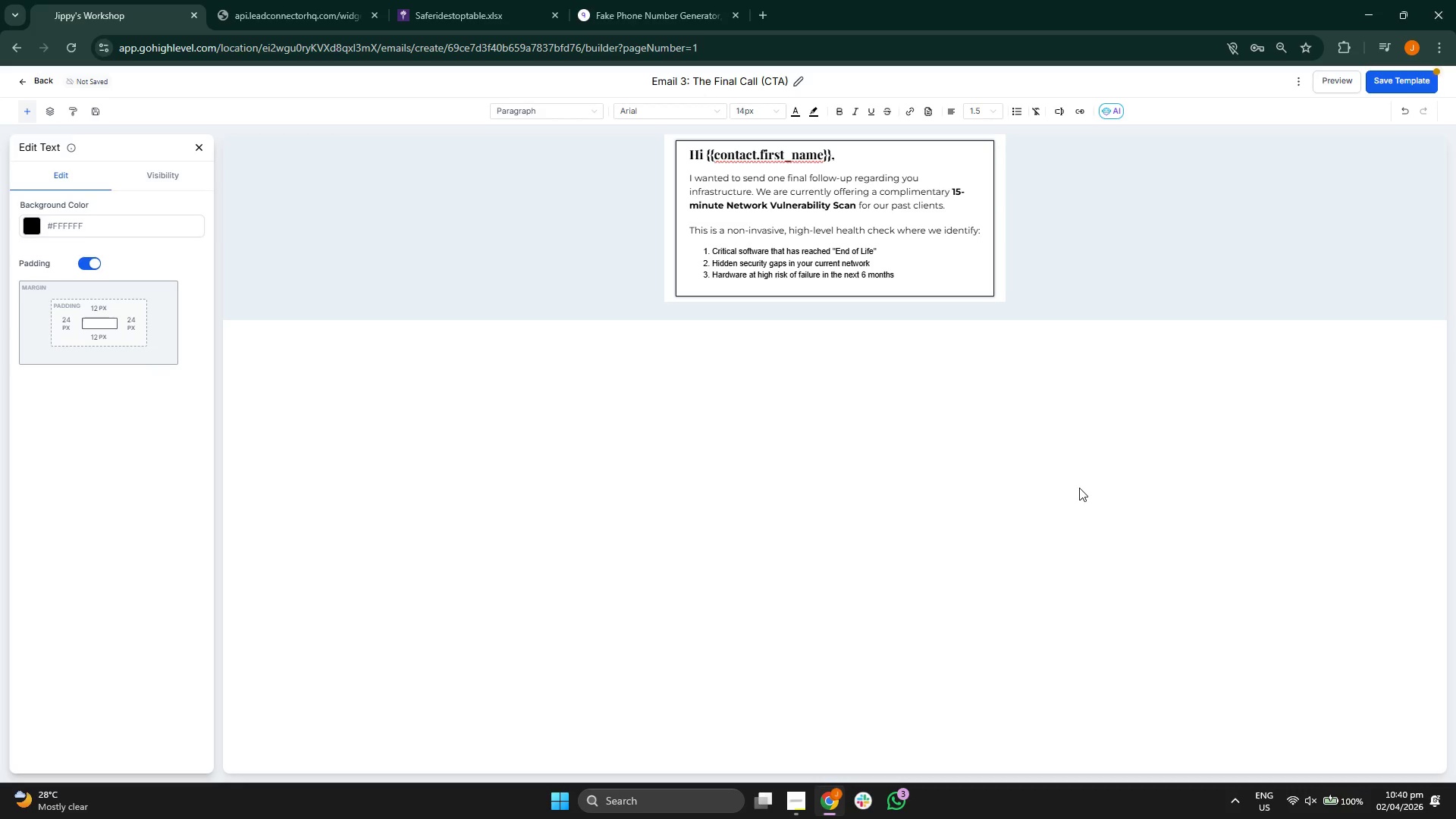 
key(Enter)
 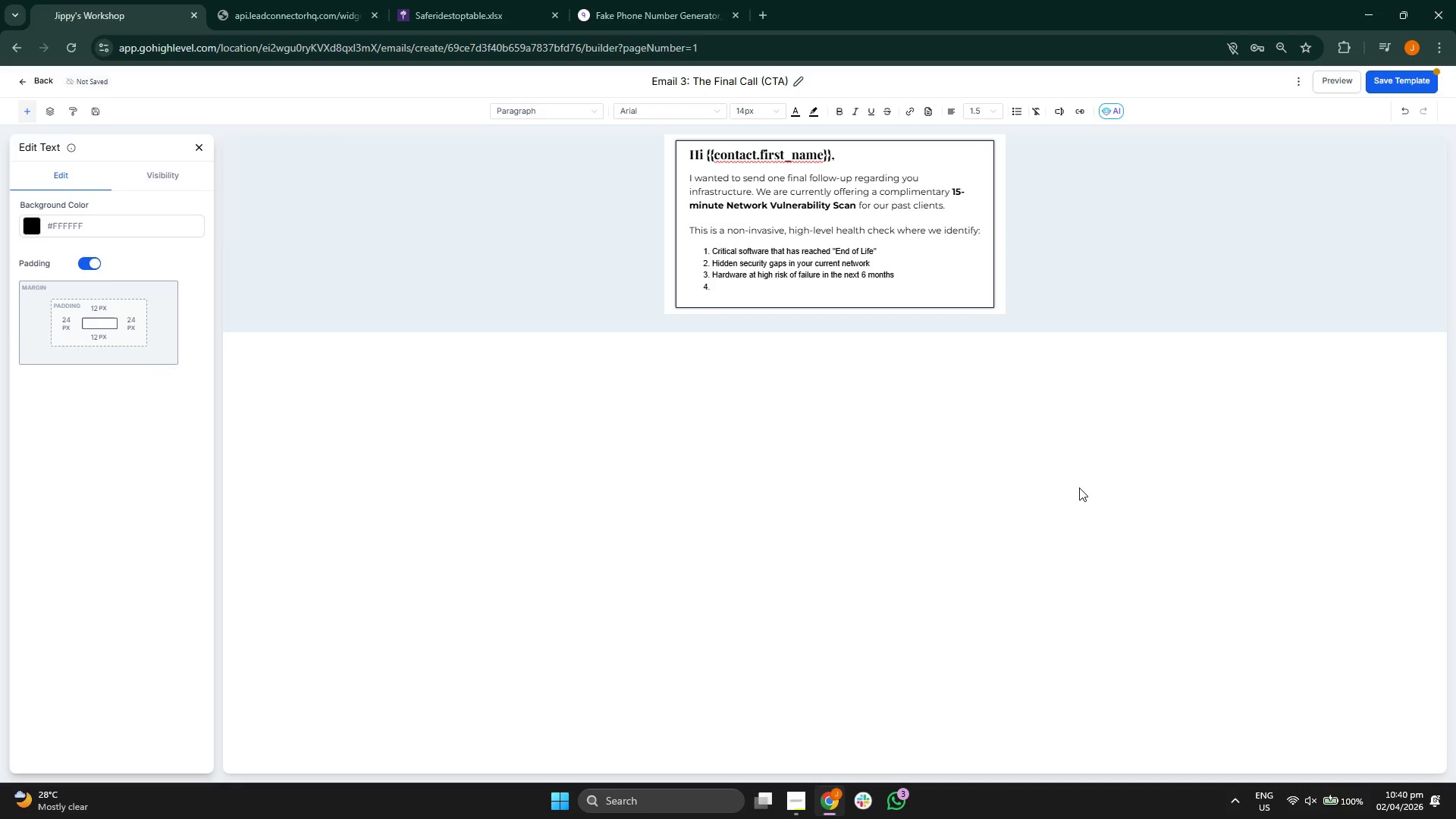 
key(Enter)
 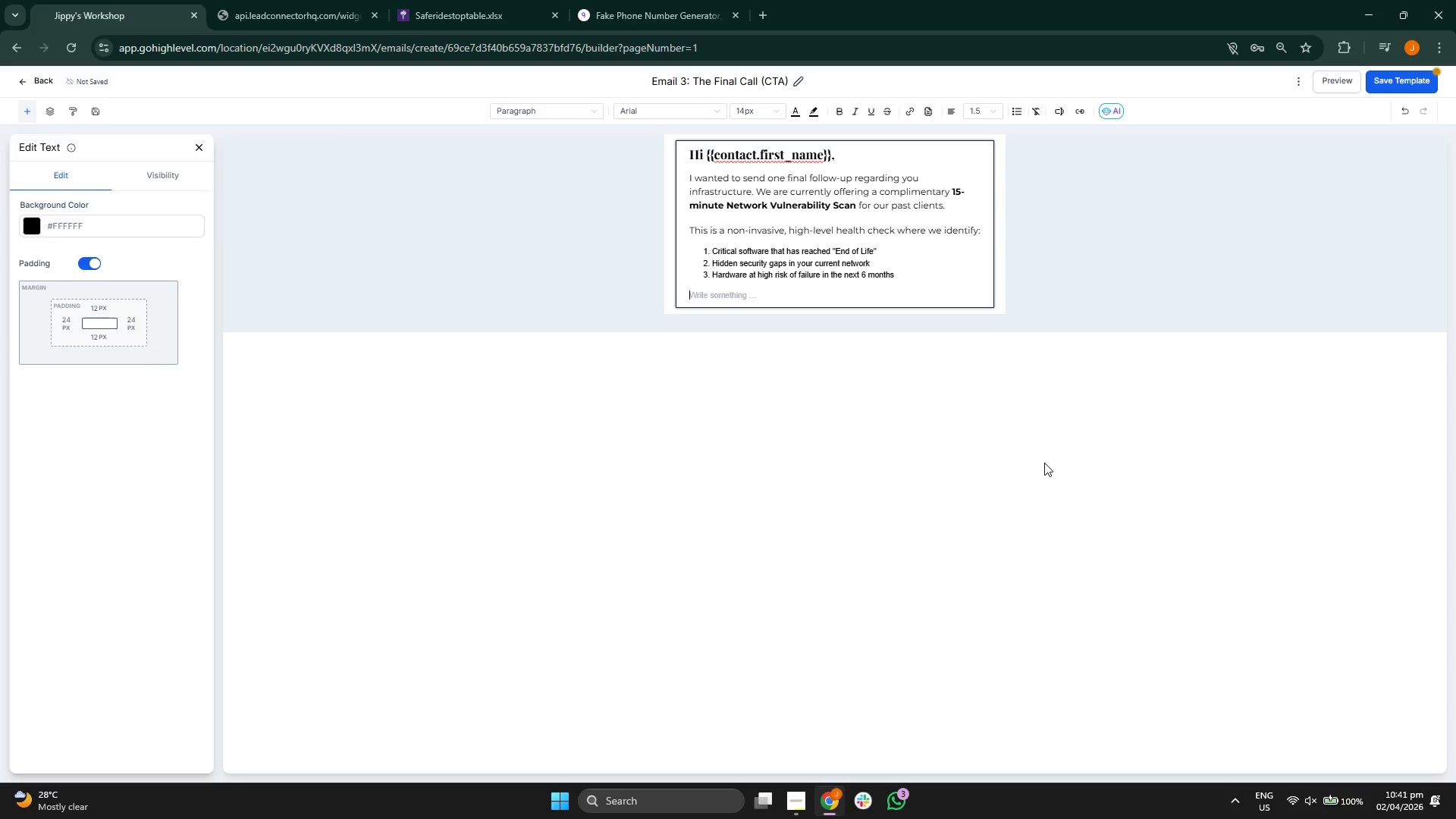 
type(asd)
key(Backspace)
key(Backspace)
key(Backspace)
 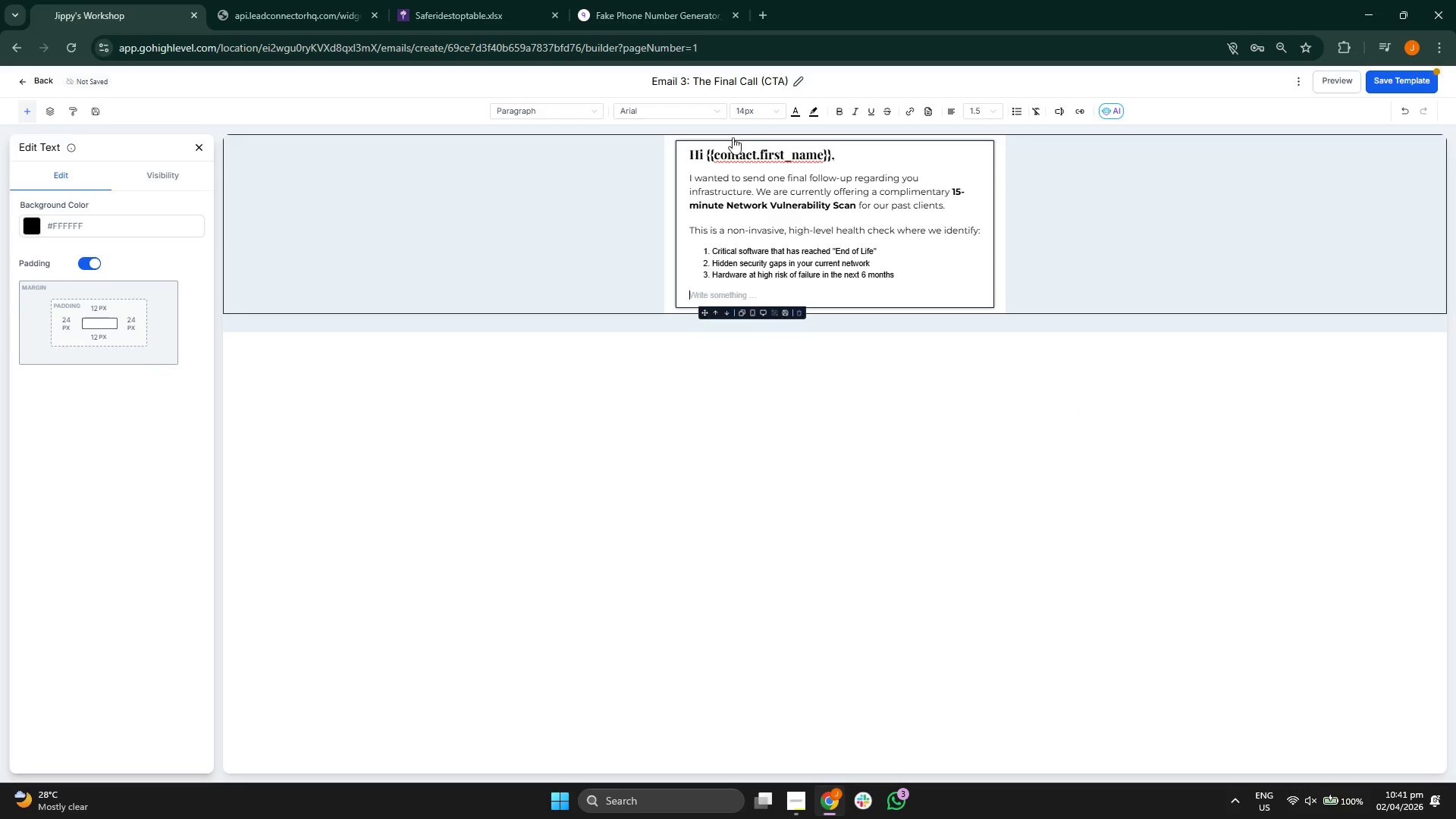 
left_click([696, 108])
 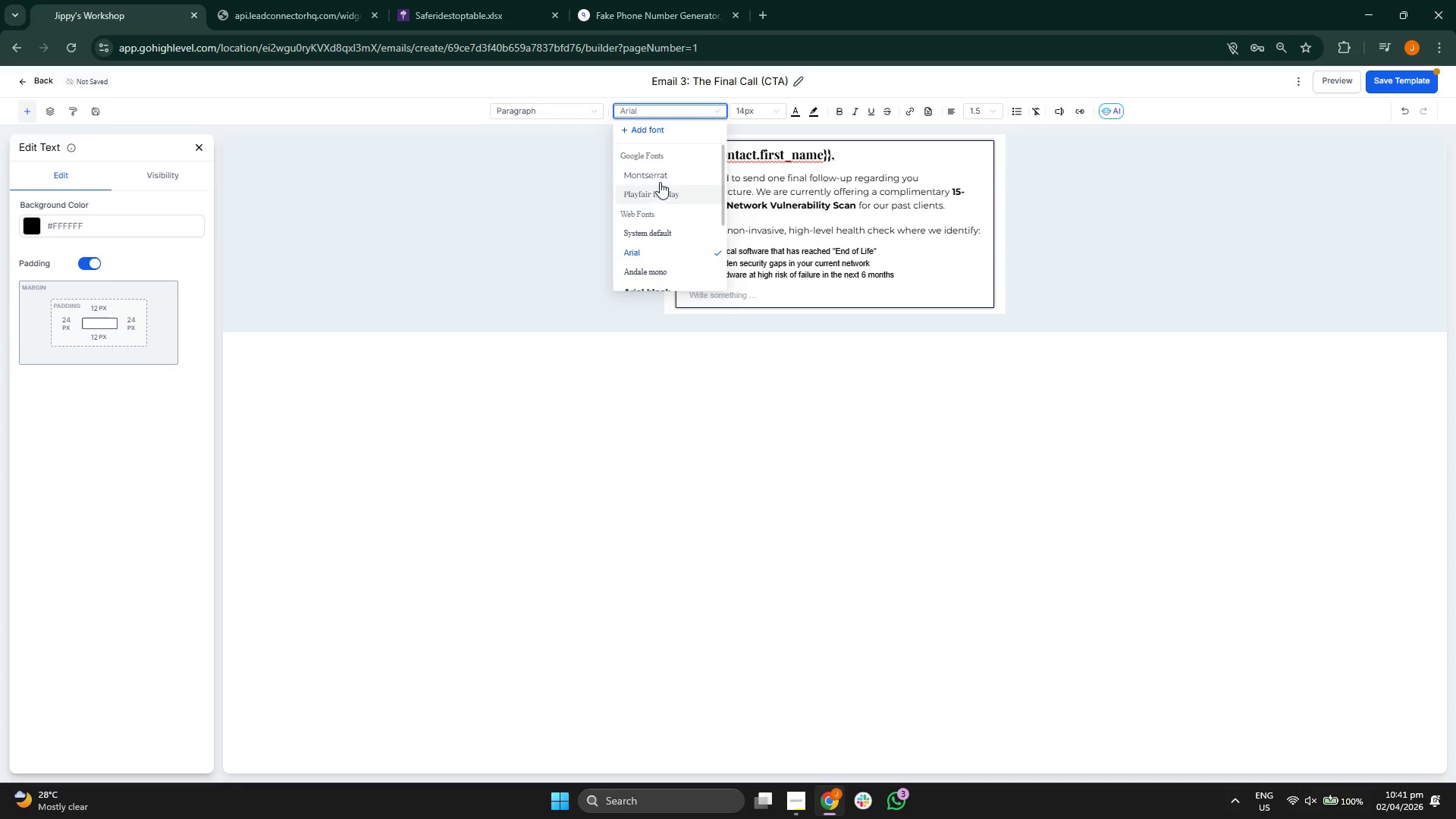 
left_click([660, 180])
 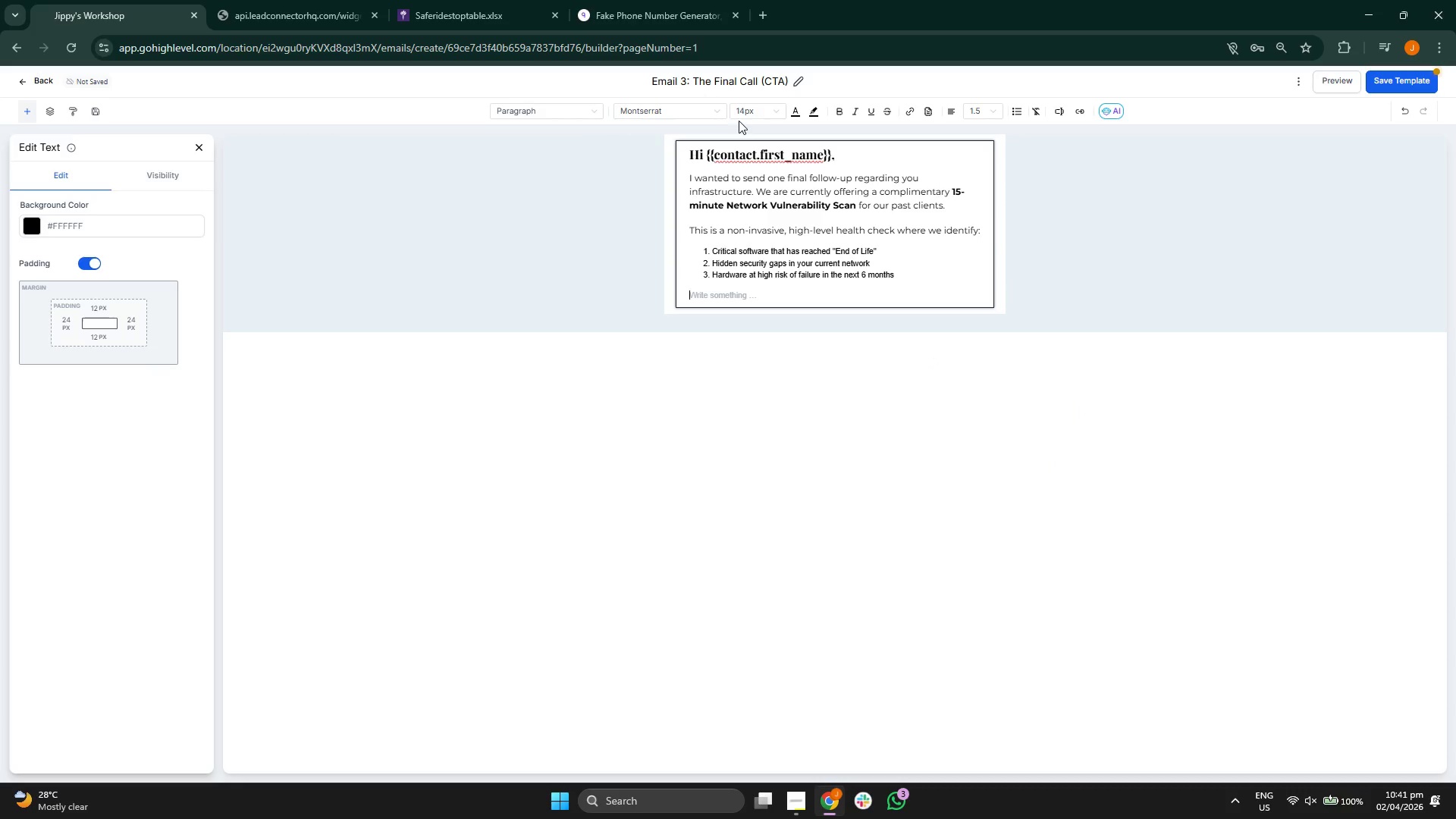 
left_click([750, 111])
 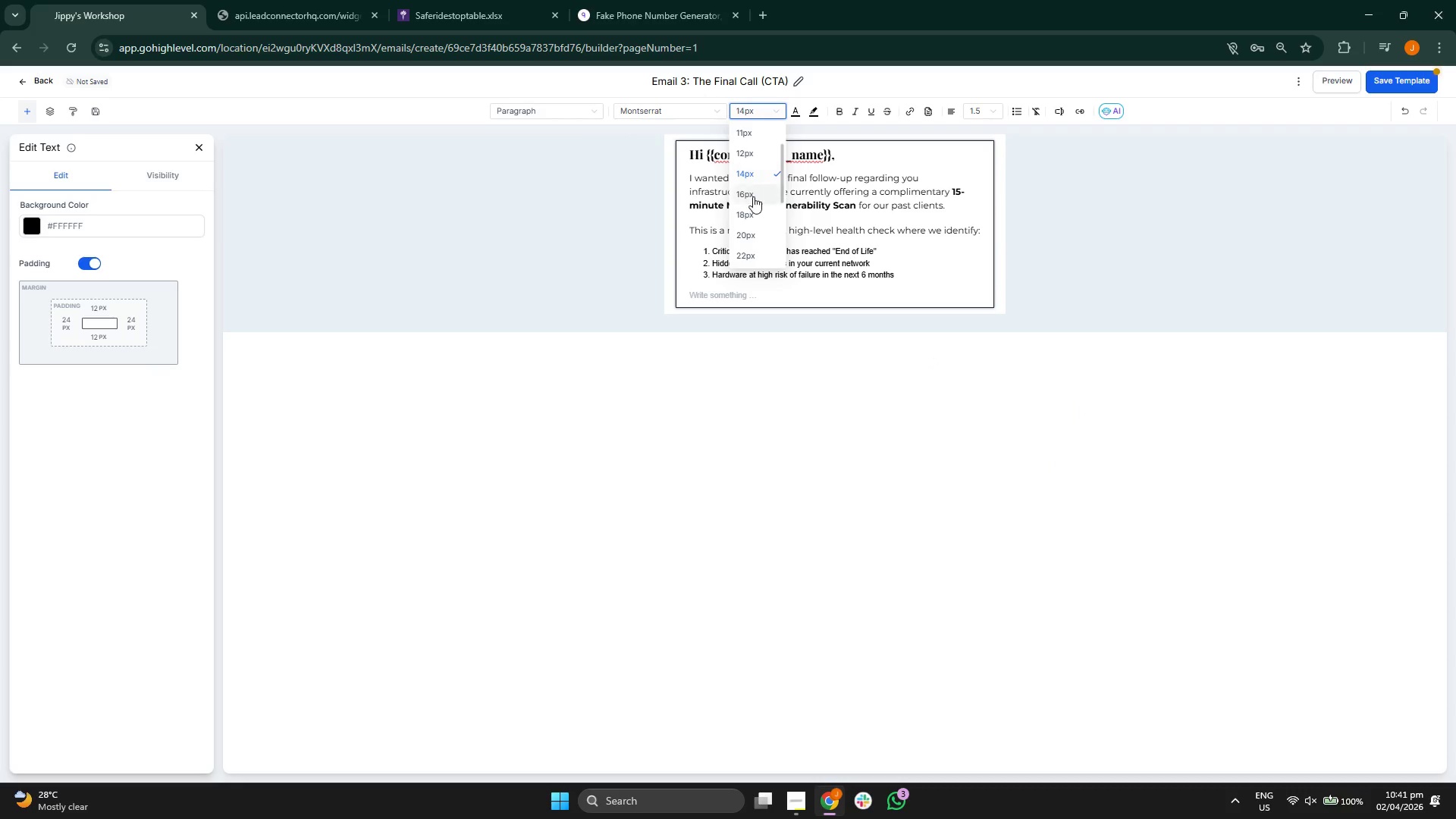 
left_click([753, 199])
 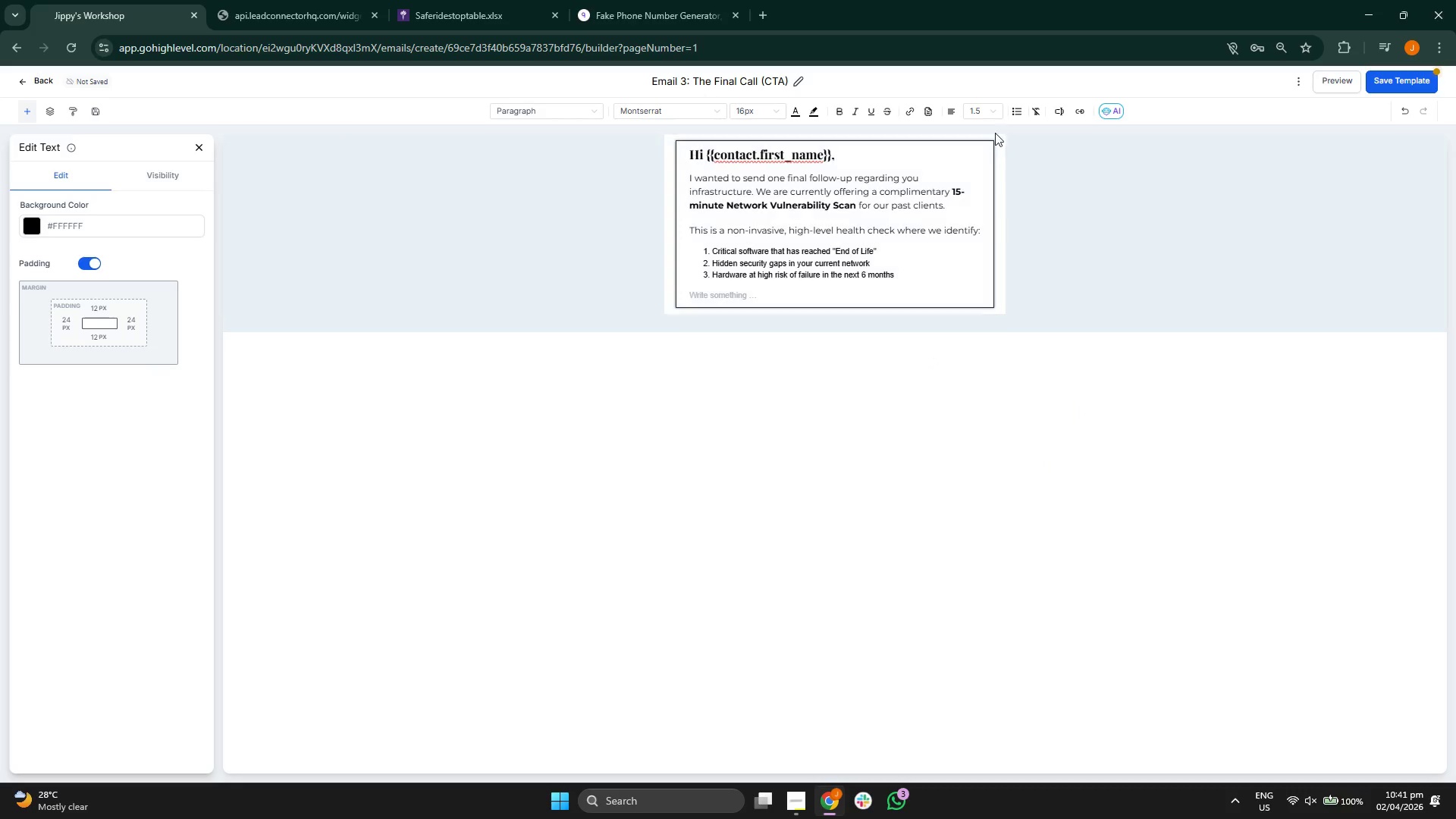 
left_click([990, 112])
 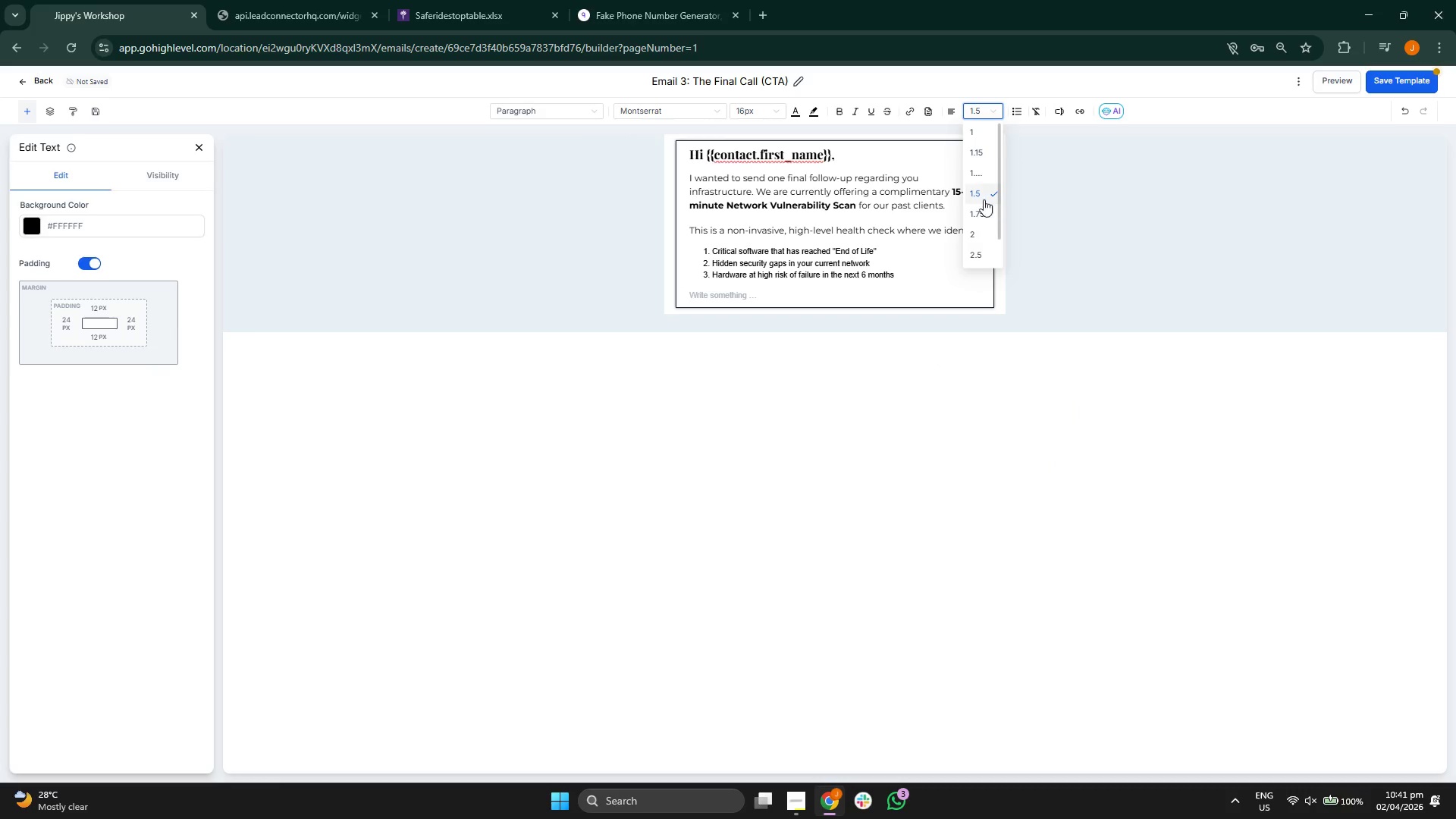 
left_click([809, 381])
 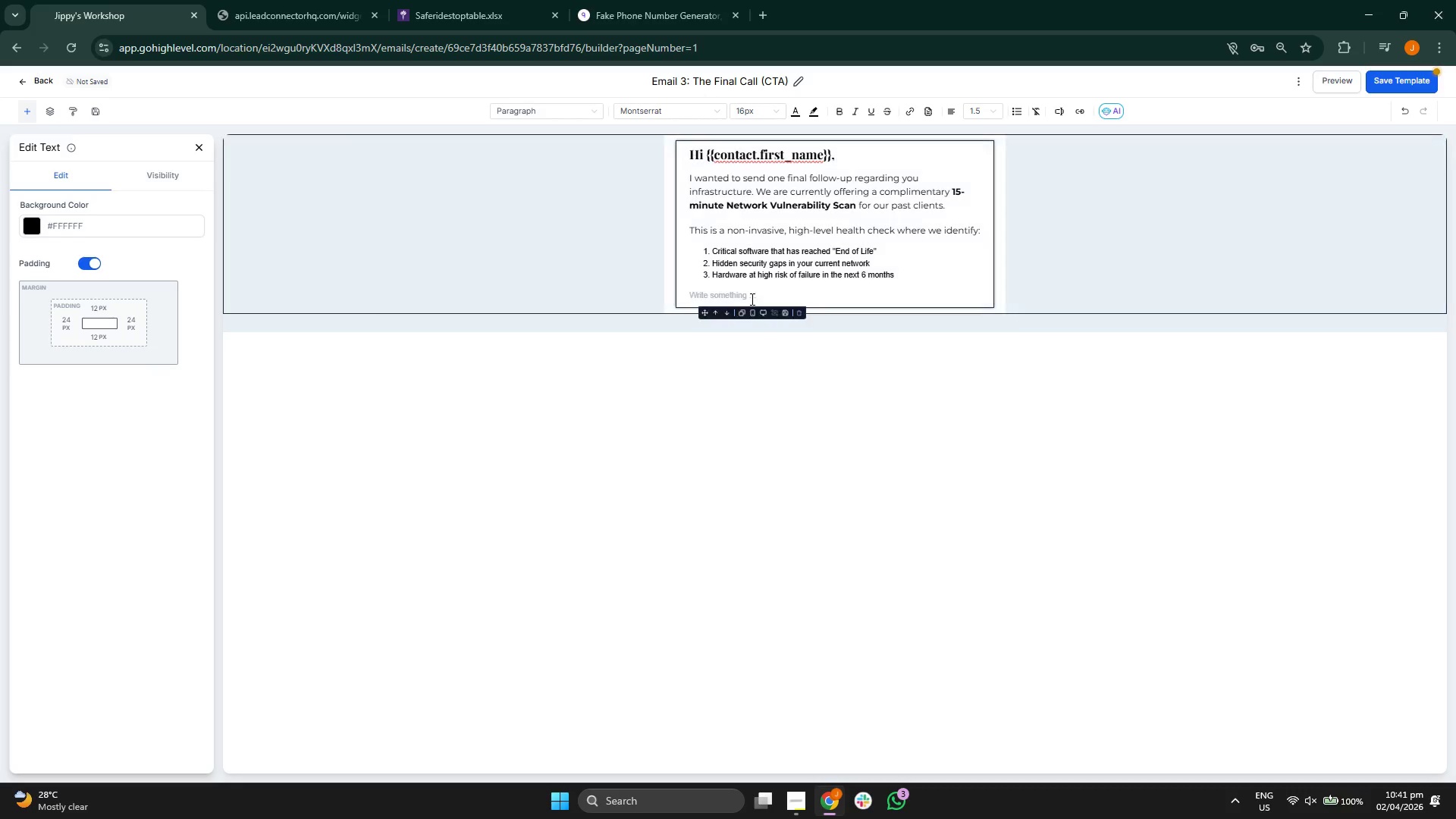 
left_click([746, 293])
 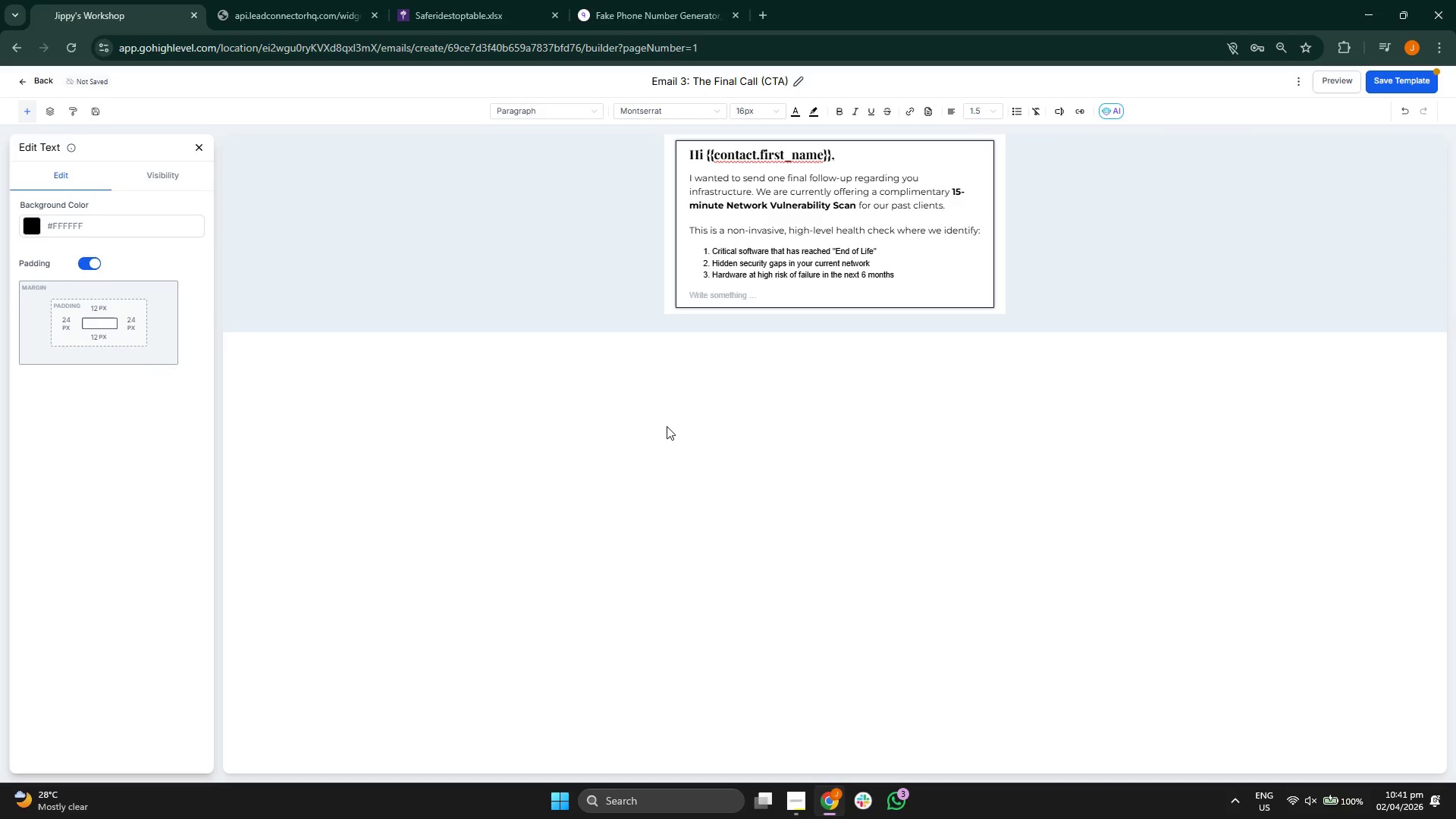 
type(YT)
key(Backspace)
key(Backspace)
type(There is no io)
key(Backspace)
key(Backspace)
type(obligation to sign up for a subs)
 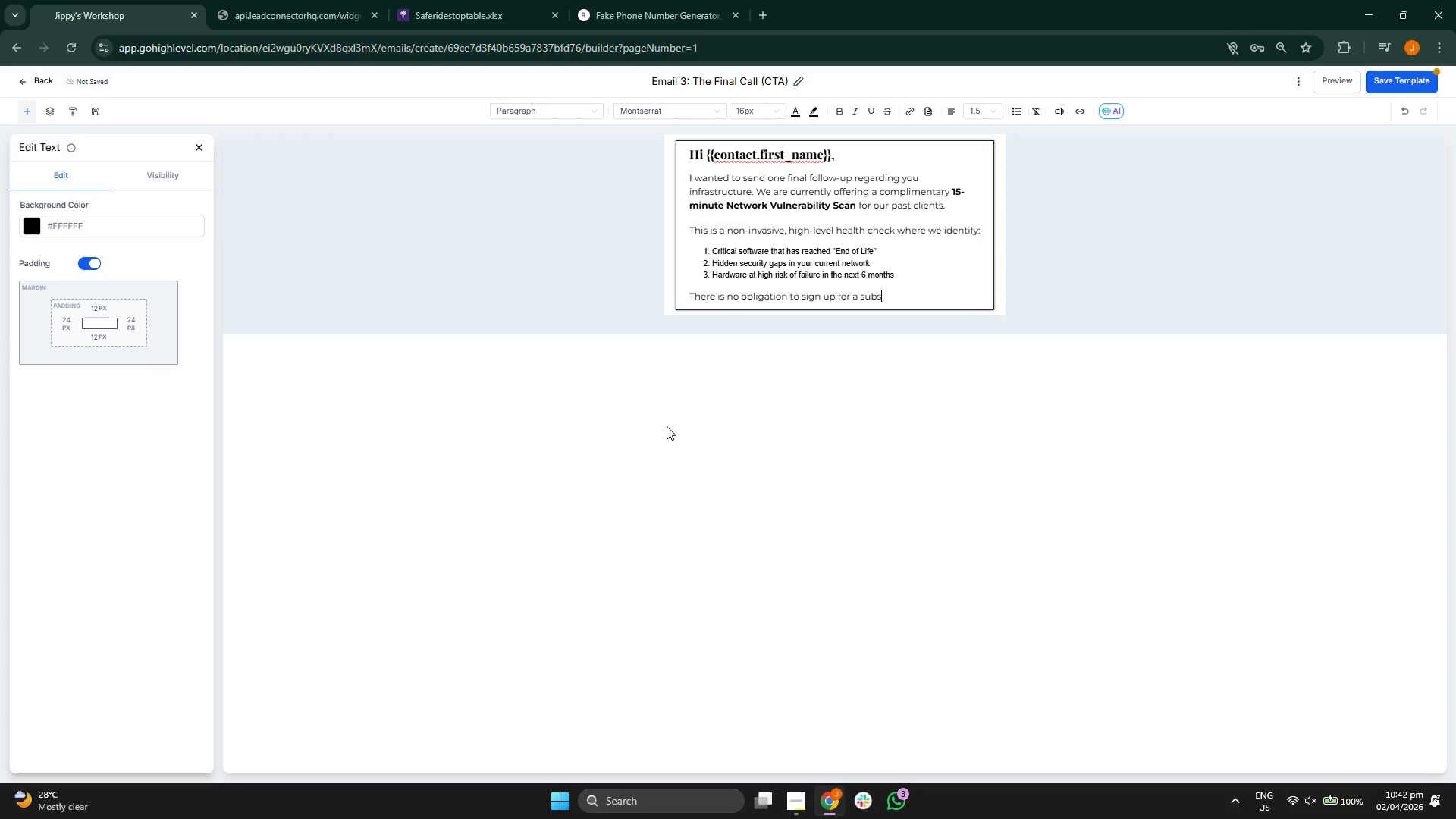 
type(cr)
 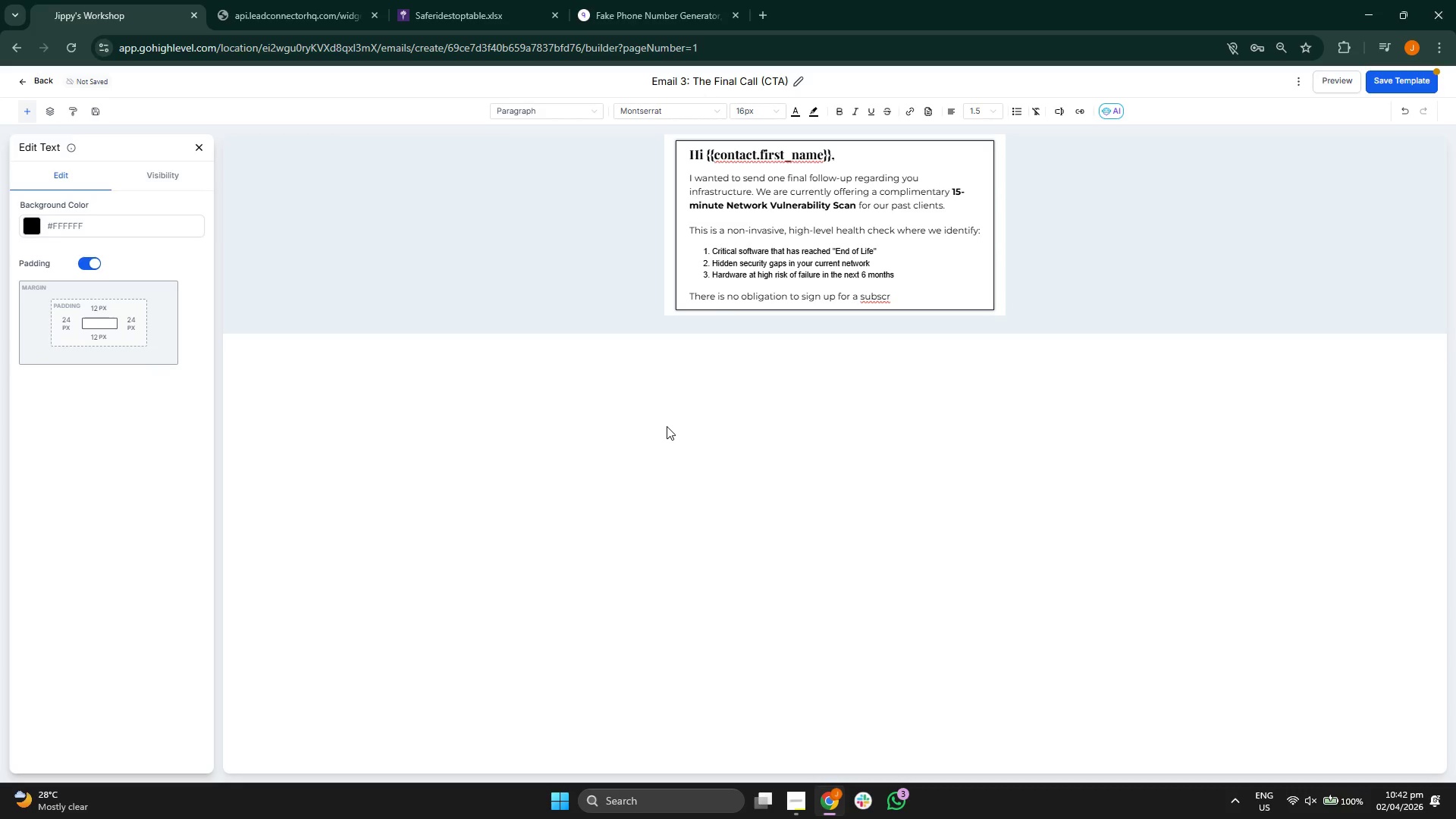 
type(ip)
 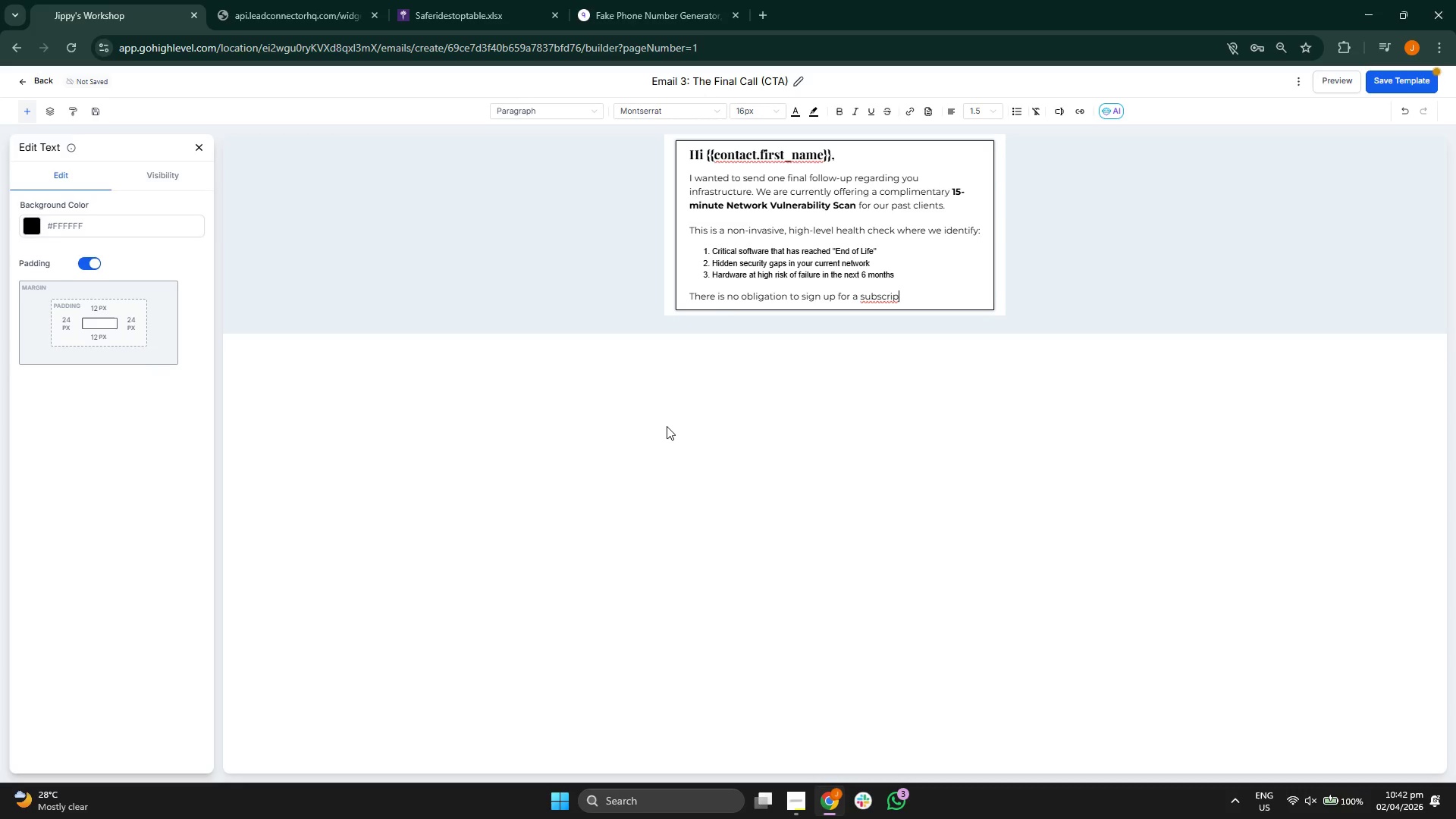 
type(tion, we simply want to ensure our local business ci)
key(Backspace)
type(om,)
key(Backspace)
key(Backspace)
type(mmubity)
key(Backspace)
key(Backspace)
key(Backspace)
key(Backspace)
type(nity is protected.)
 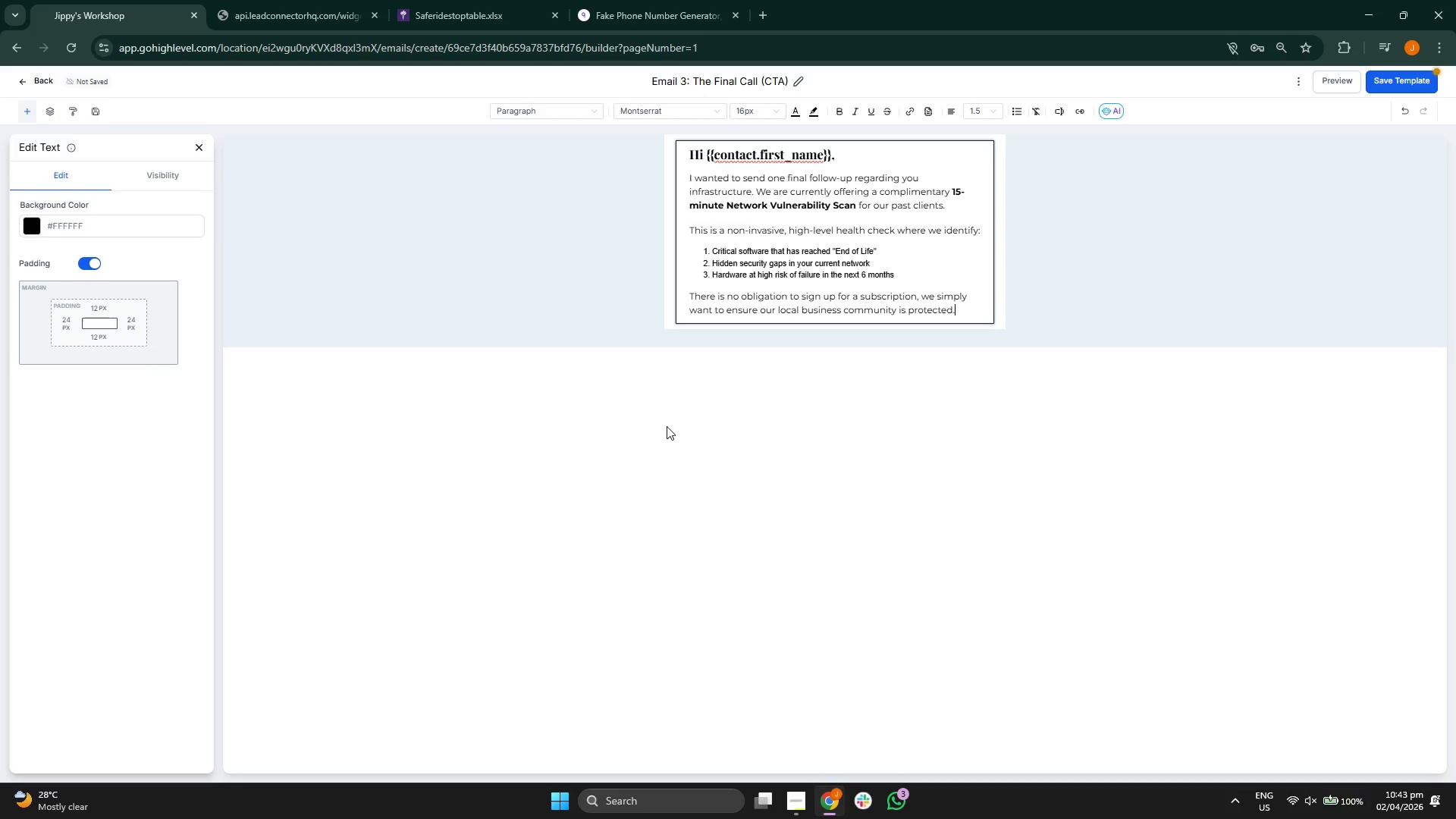 
key(Enter)
 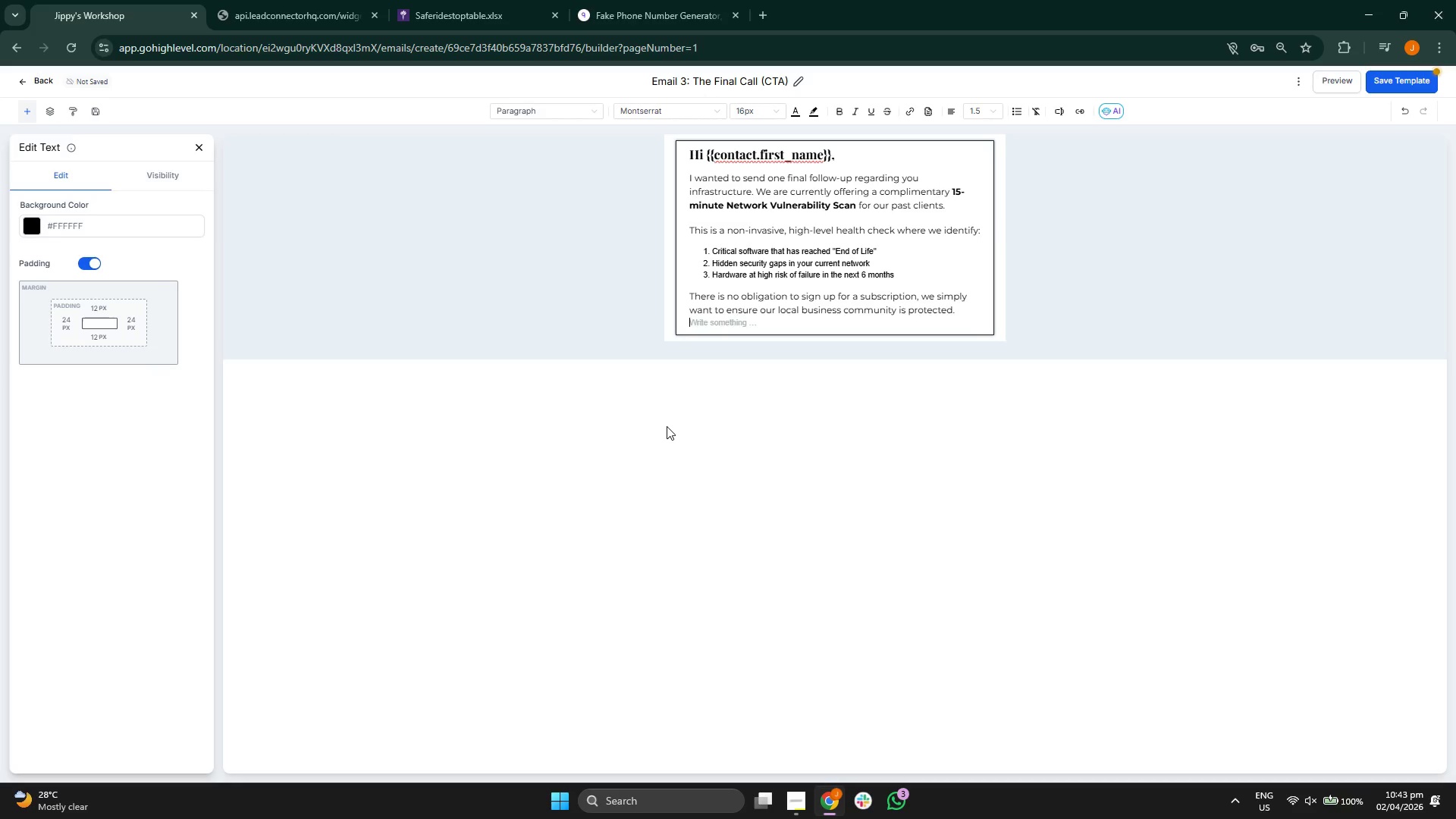 
key(Enter)
 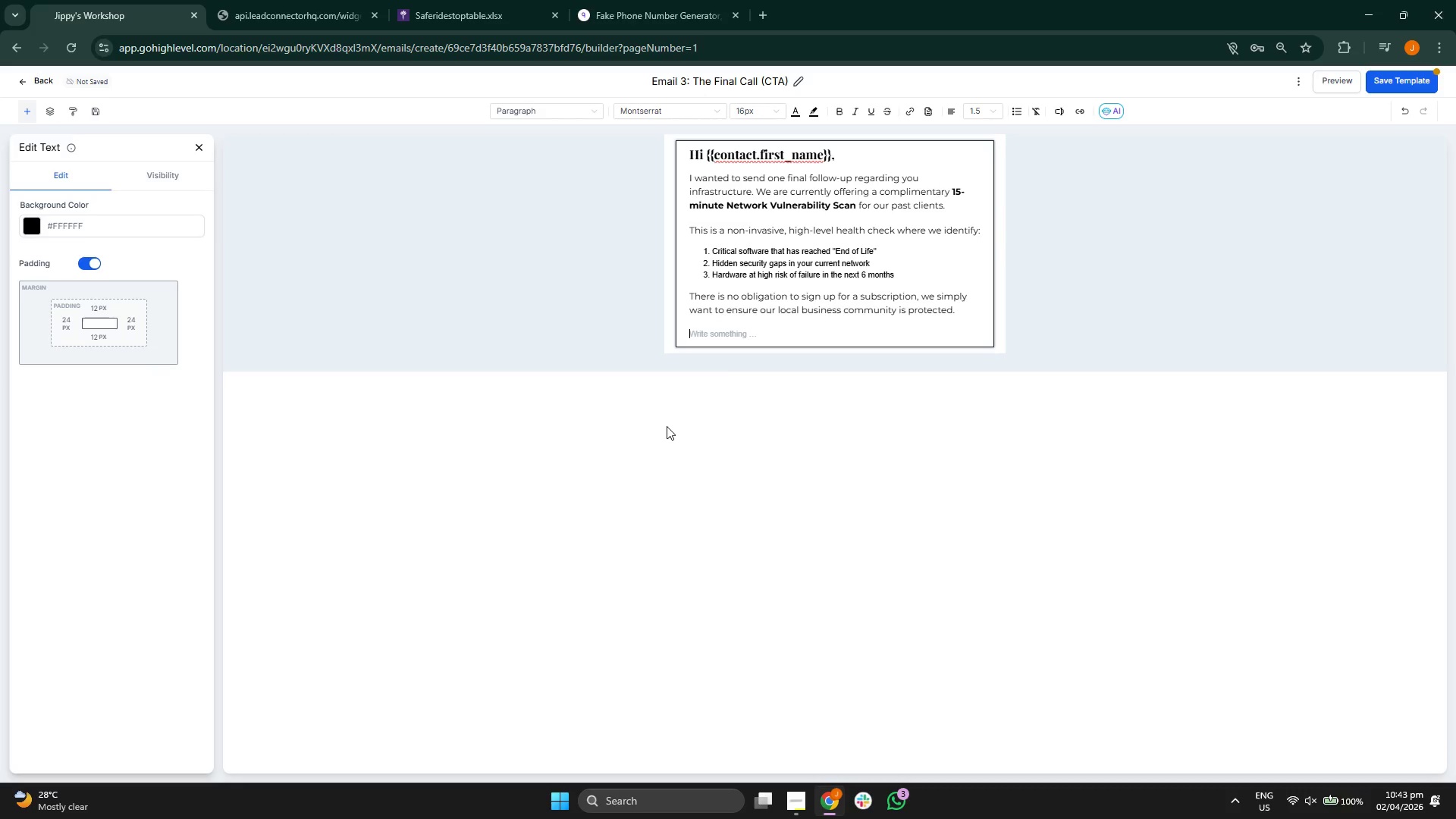 
key(Backspace)
 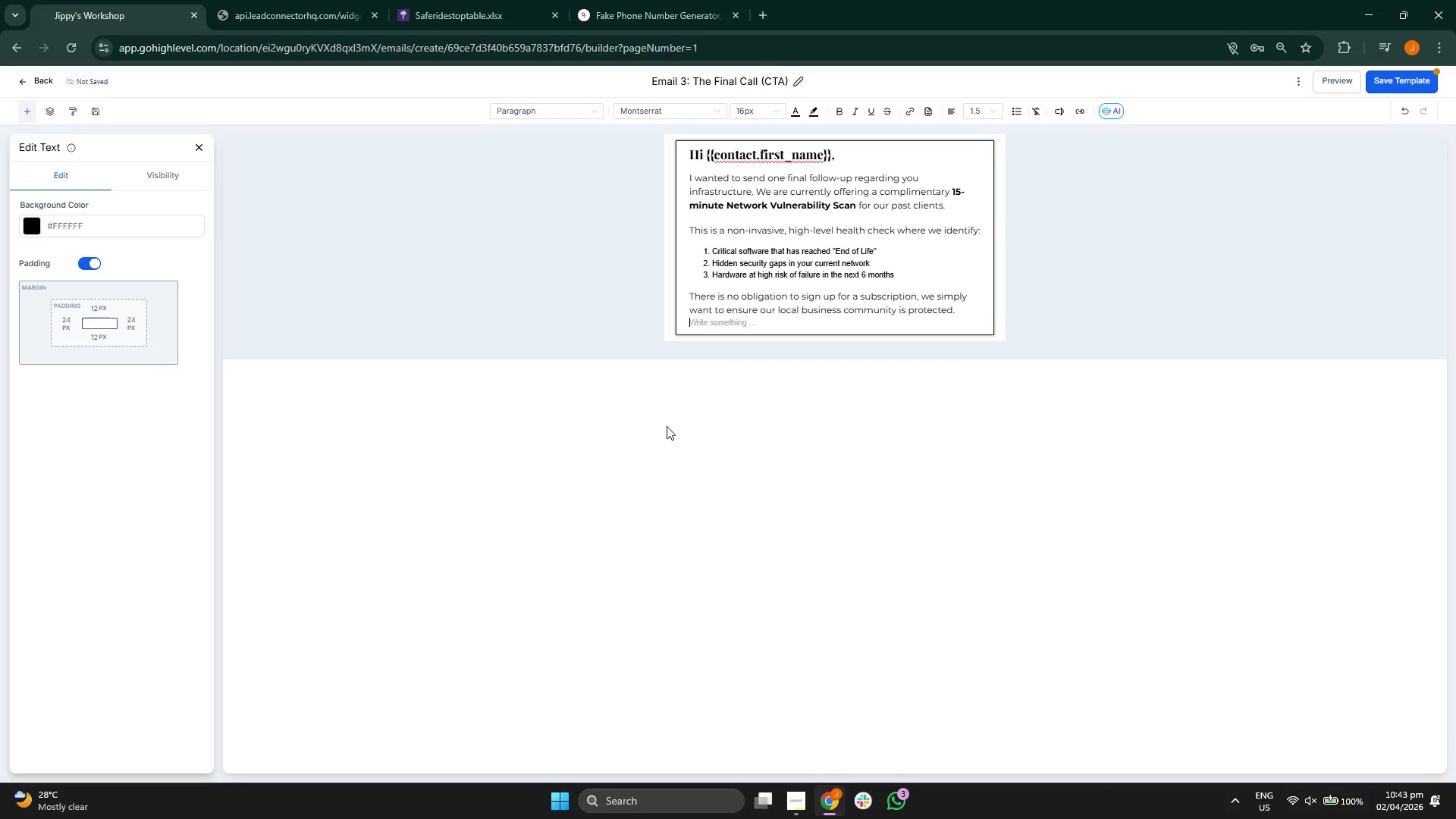 
key(Backspace)
 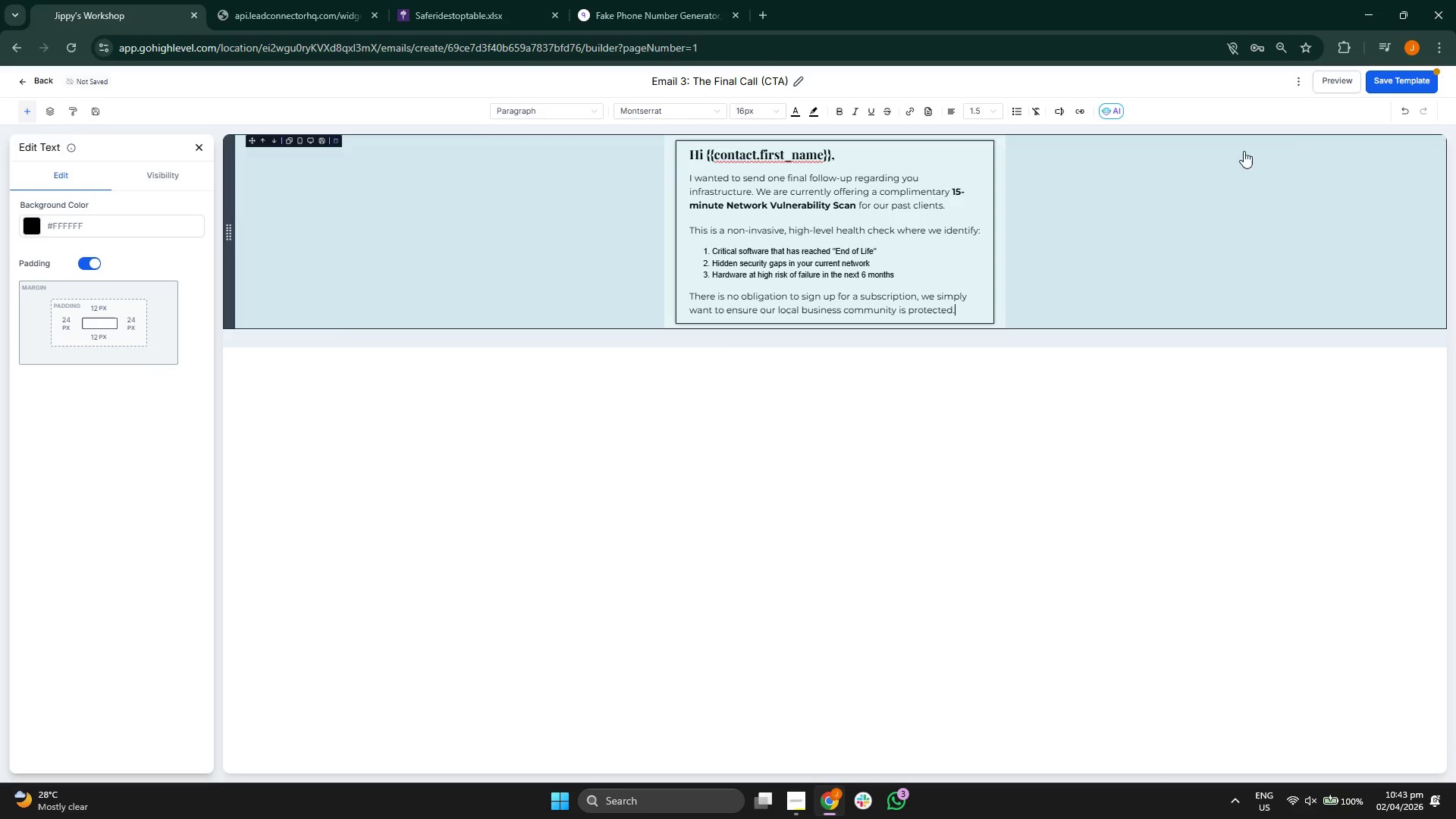 
left_click([1389, 85])
 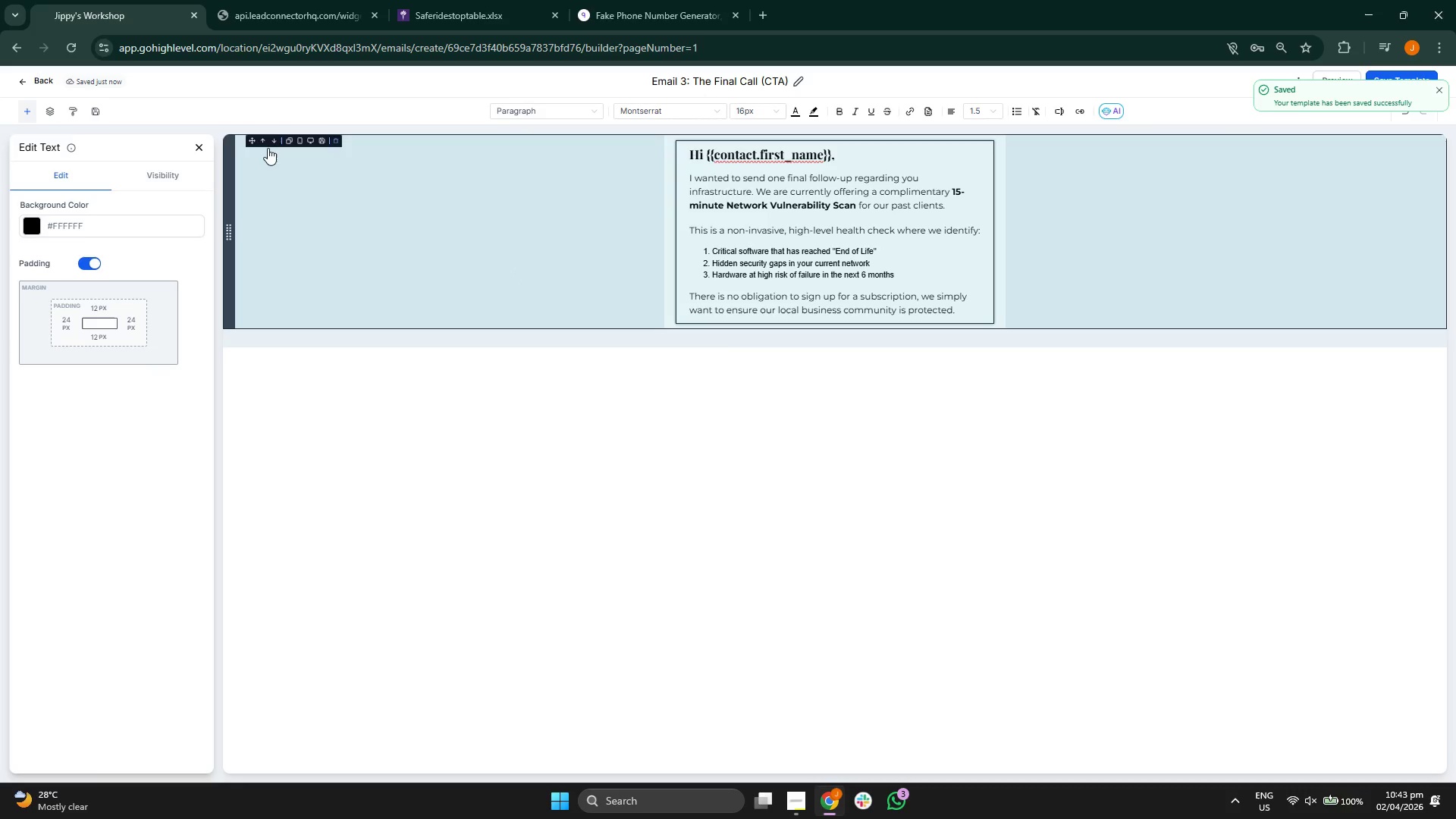 
left_click([197, 144])
 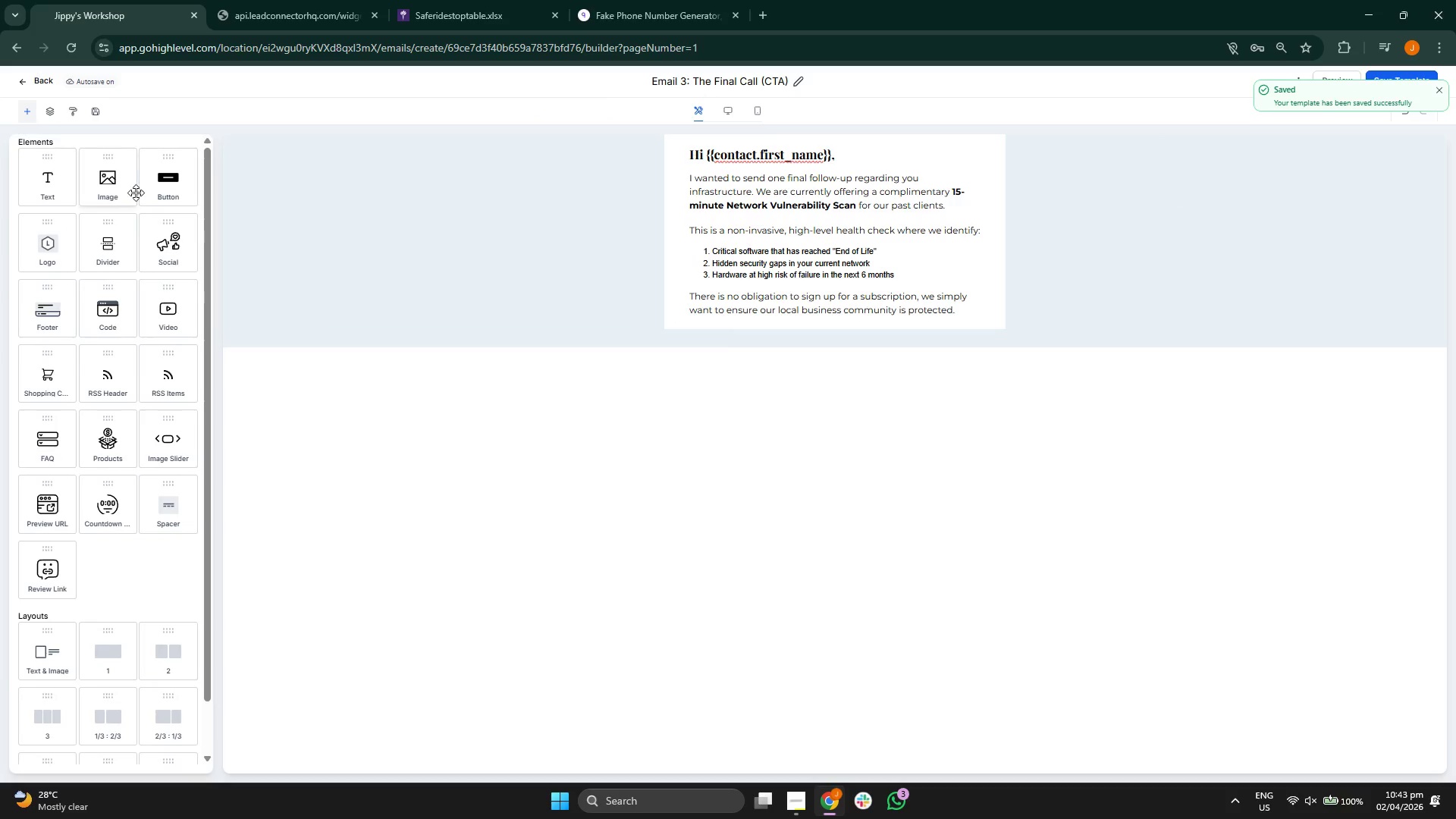 
left_click_drag(start_coordinate=[152, 181], to_coordinate=[695, 302])
 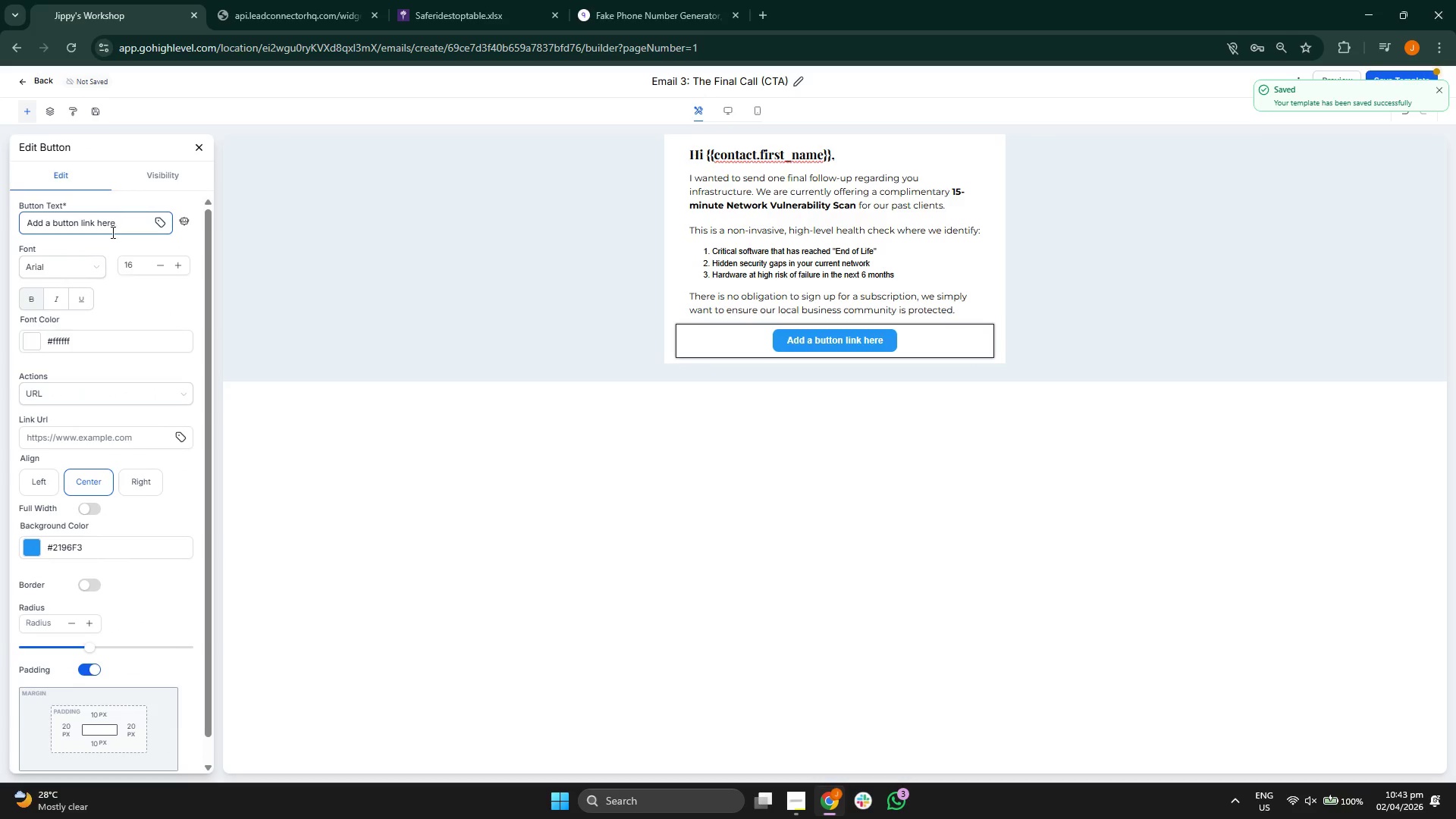 
scroll: coordinate [156, 306], scroll_direction: down, amount: 1.0
 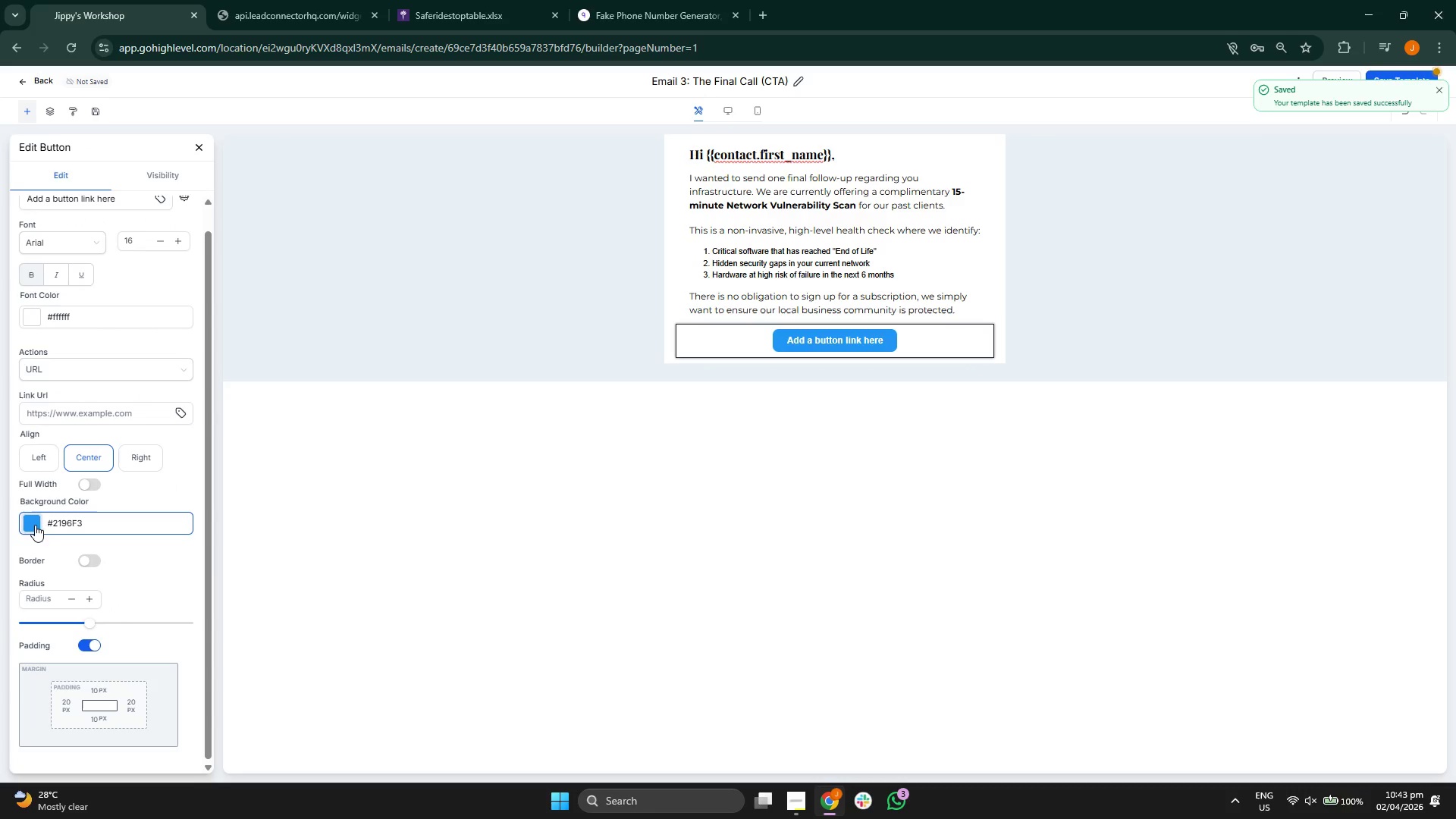 
left_click([32, 525])
 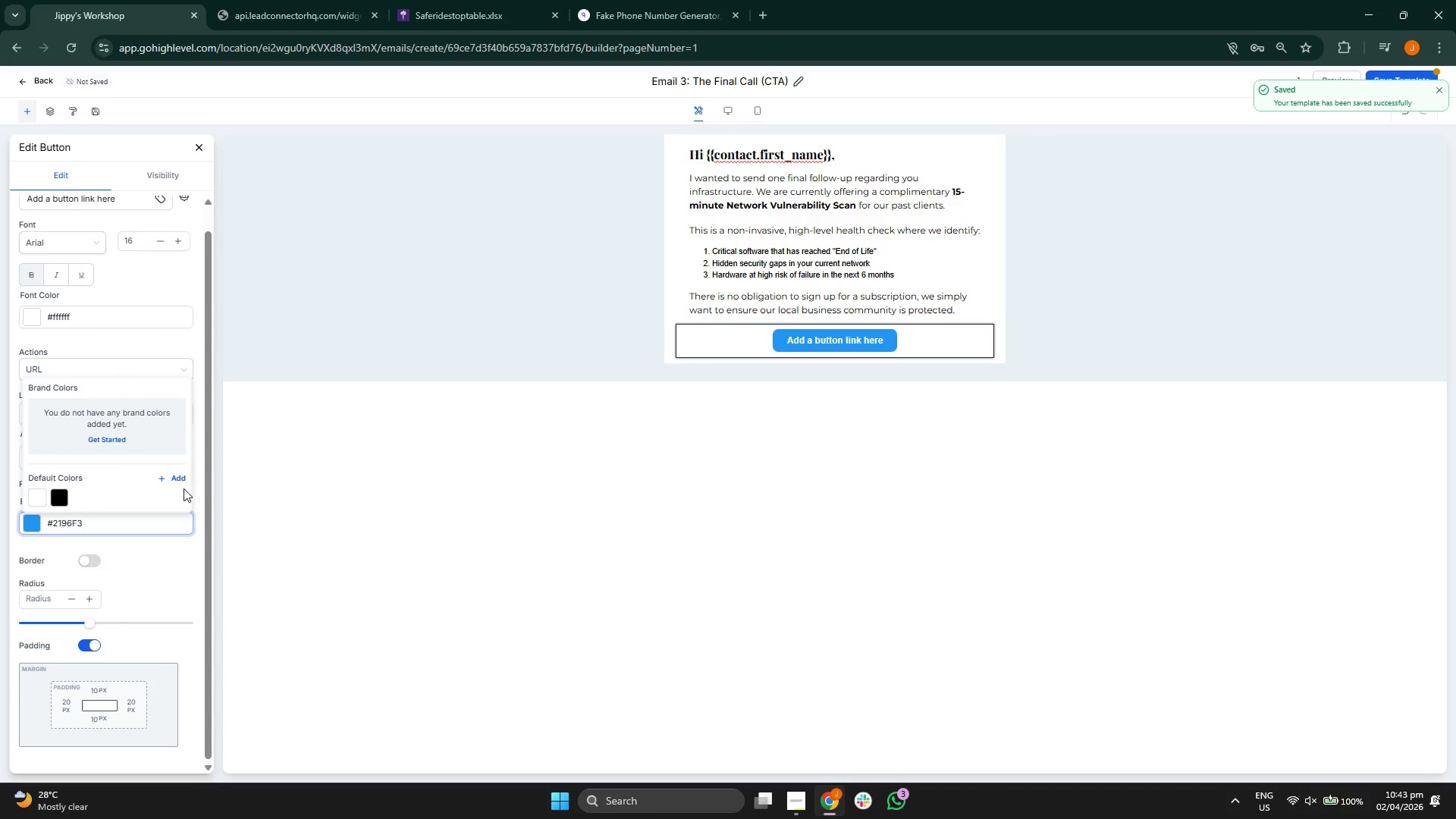 
left_click([175, 477])
 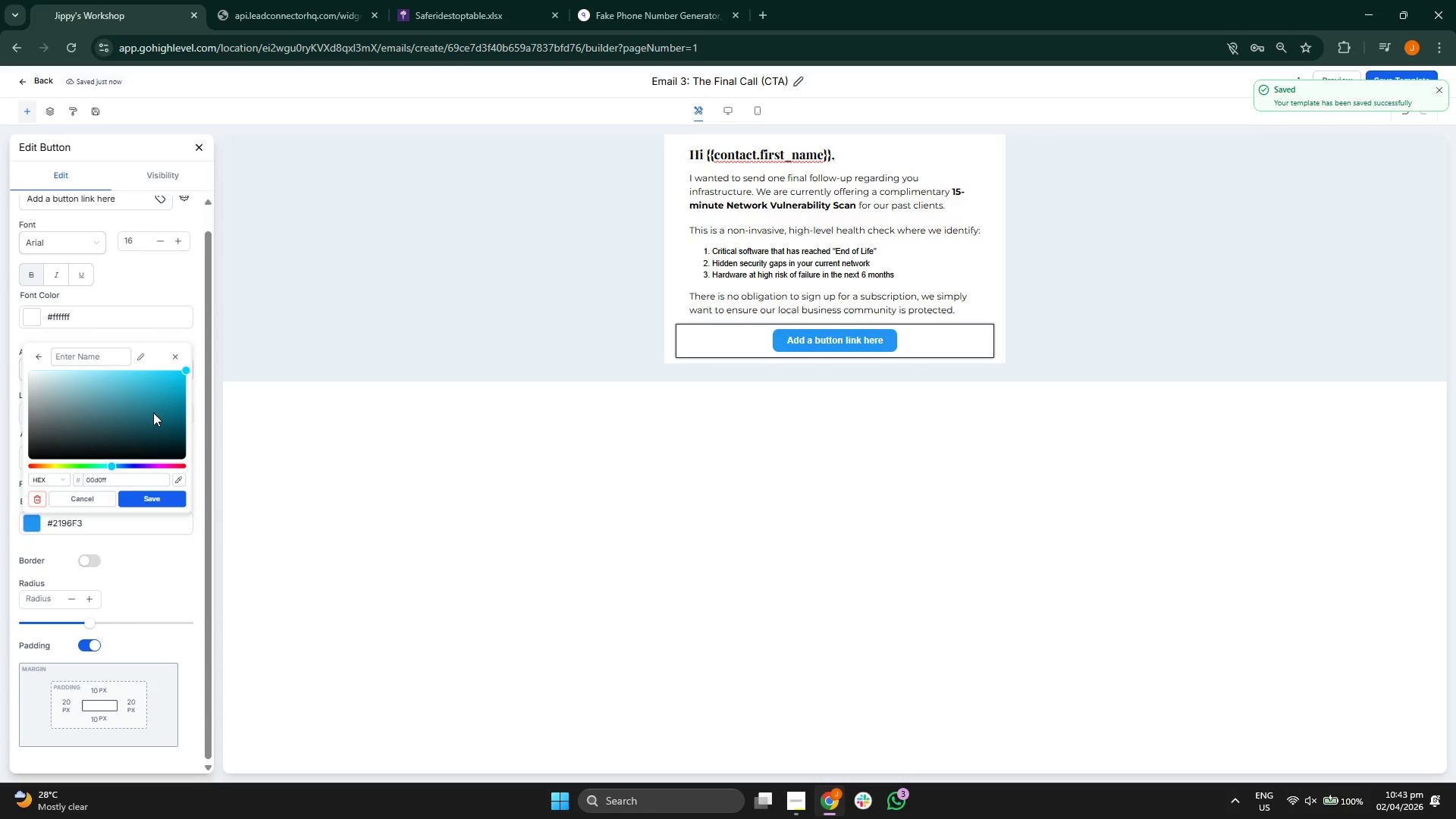 
left_click([171, 496])
 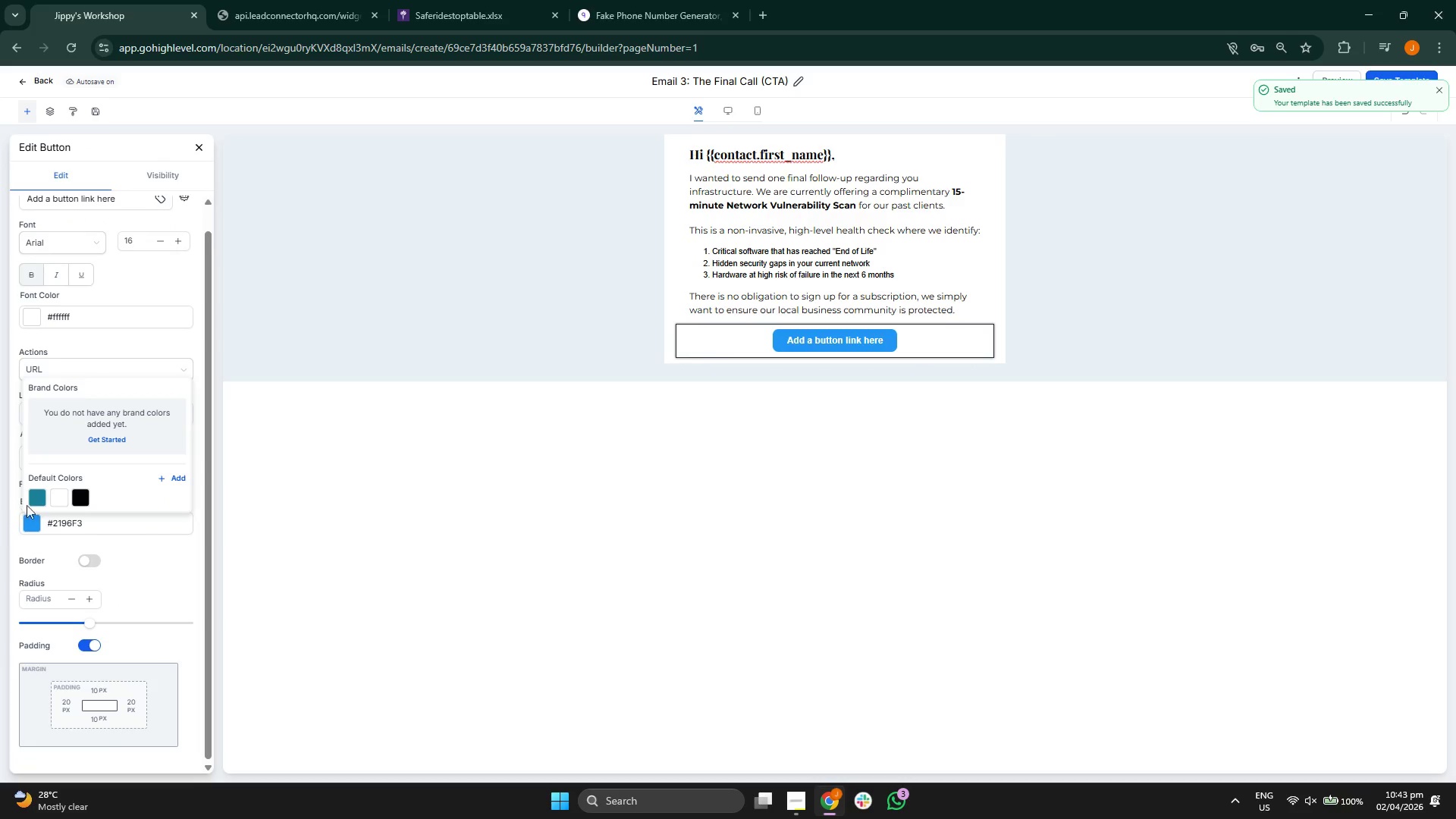 
left_click([38, 492])
 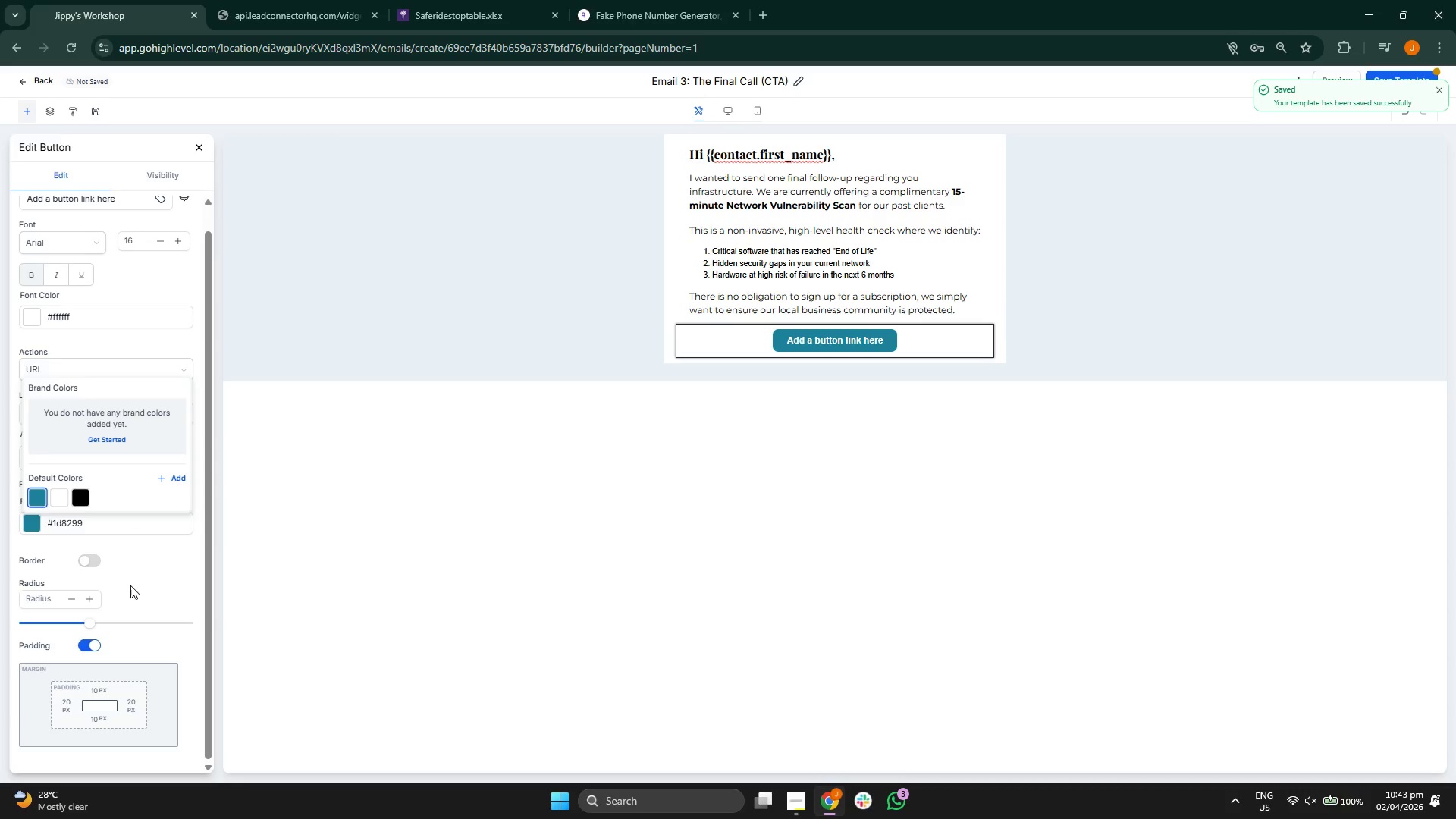 
left_click([155, 562])
 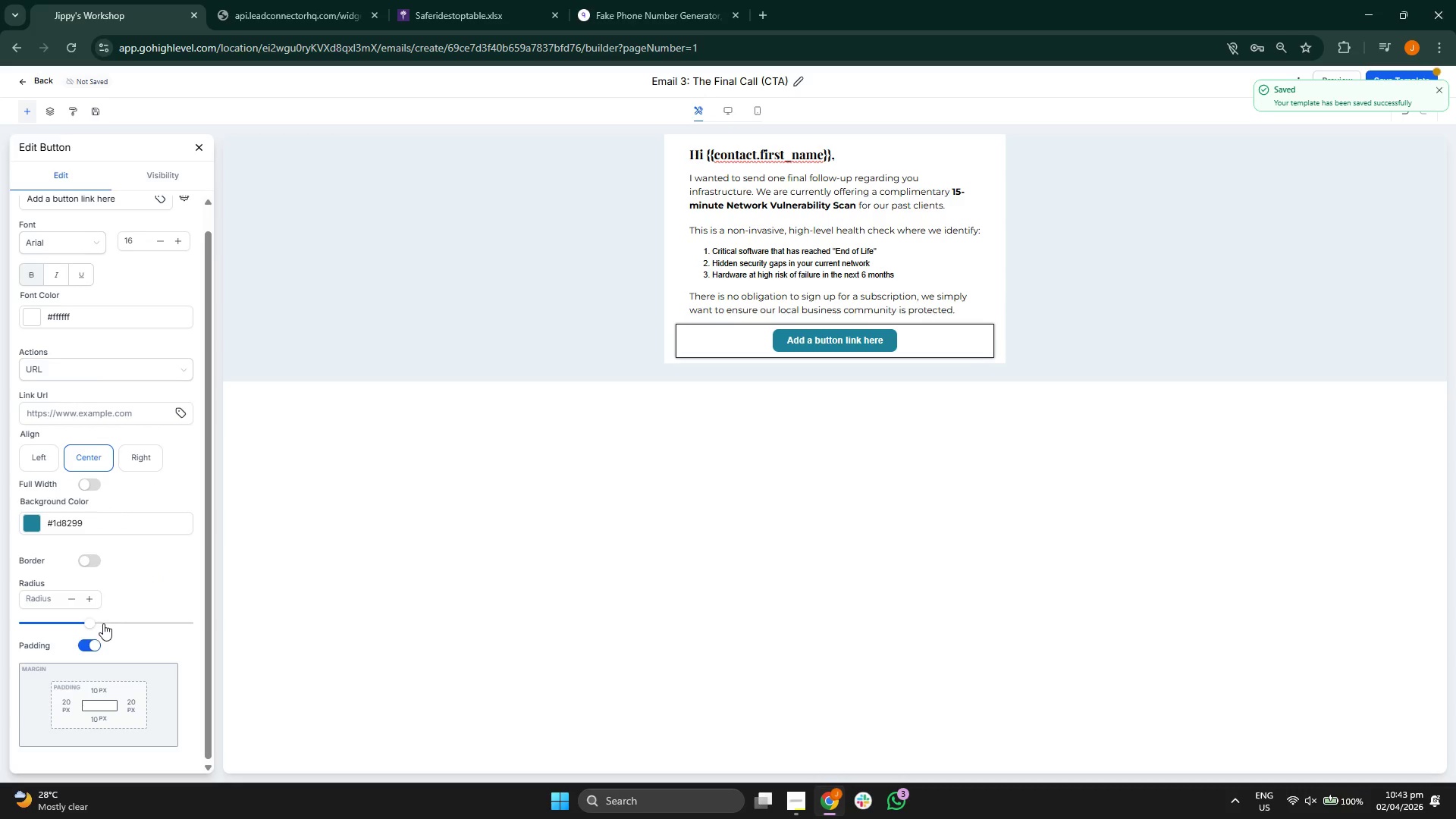 
left_click_drag(start_coordinate=[92, 623], to_coordinate=[152, 621])
 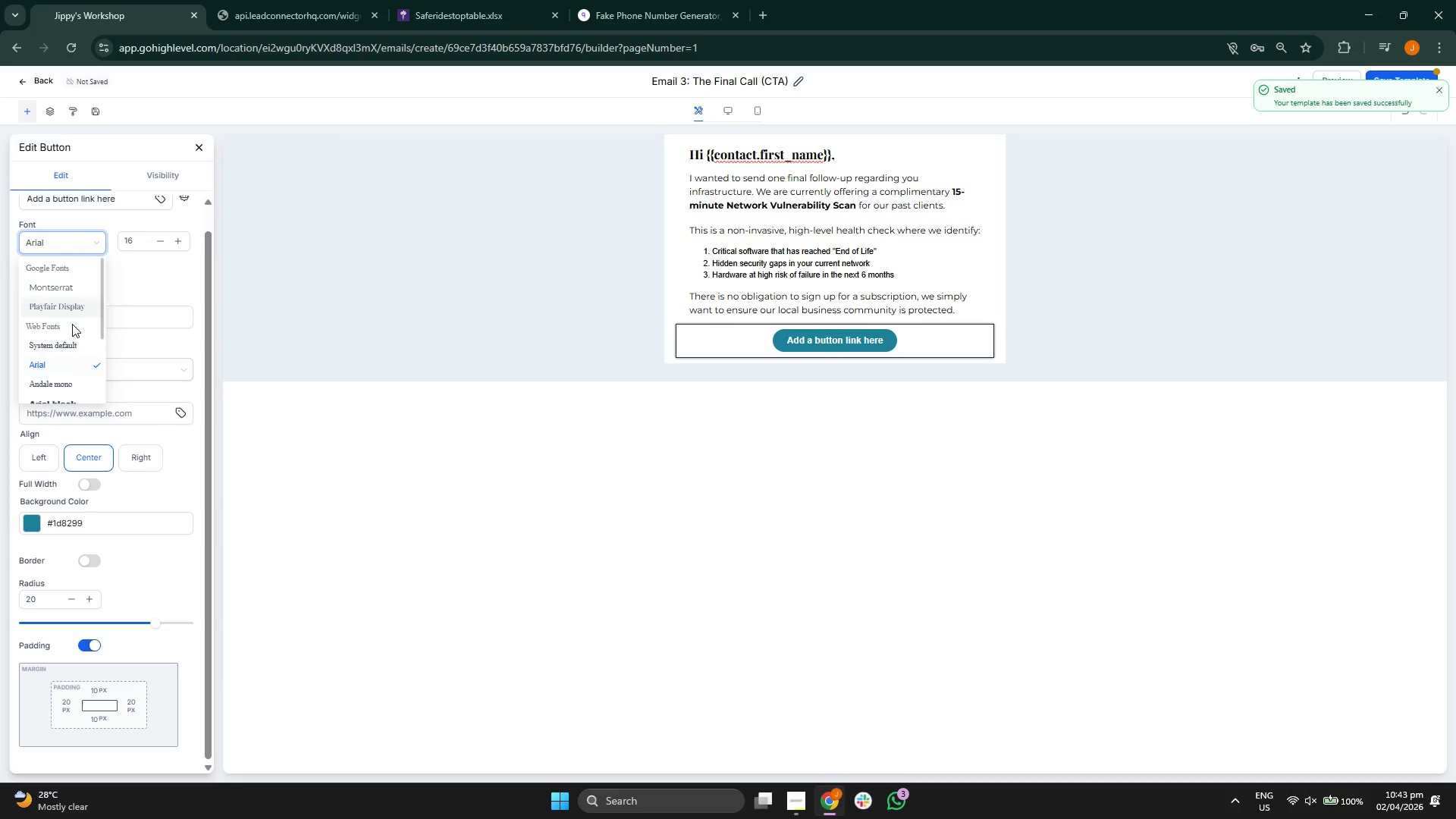 
left_click([67, 278])
 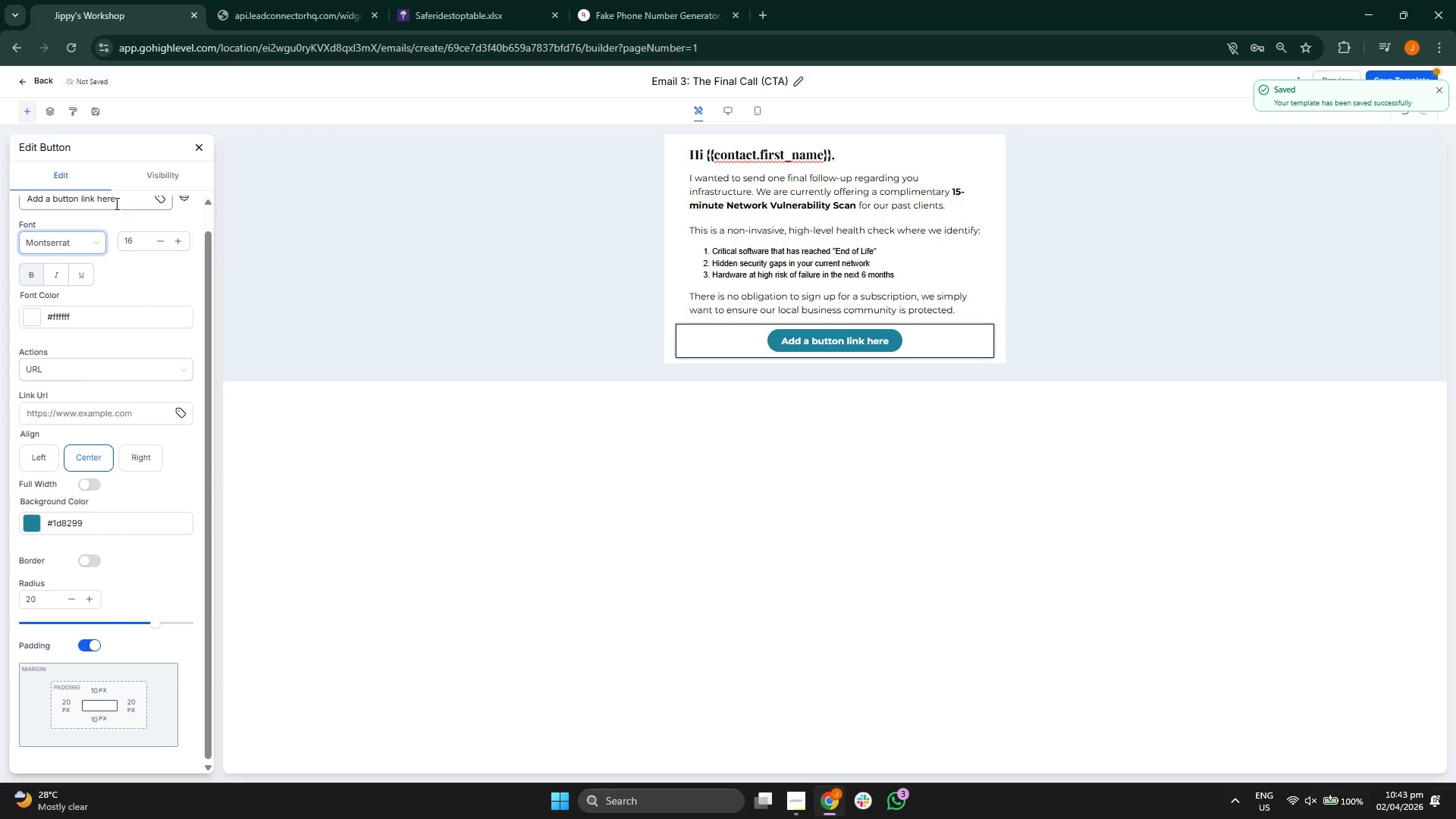 
left_click([115, 200])
 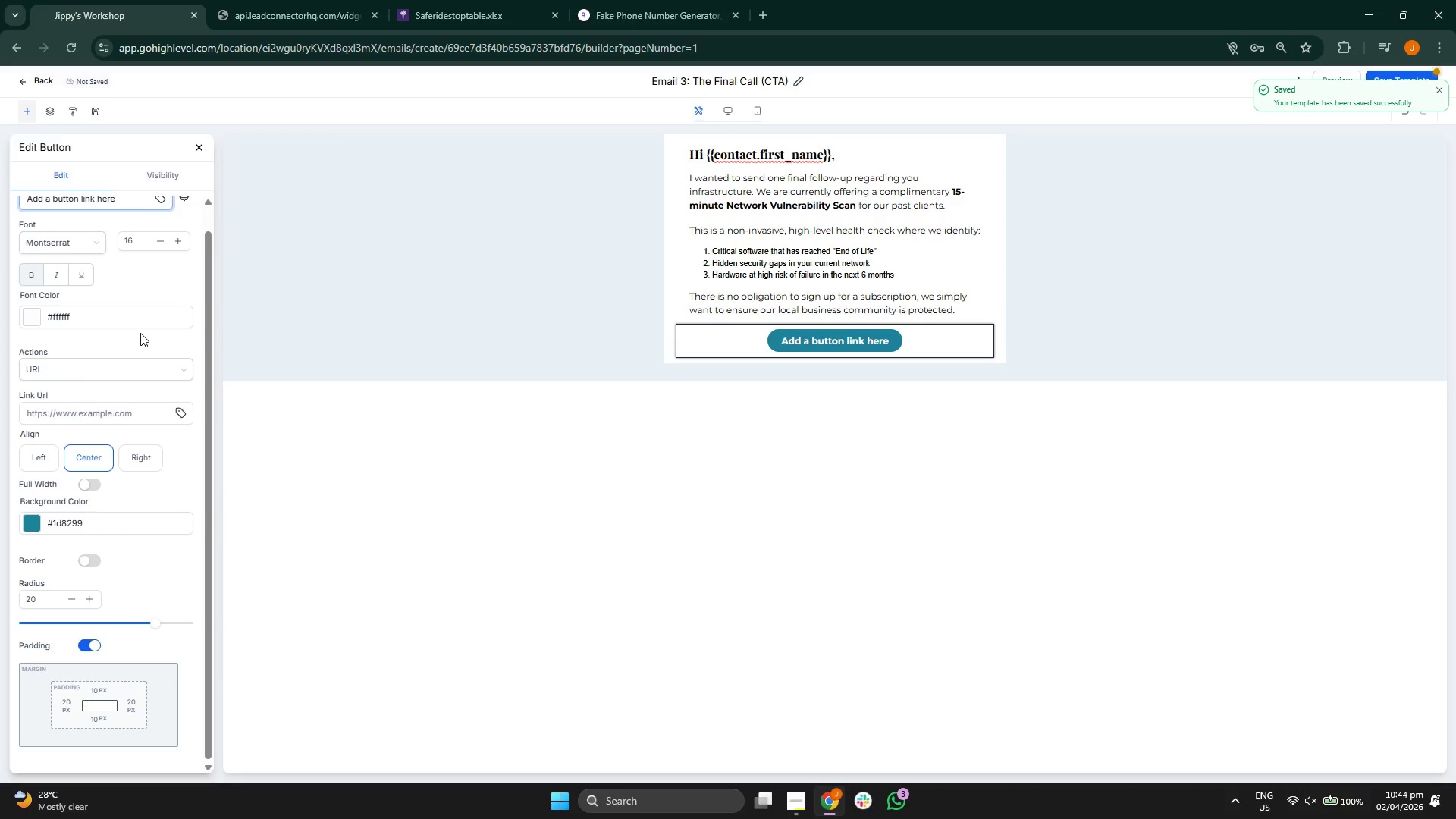 
scroll: coordinate [140, 333], scroll_direction: up, amount: 2.0
 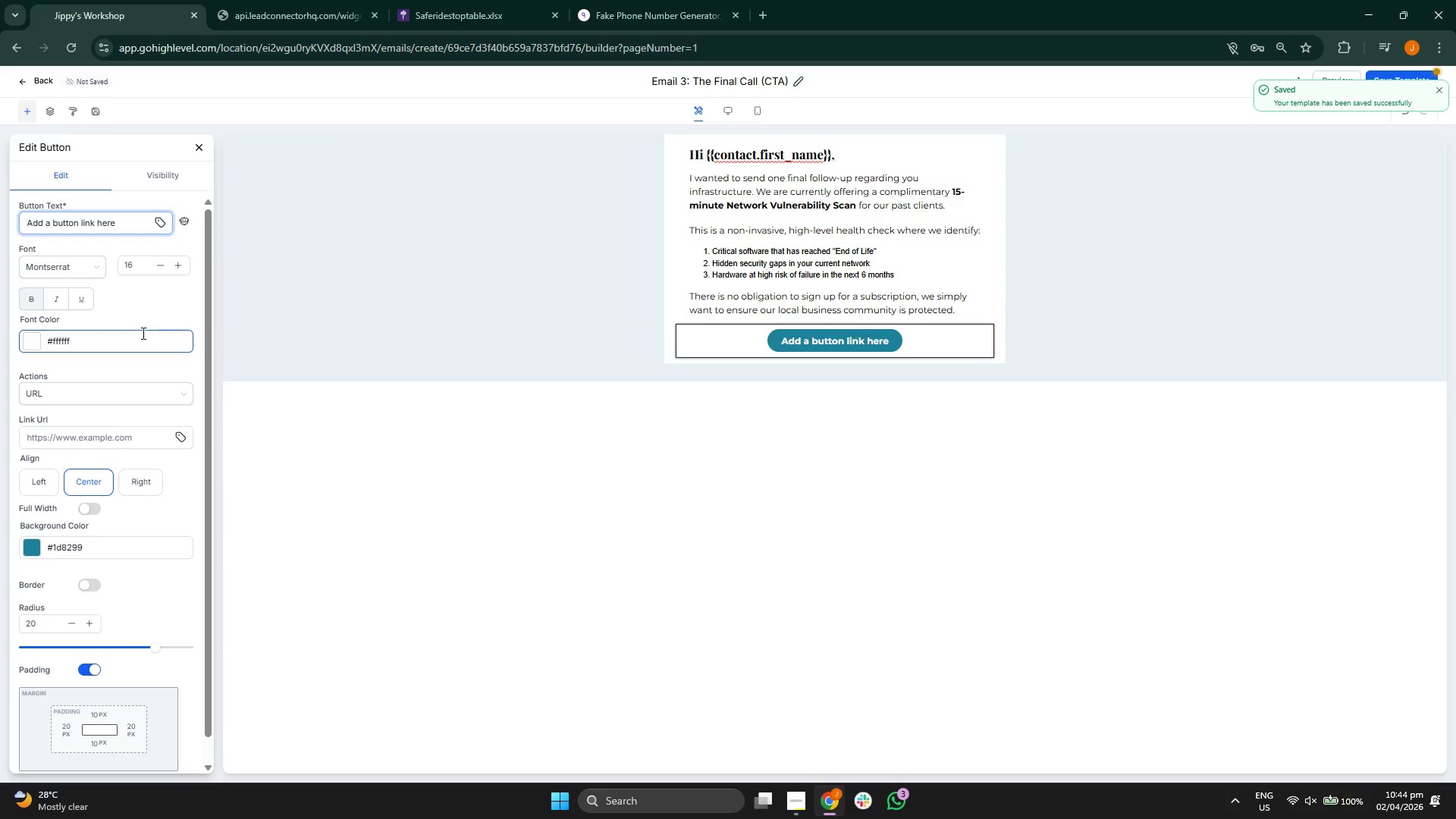 
key(Backspace)
key(Backspace)
key(Backspace)
key(Backspace)
key(Backspace)
key(Backspace)
key(Backspace)
key(Backspace)
key(Backspace)
key(Backspace)
key(Backspace)
key(Backspace)
key(Backspace)
key(Backspace)
key(Backspace)
key(Backspace)
key(Backspace)
key(Backspace)
key(Backspace)
key(Backspace)
key(Backspace)
key(Backspace)
type(Boolk)
key(Backspace)
type( Your 15-Minute Health Check Here)
 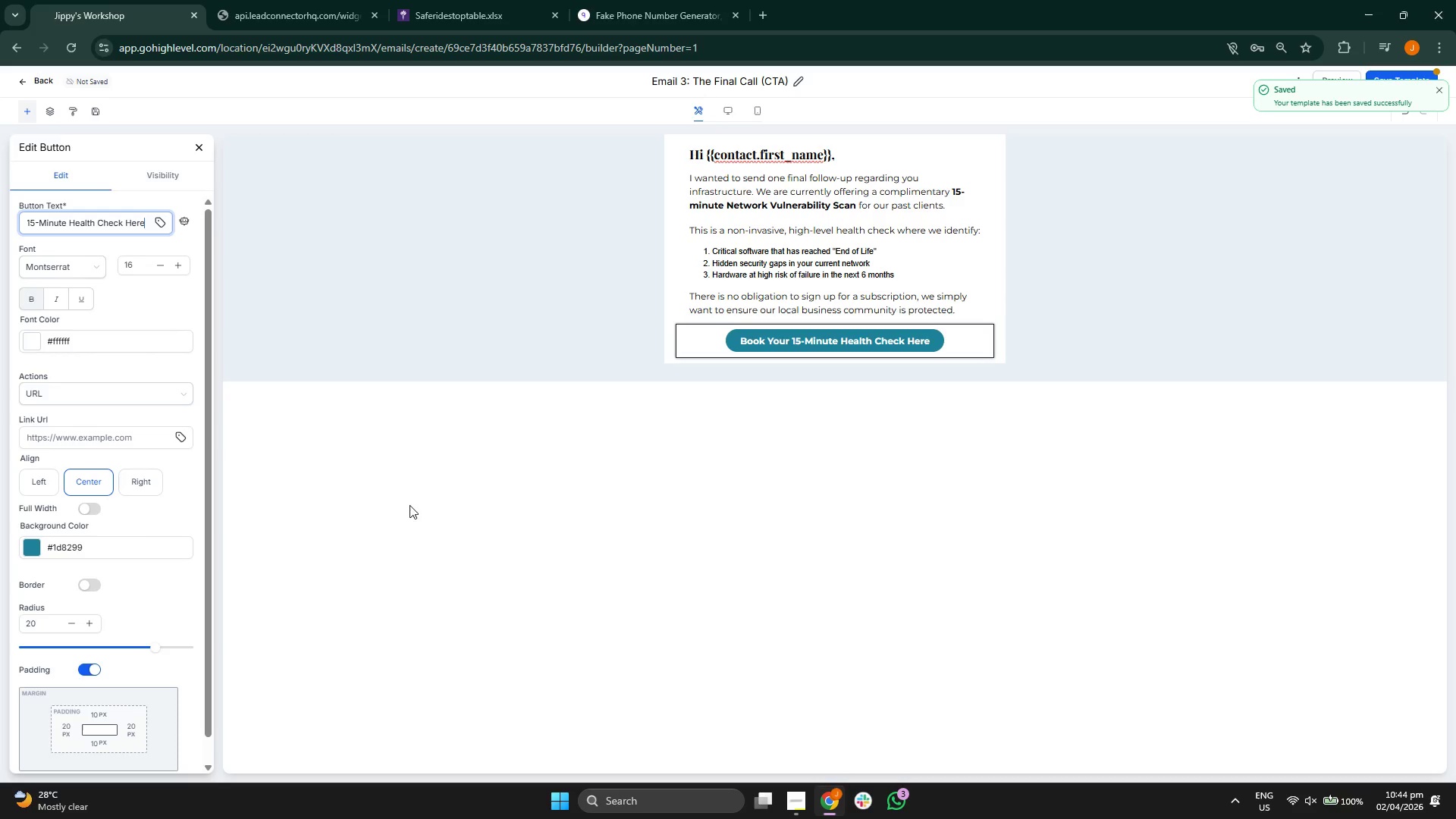 
scroll: coordinate [130, 330], scroll_direction: down, amount: 1.0
 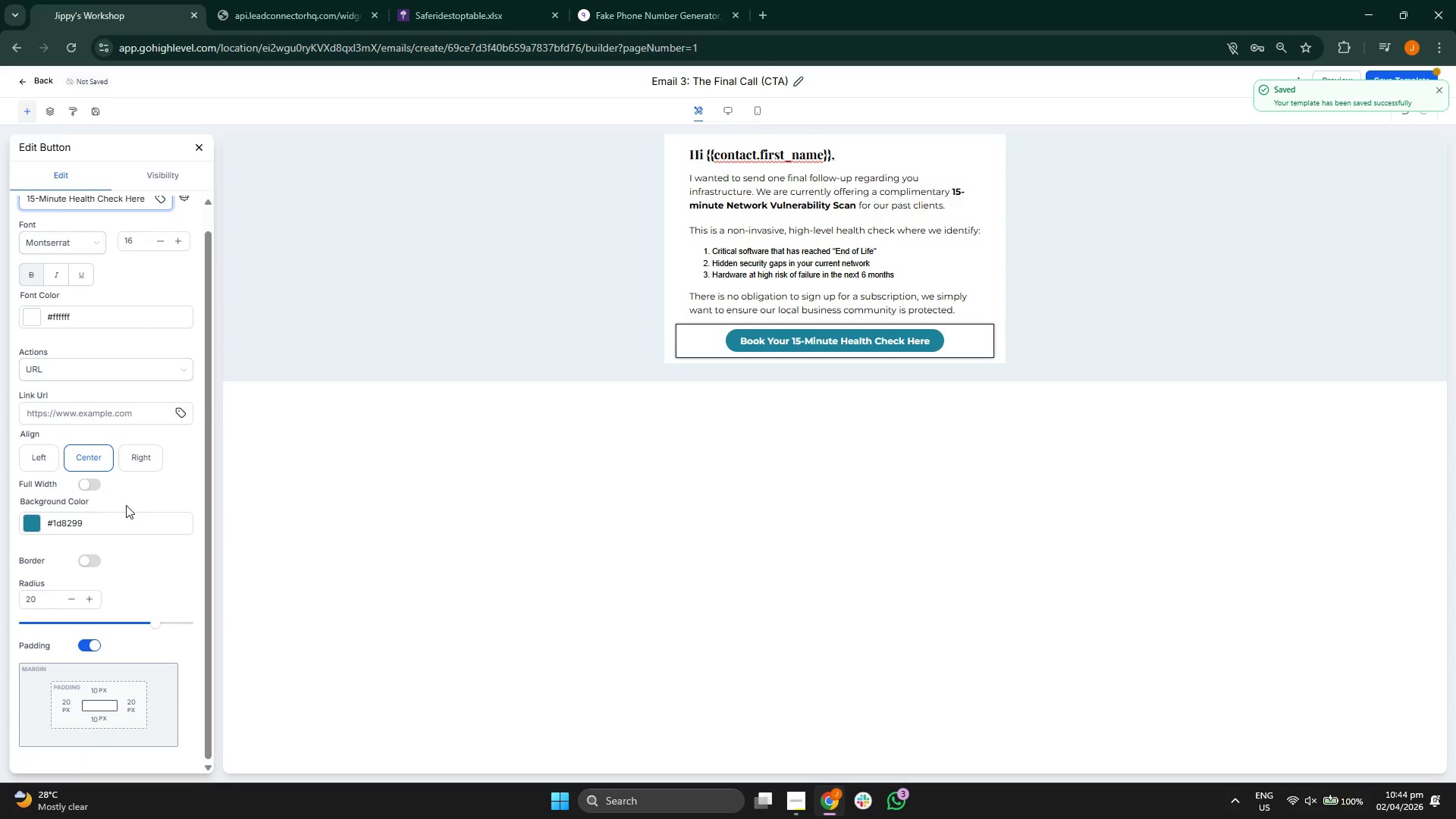 
scroll: coordinate [180, 428], scroll_direction: up, amount: 2.0
 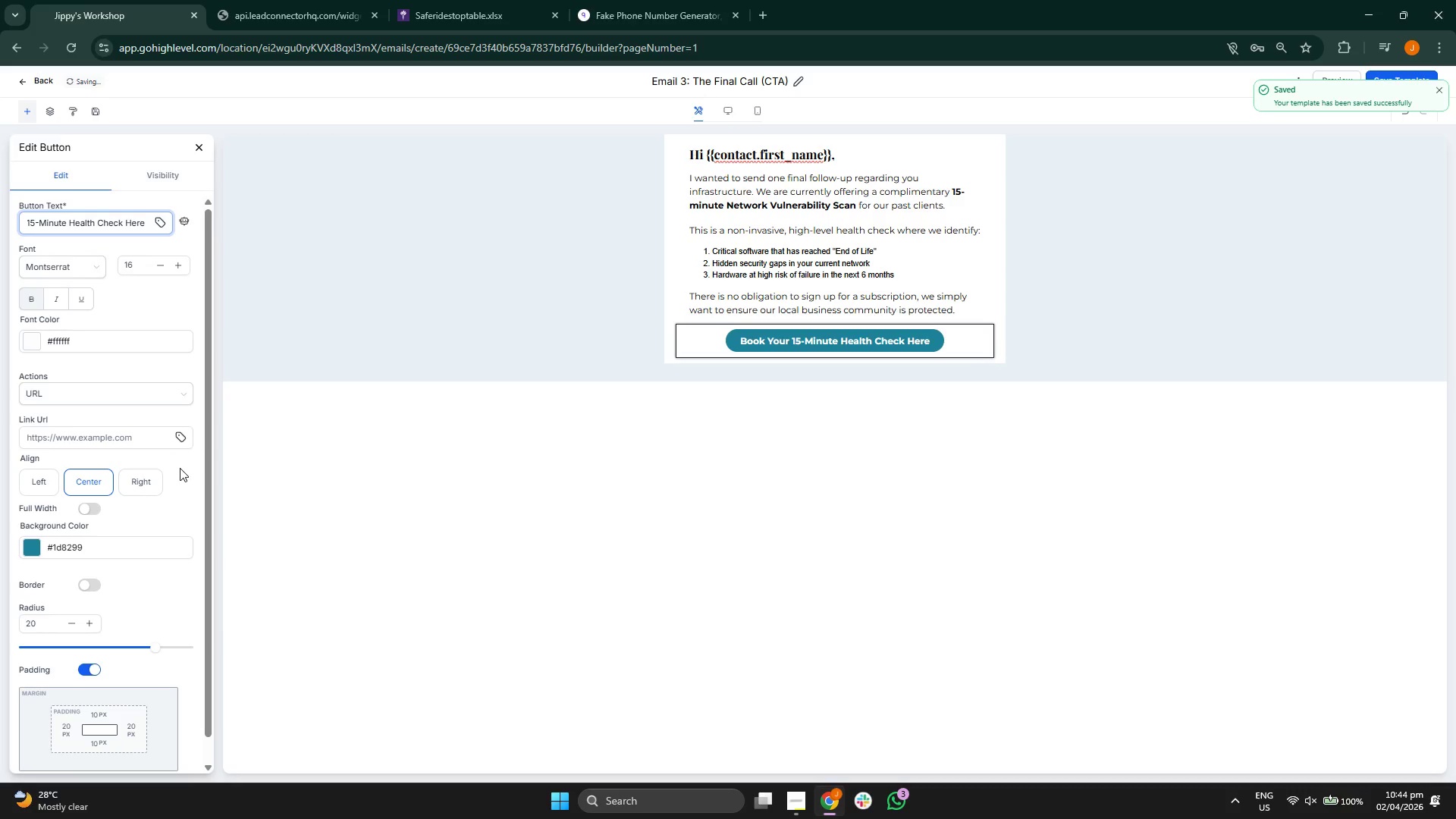 
left_click([181, 437])
 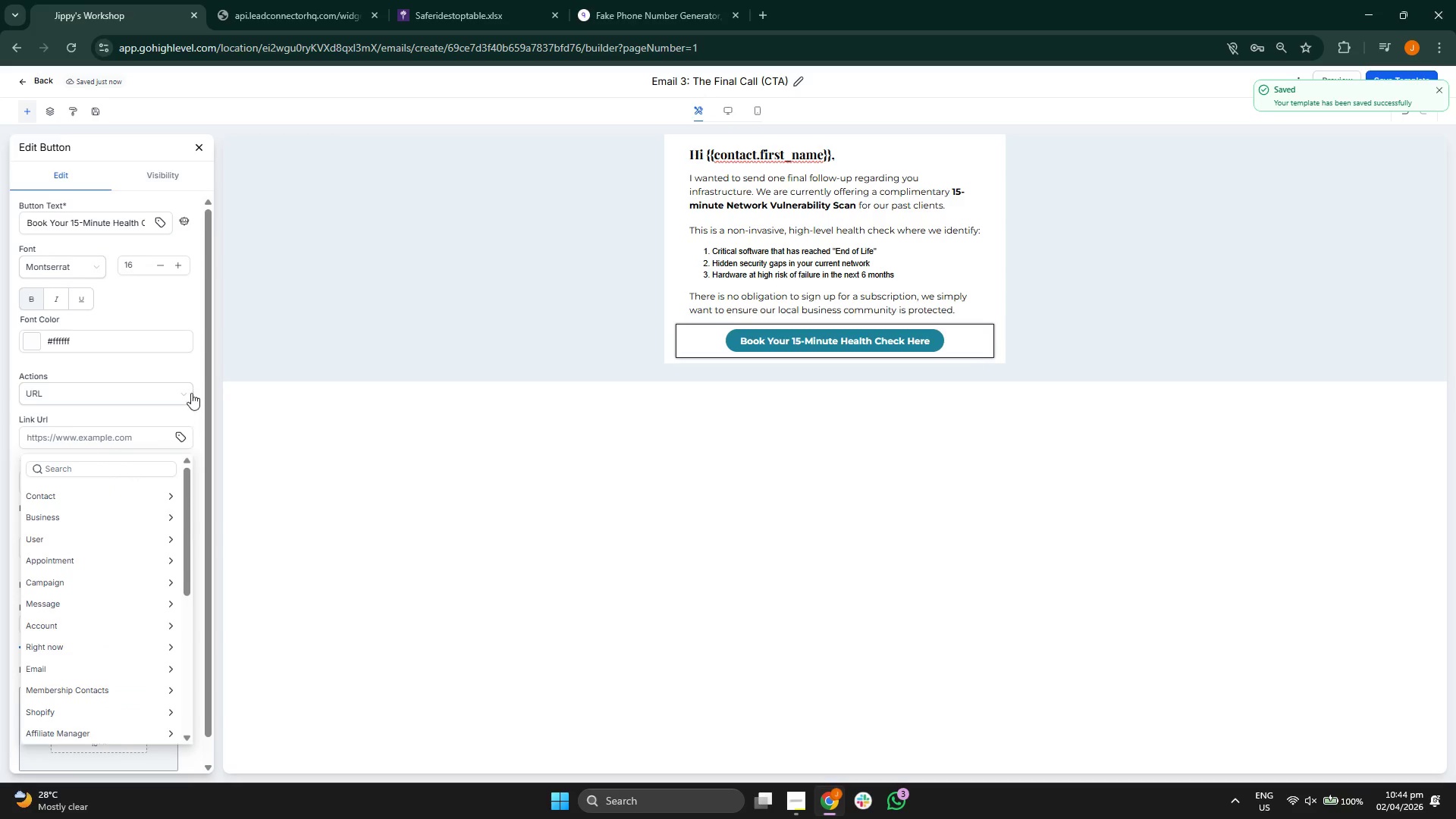 
left_click([188, 366])
 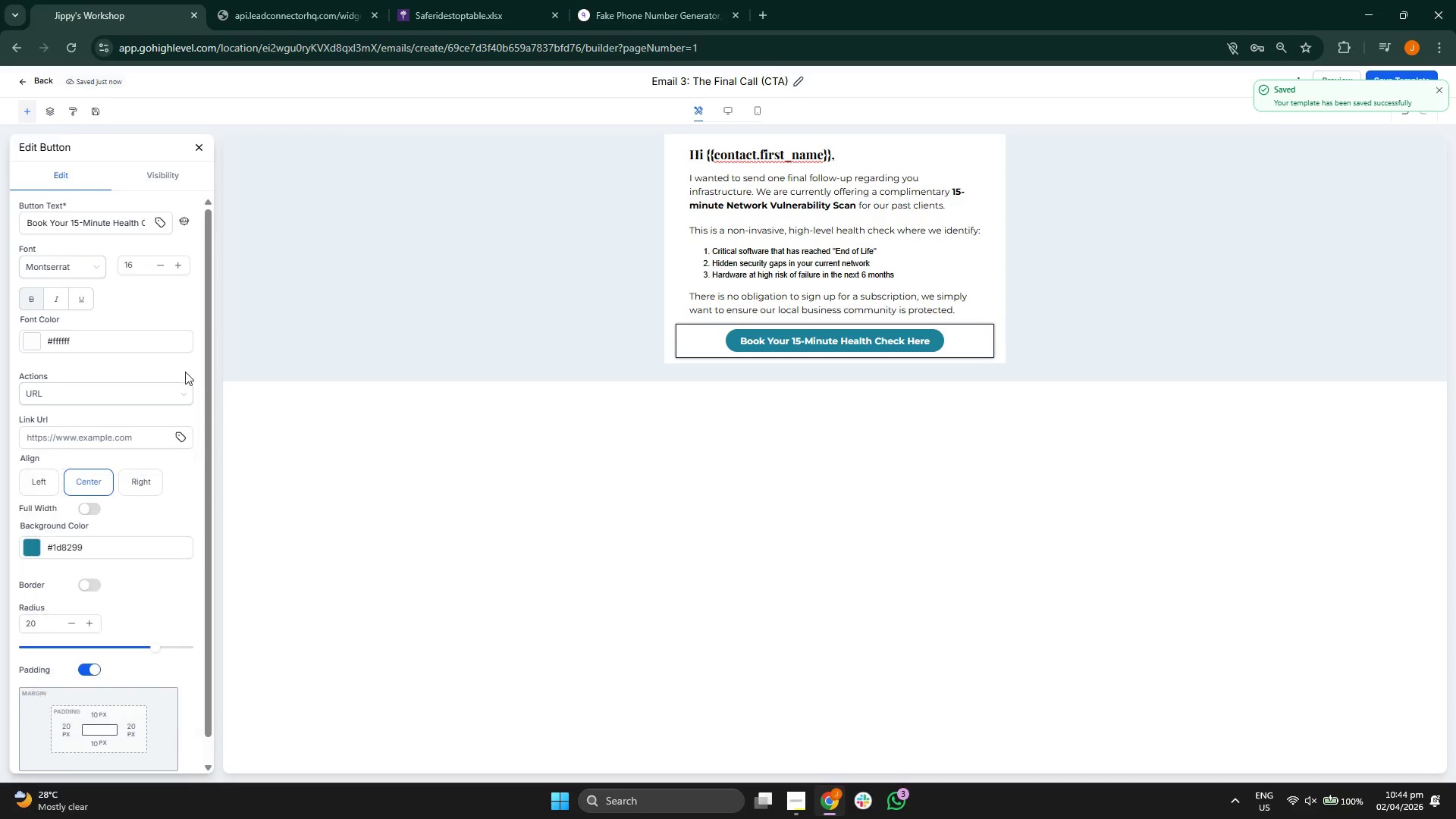 
scroll: coordinate [188, 399], scroll_direction: up, amount: 2.0
 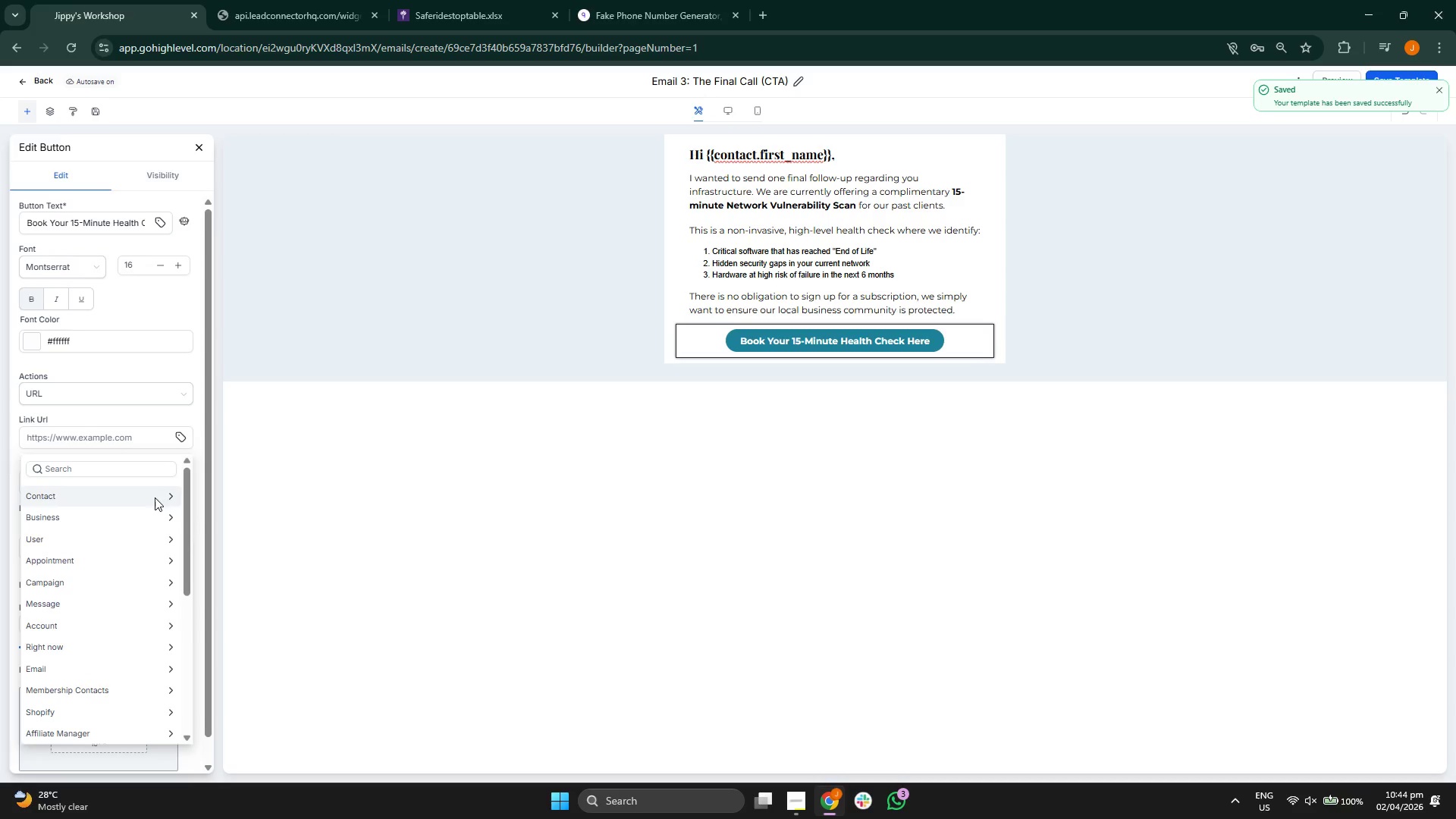 
scroll: coordinate [126, 670], scroll_direction: down, amount: 6.0
 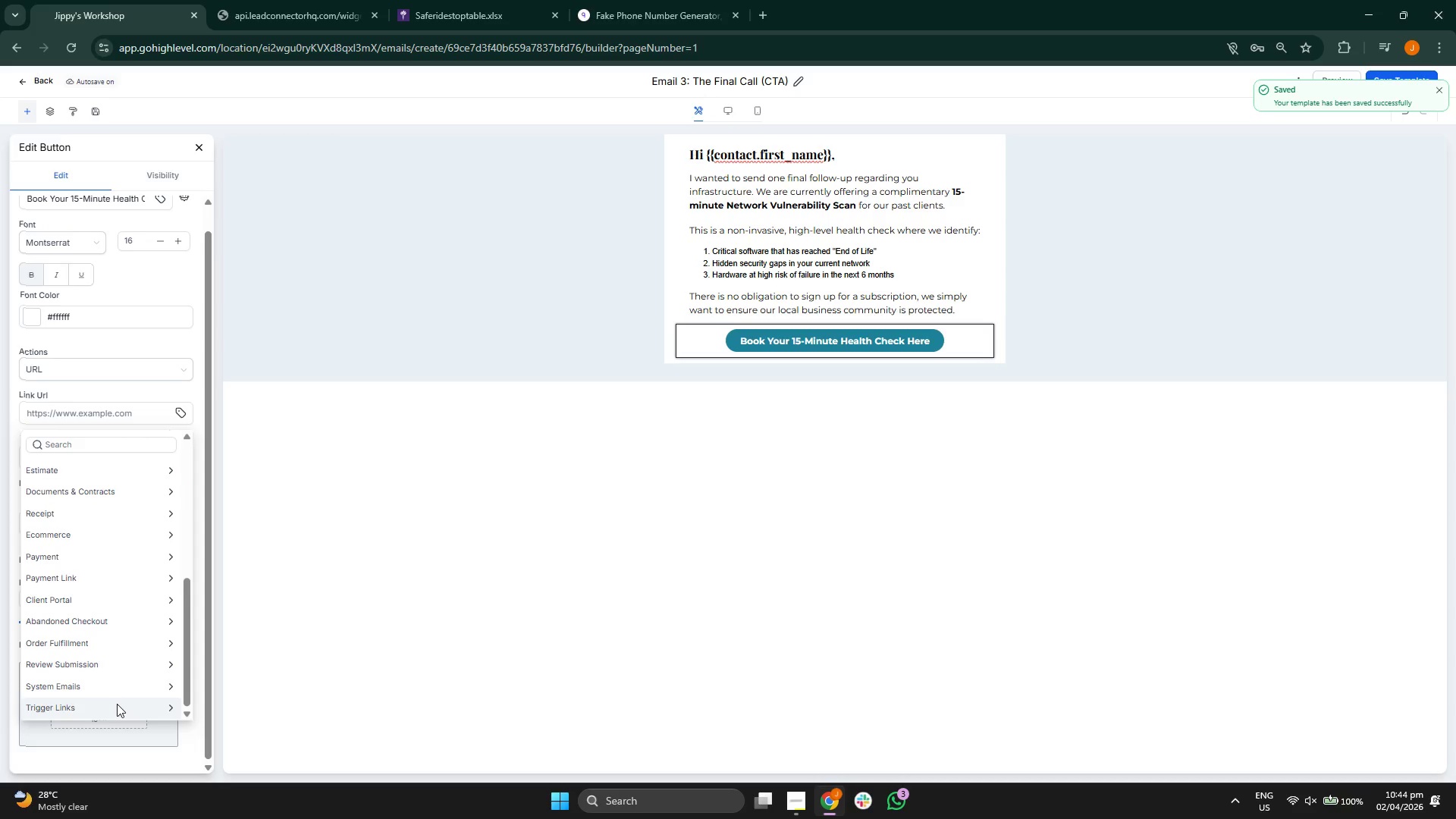 
left_click([117, 706])
 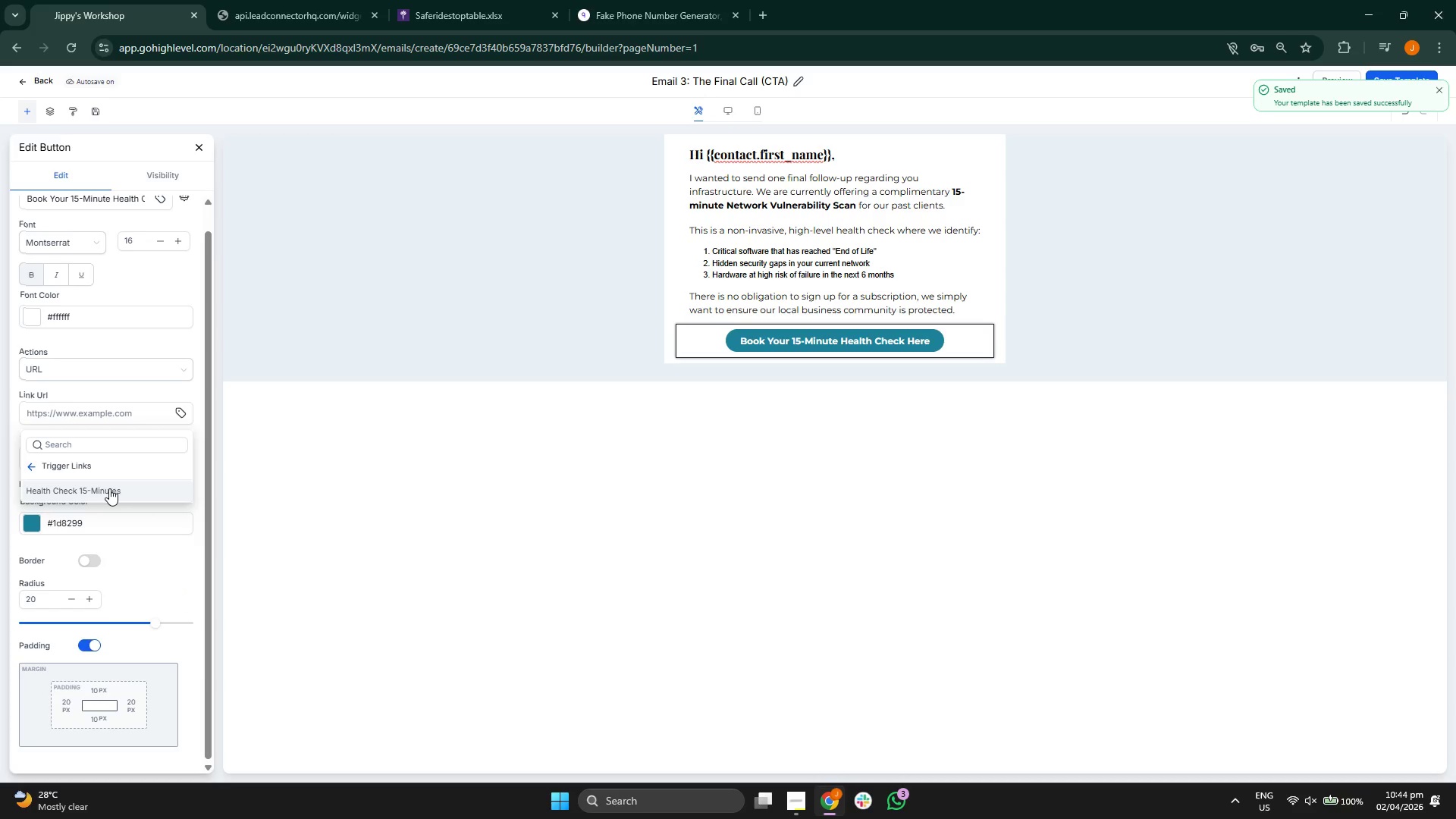 
left_click([117, 488])
 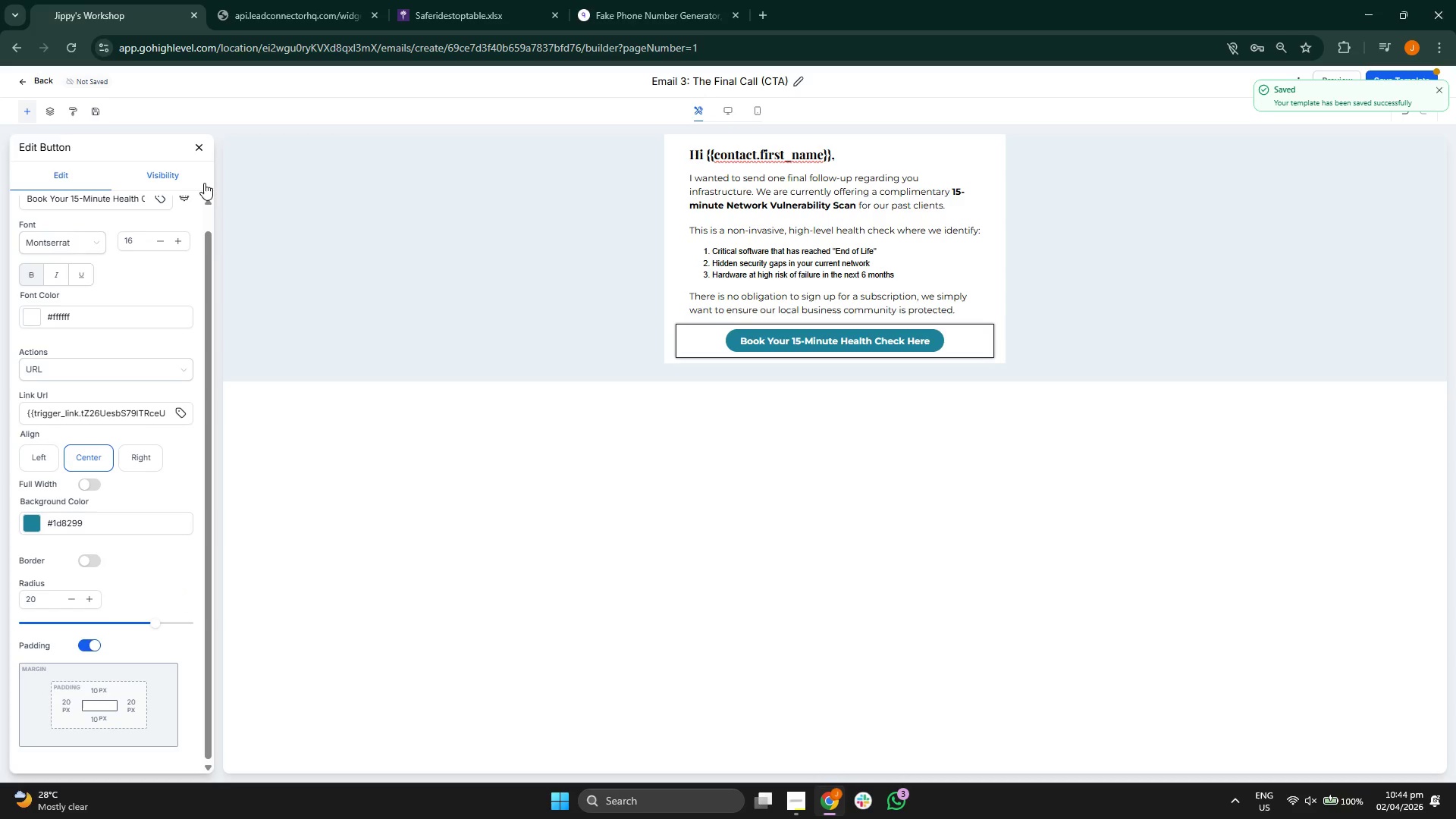 
left_click([204, 149])
 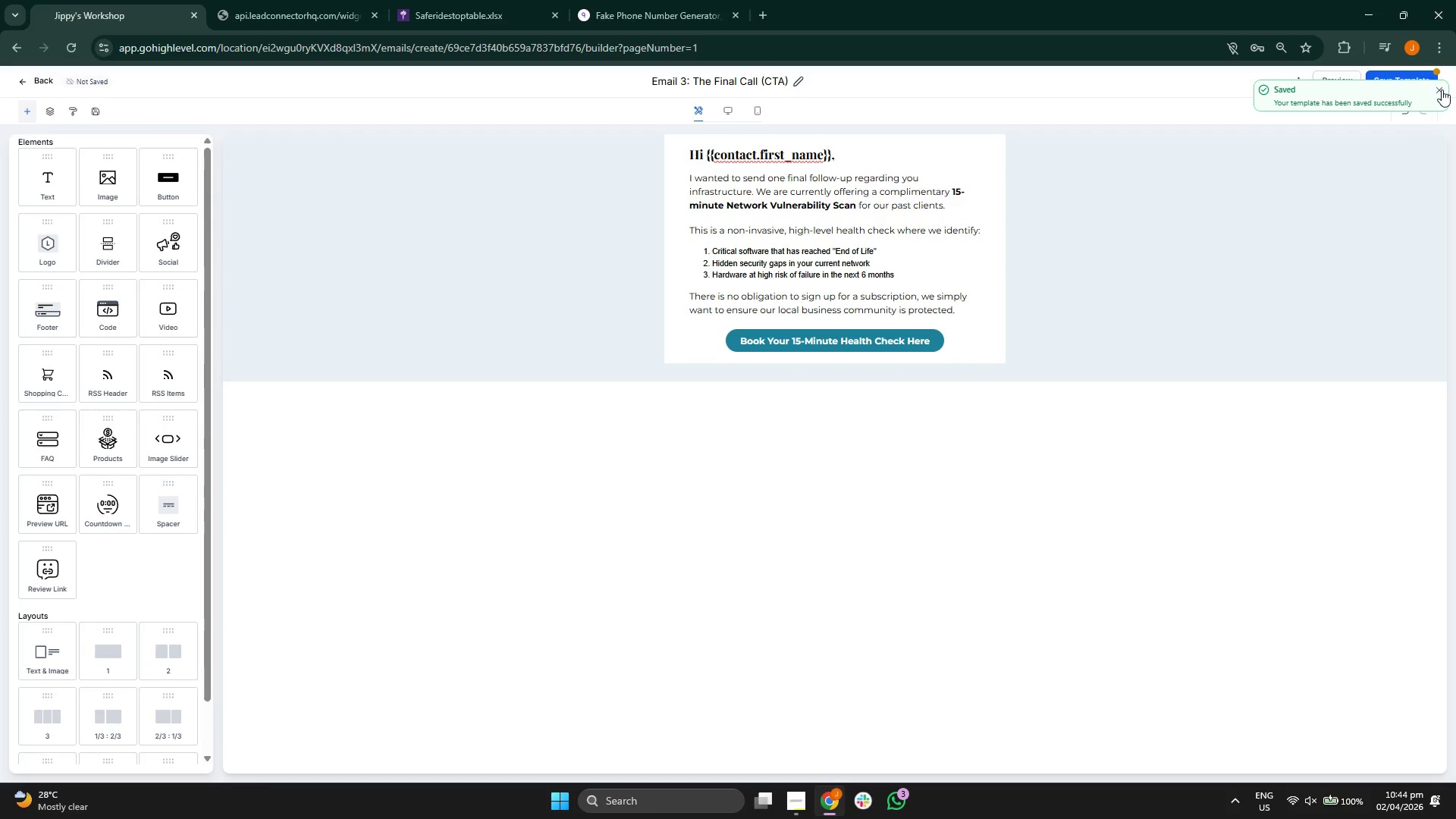 
double_click([1412, 80])
 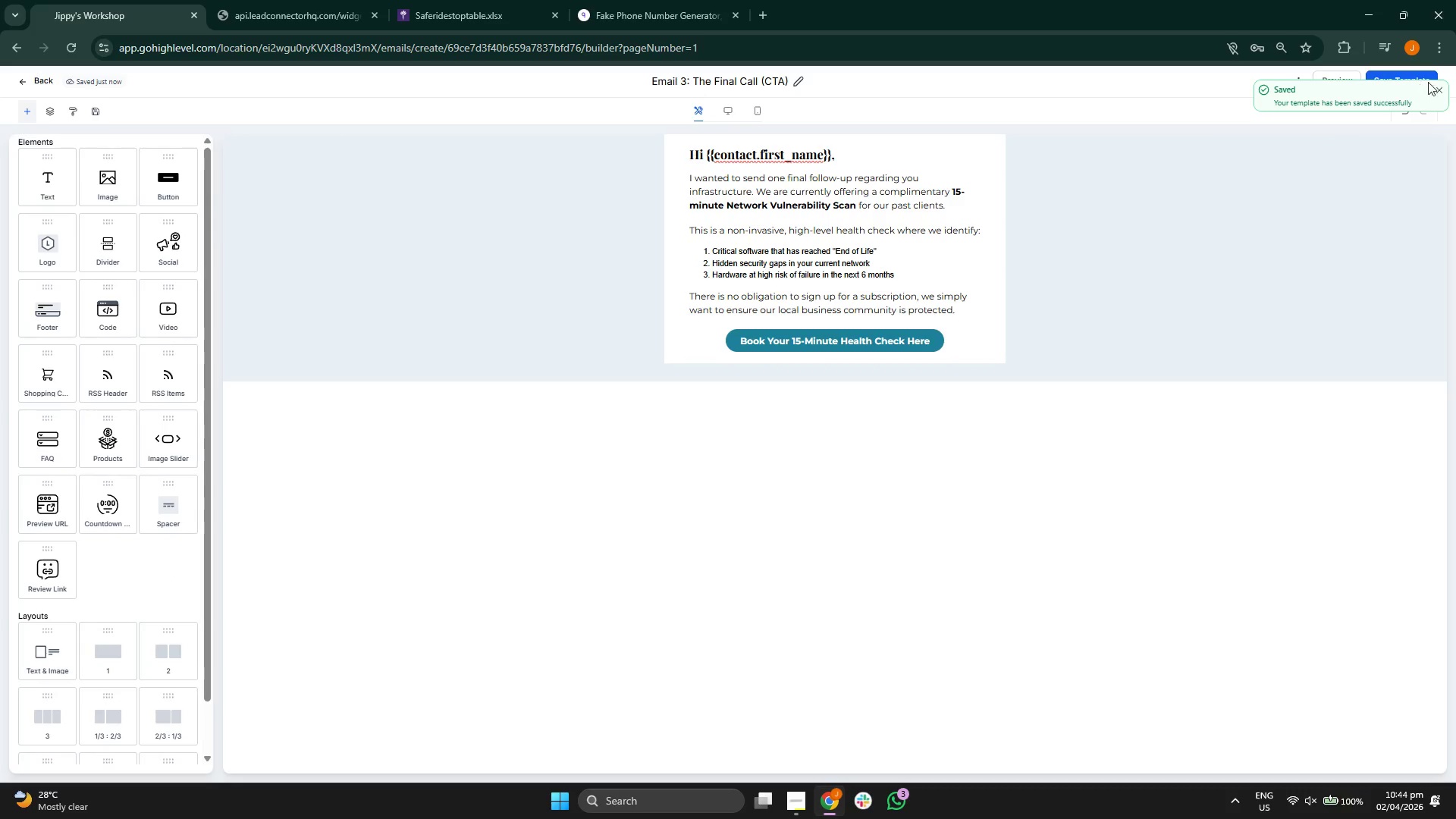 
left_click([1439, 86])
 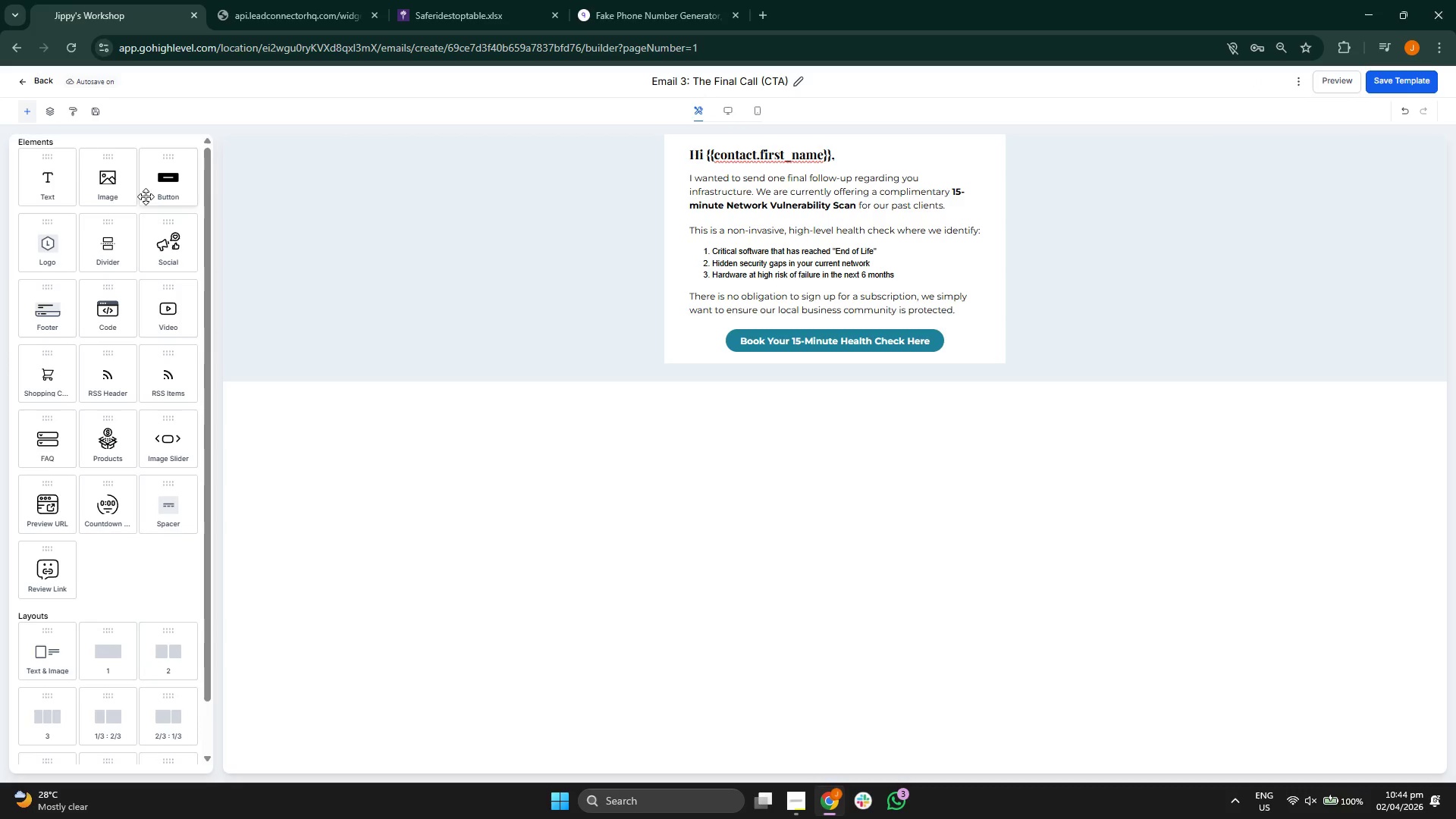 
left_click_drag(start_coordinate=[55, 194], to_coordinate=[745, 356])
 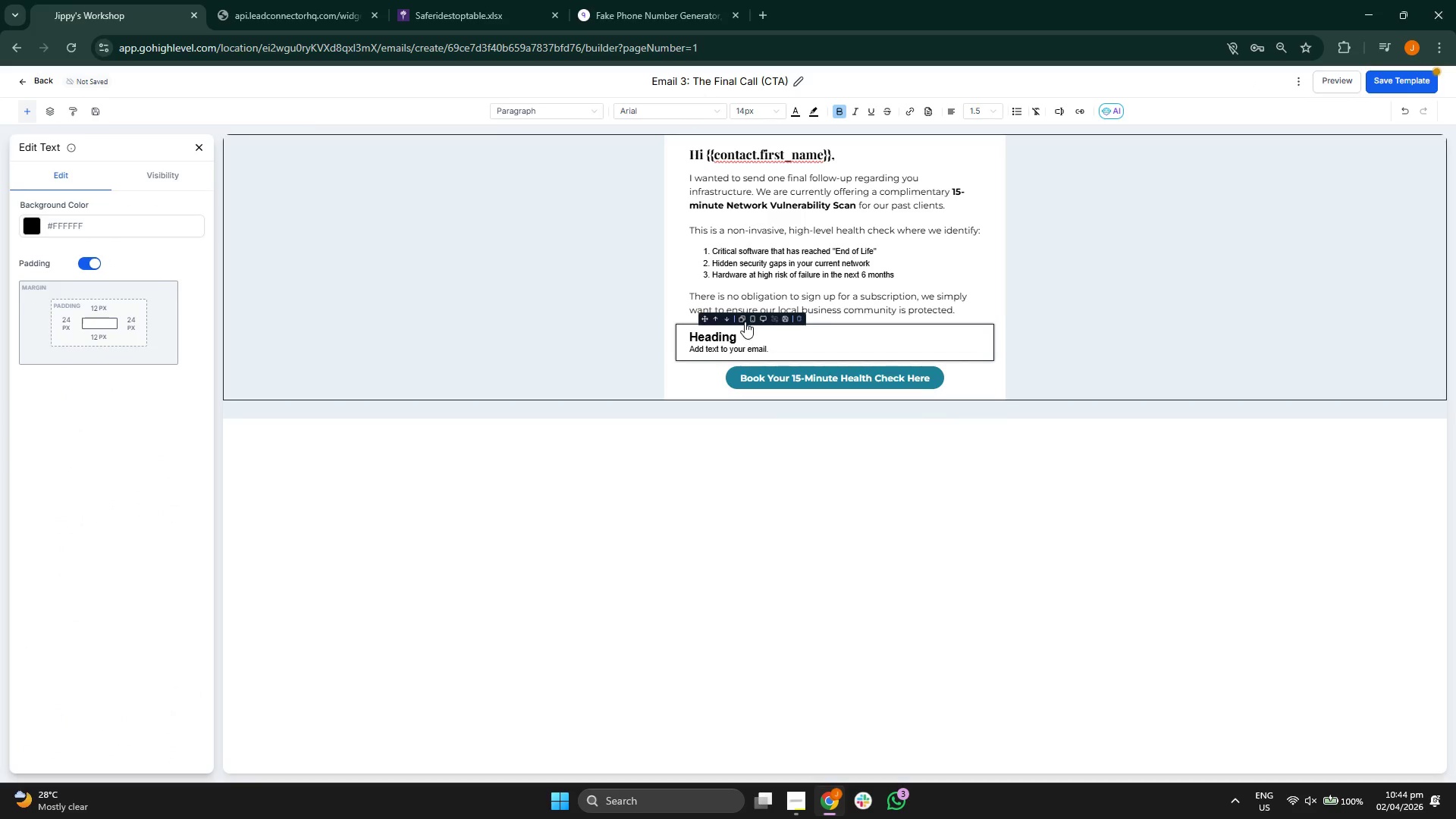 
left_click([725, 319])
 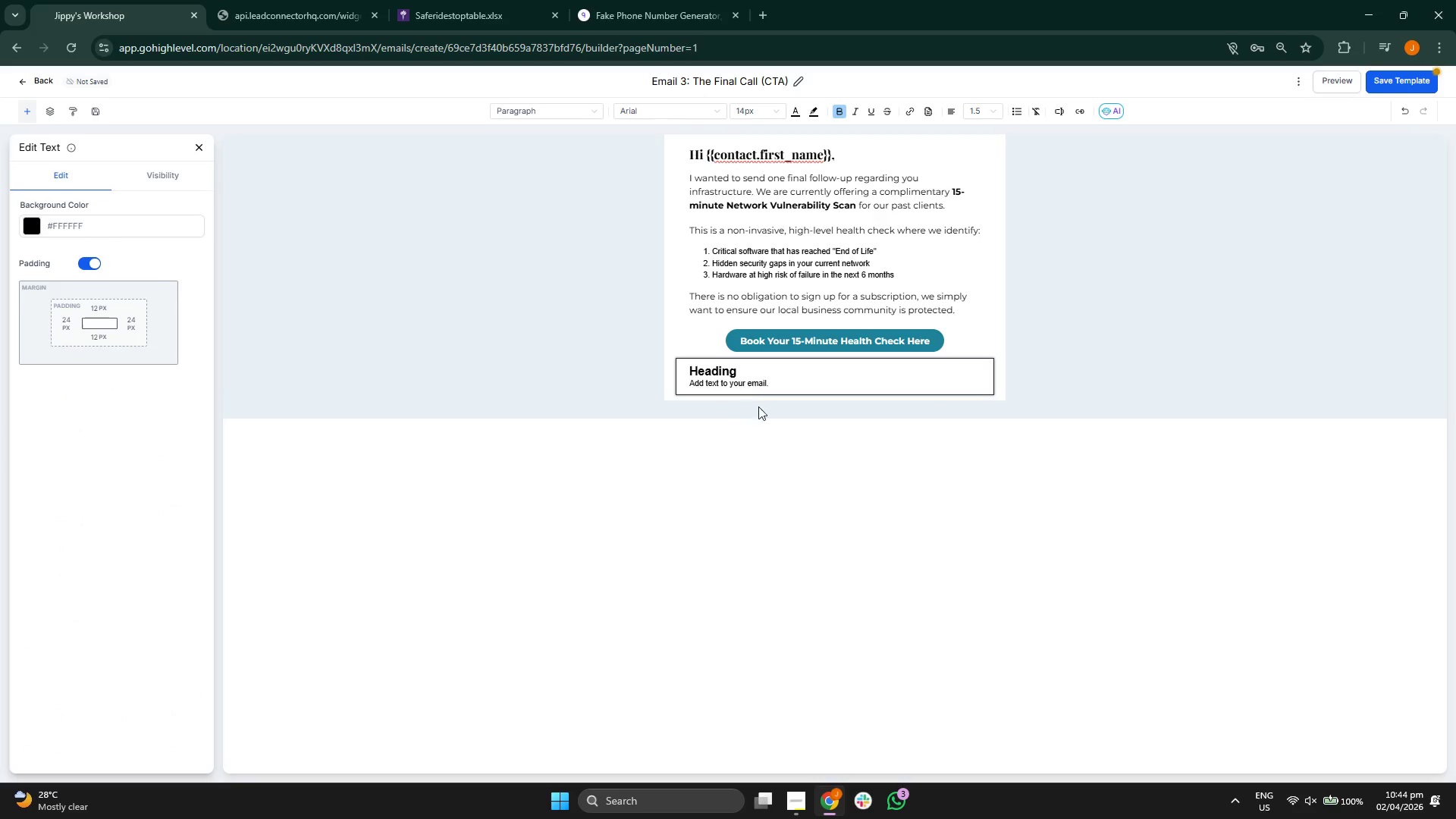 
left_click([778, 382])
 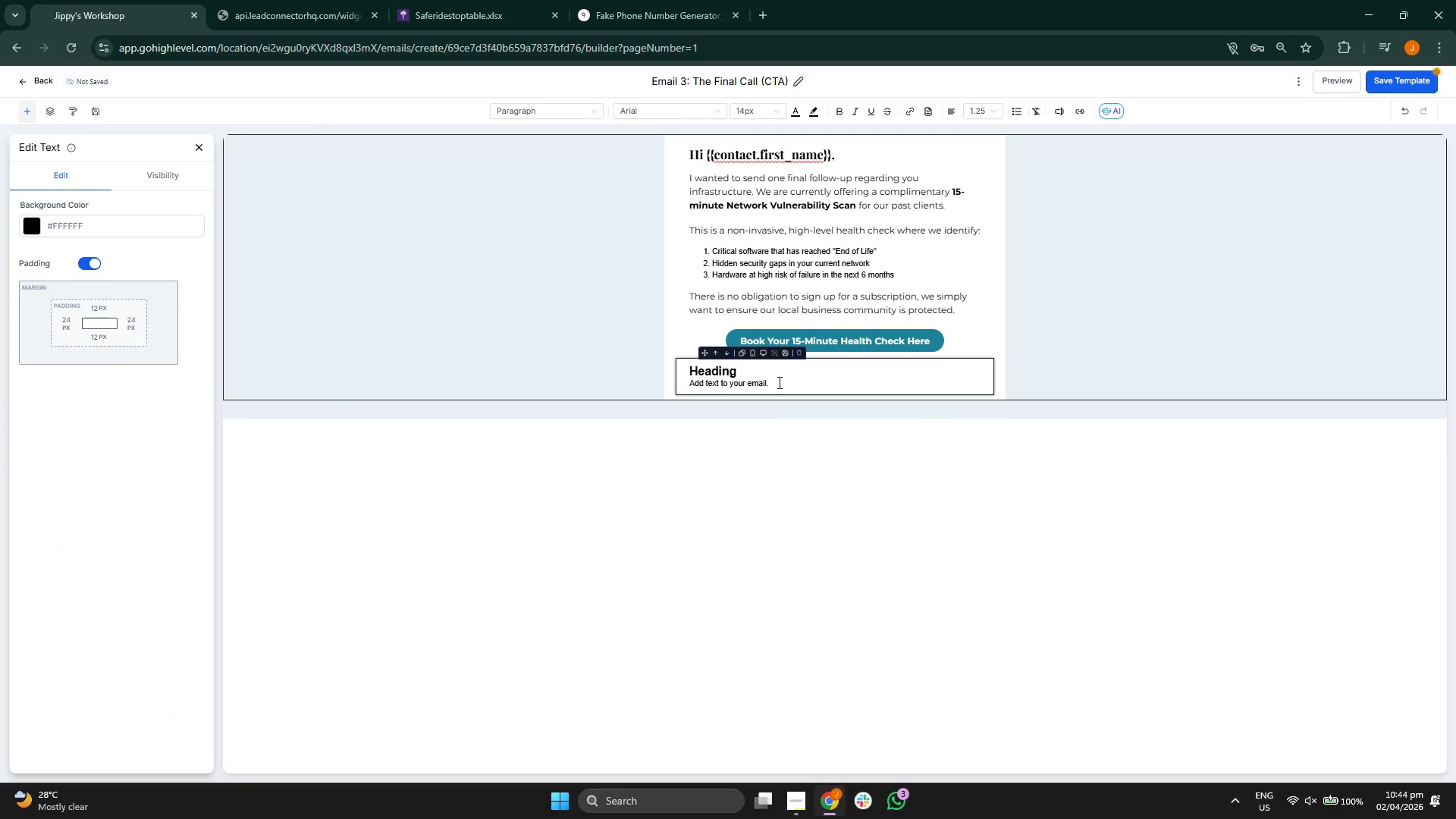 
key(Backspace)
 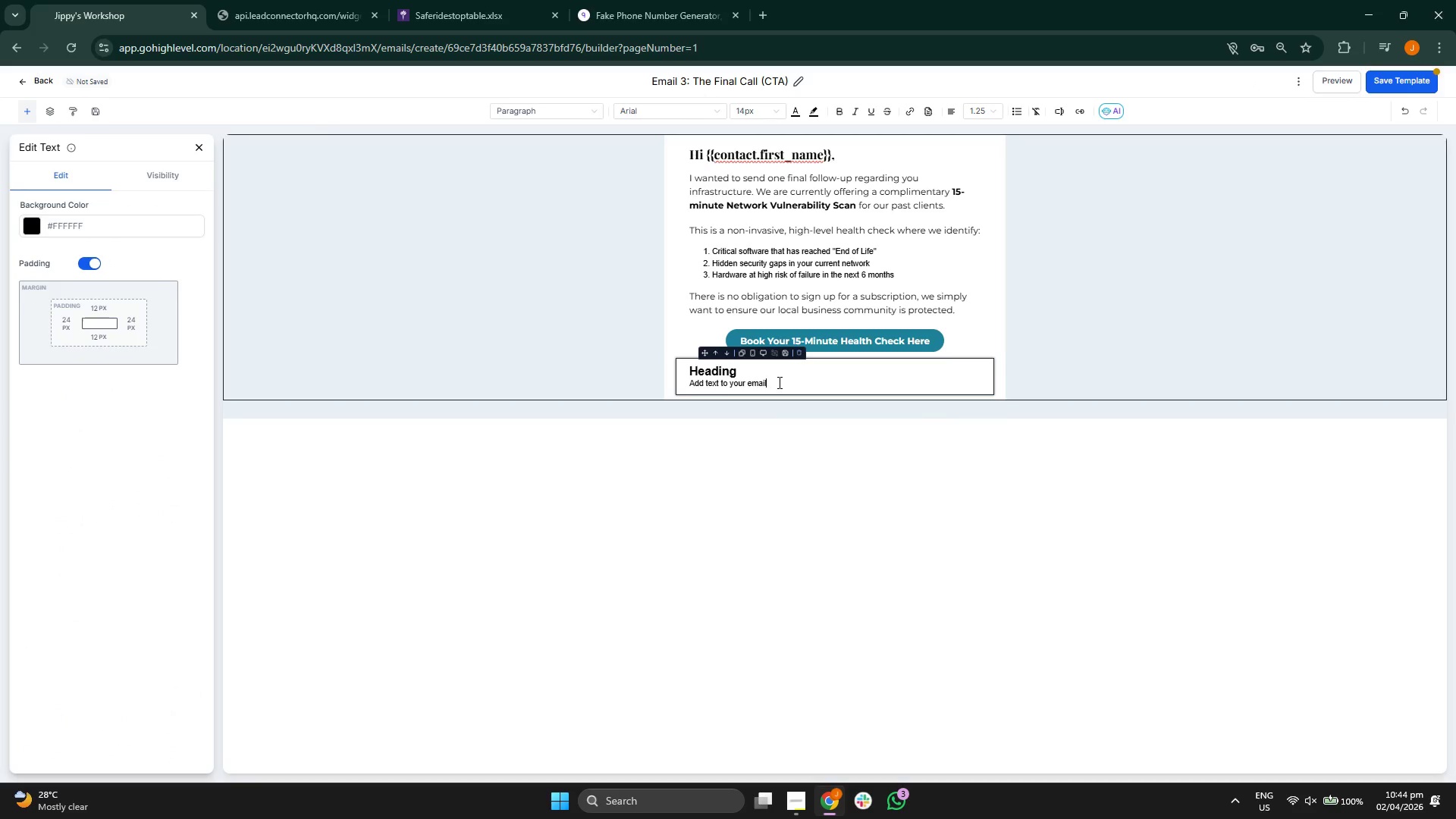 
key(Backspace)
 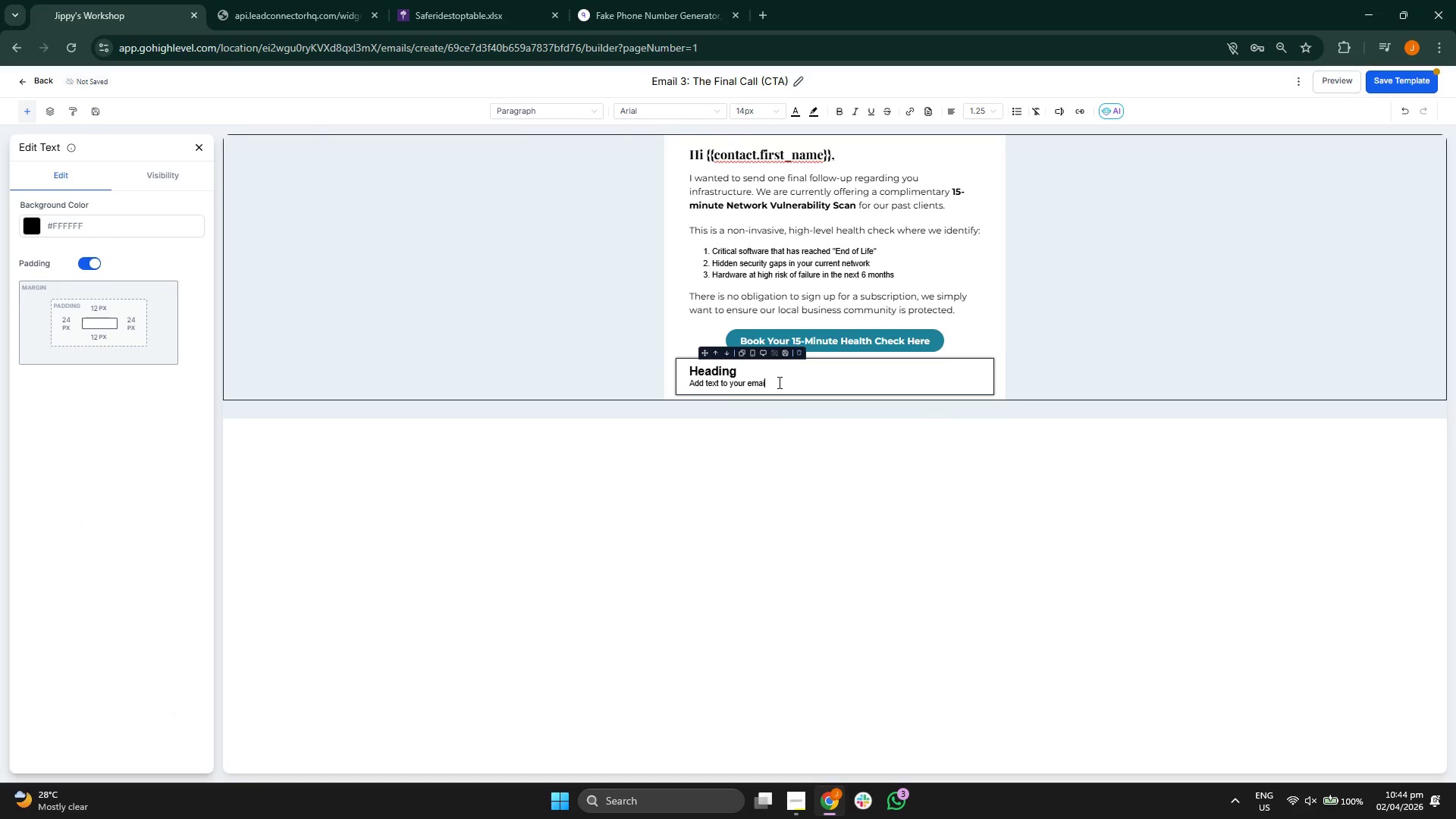 
key(Backspace)
 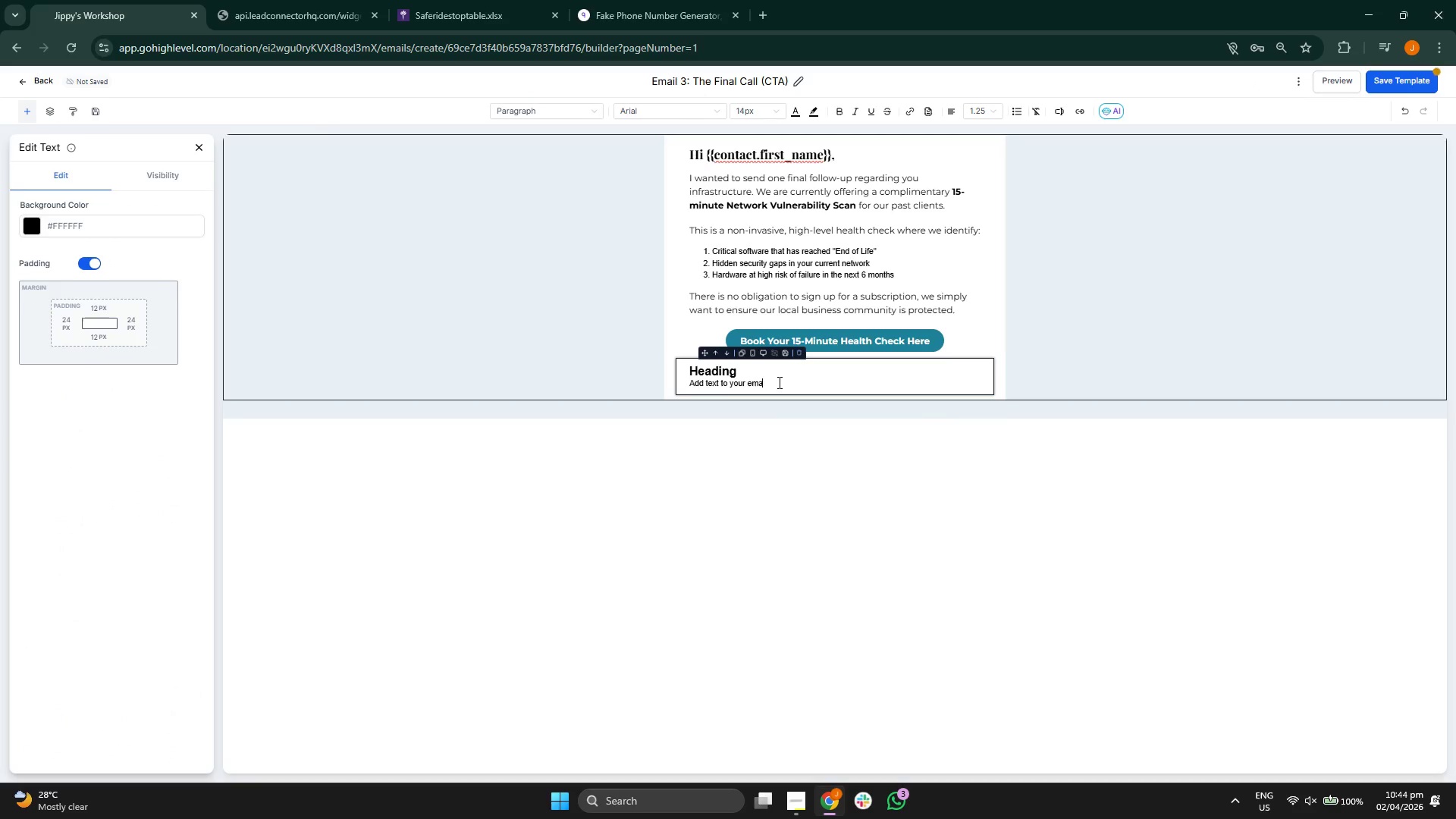 
key(Backspace)
 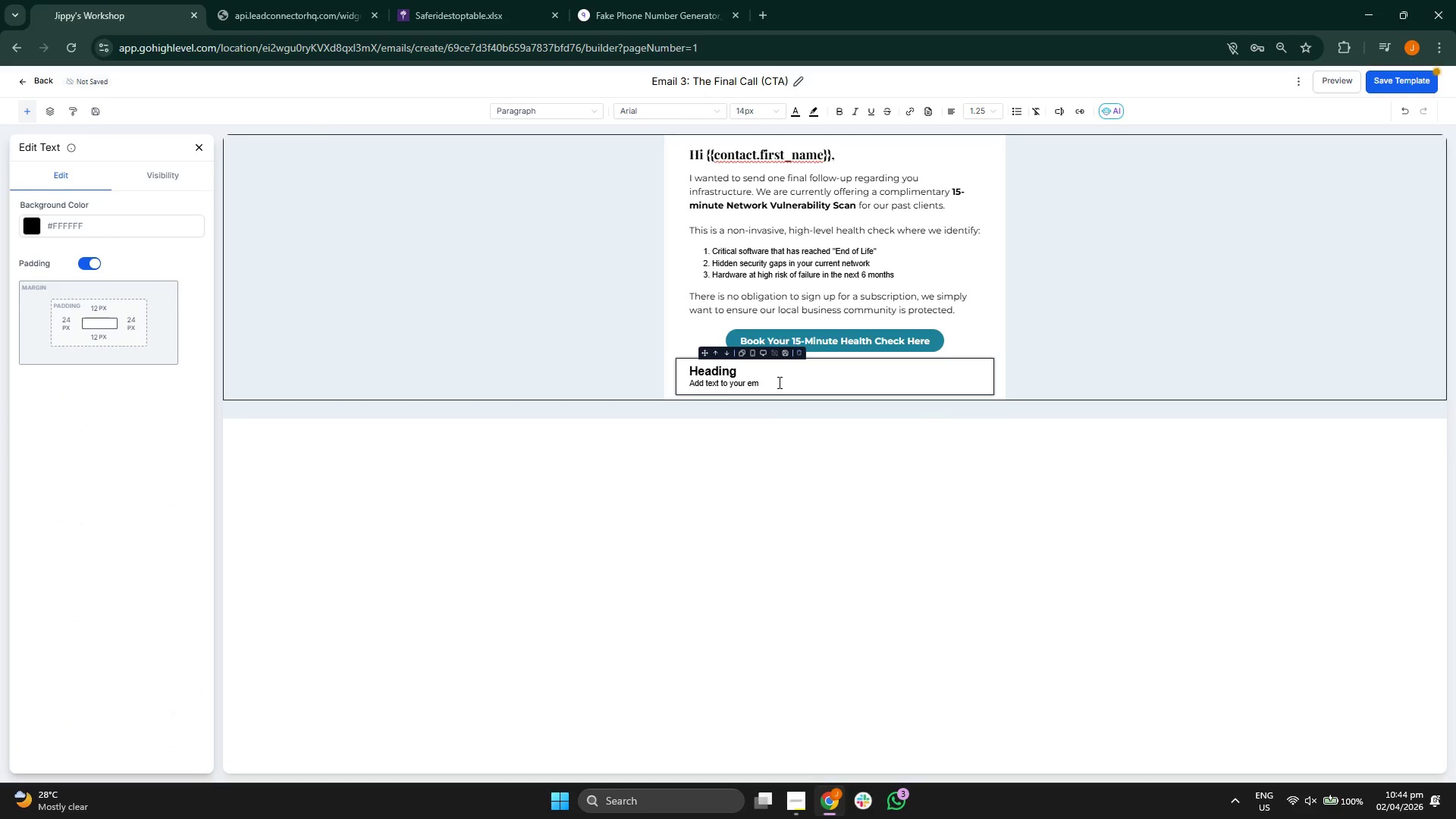 
key(Backspace)
 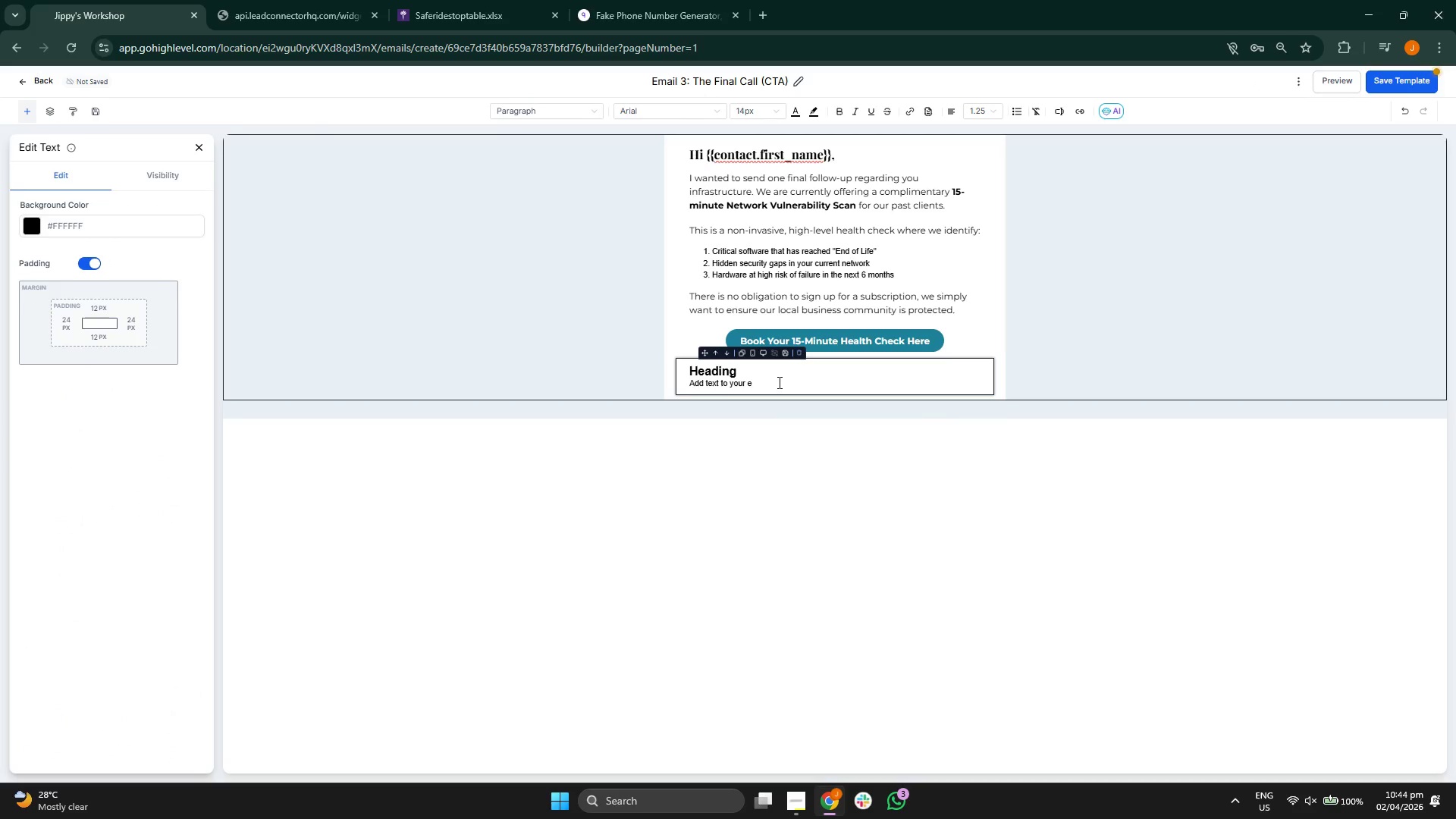 
key(Backspace)
 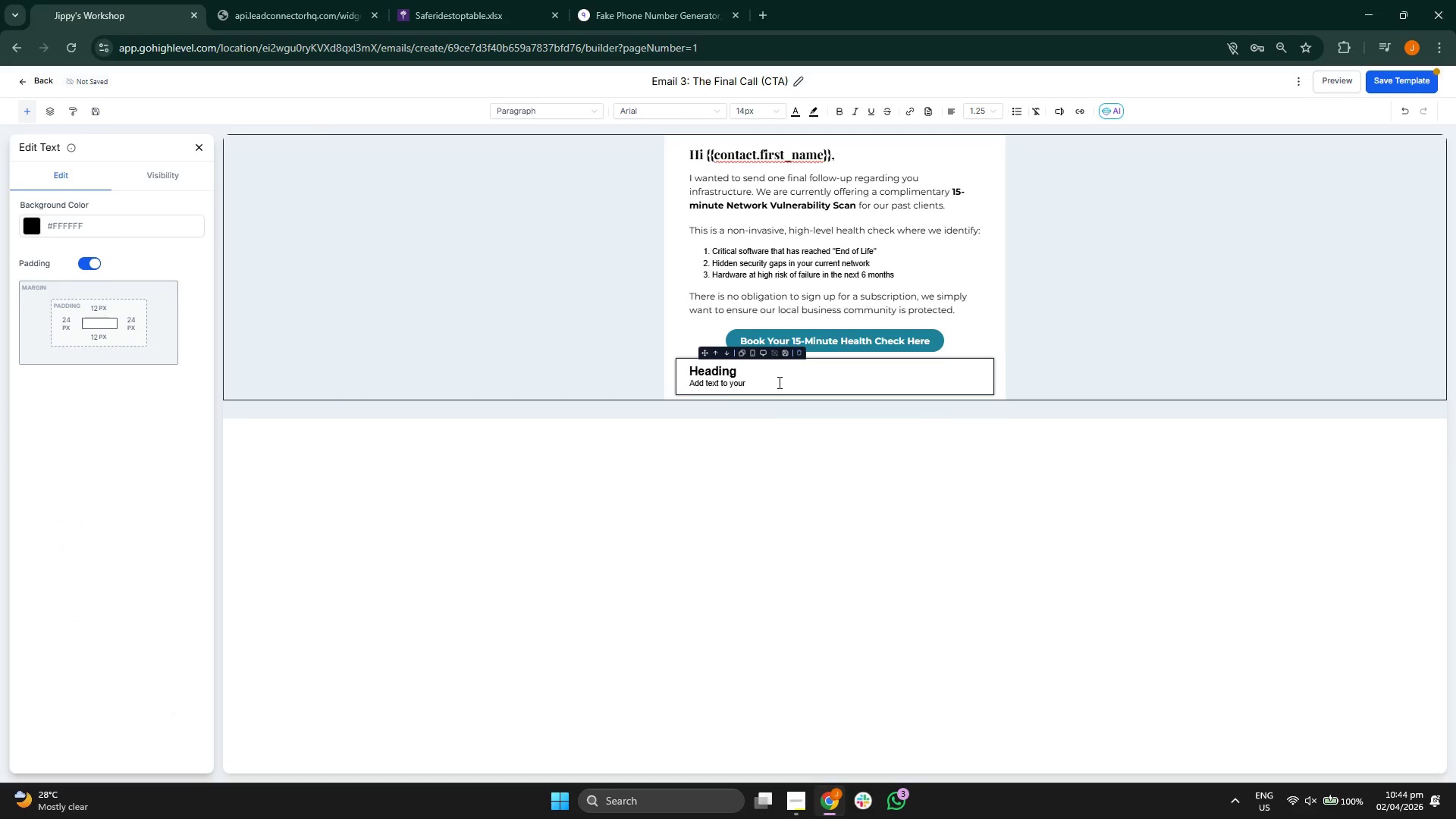 
key(Backspace)
 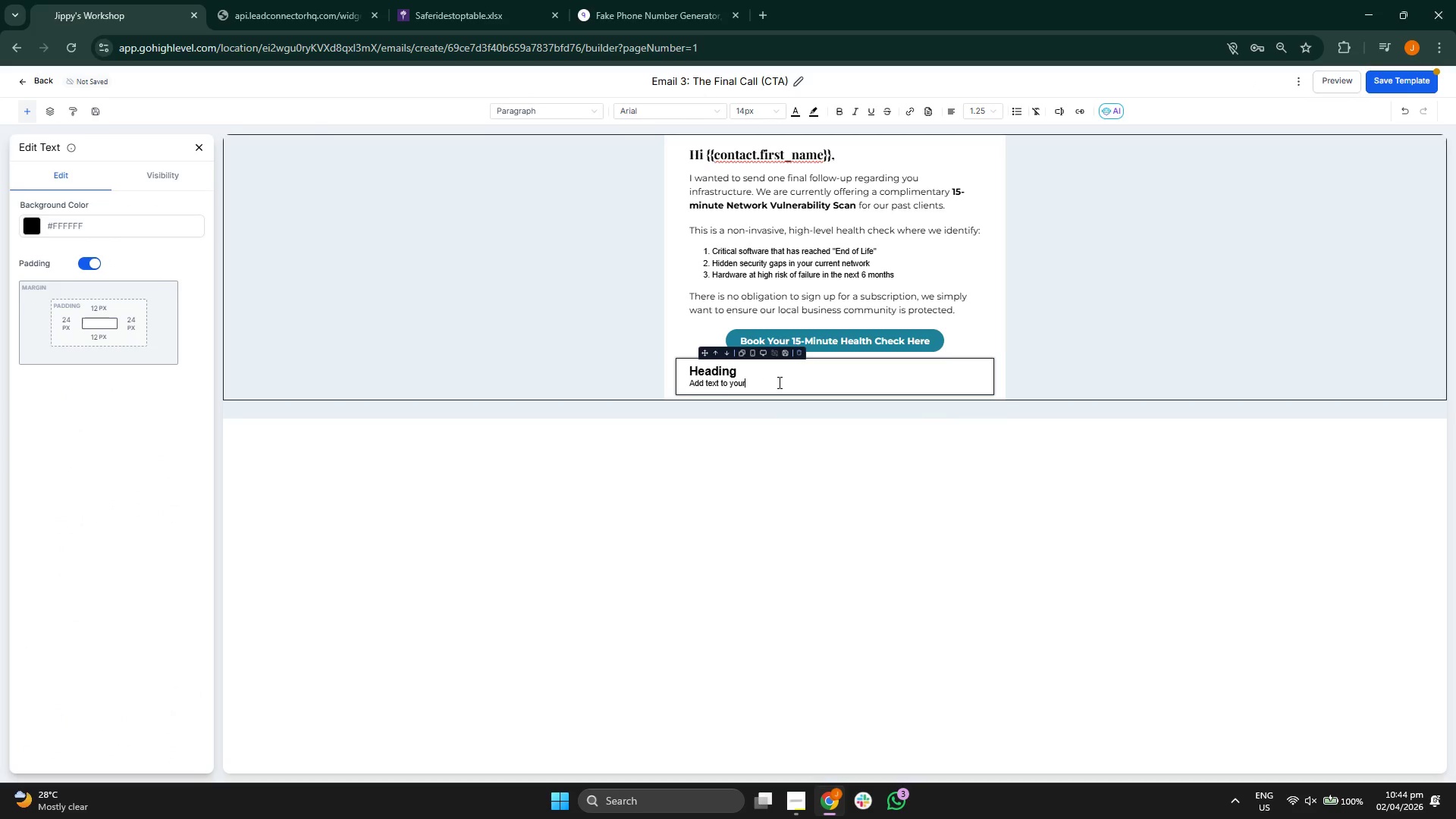 
key(Backspace)
 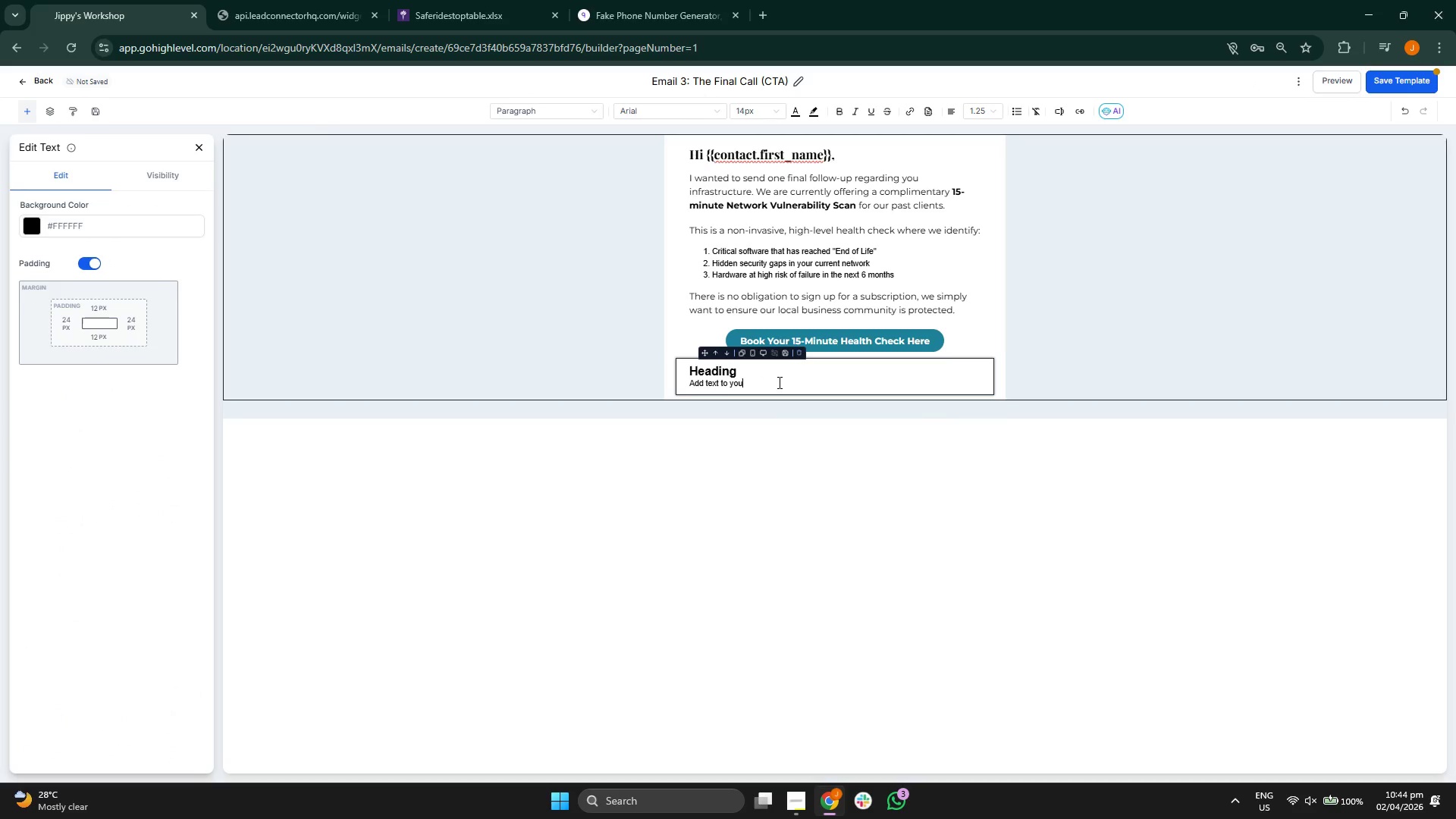 
key(Backspace)
 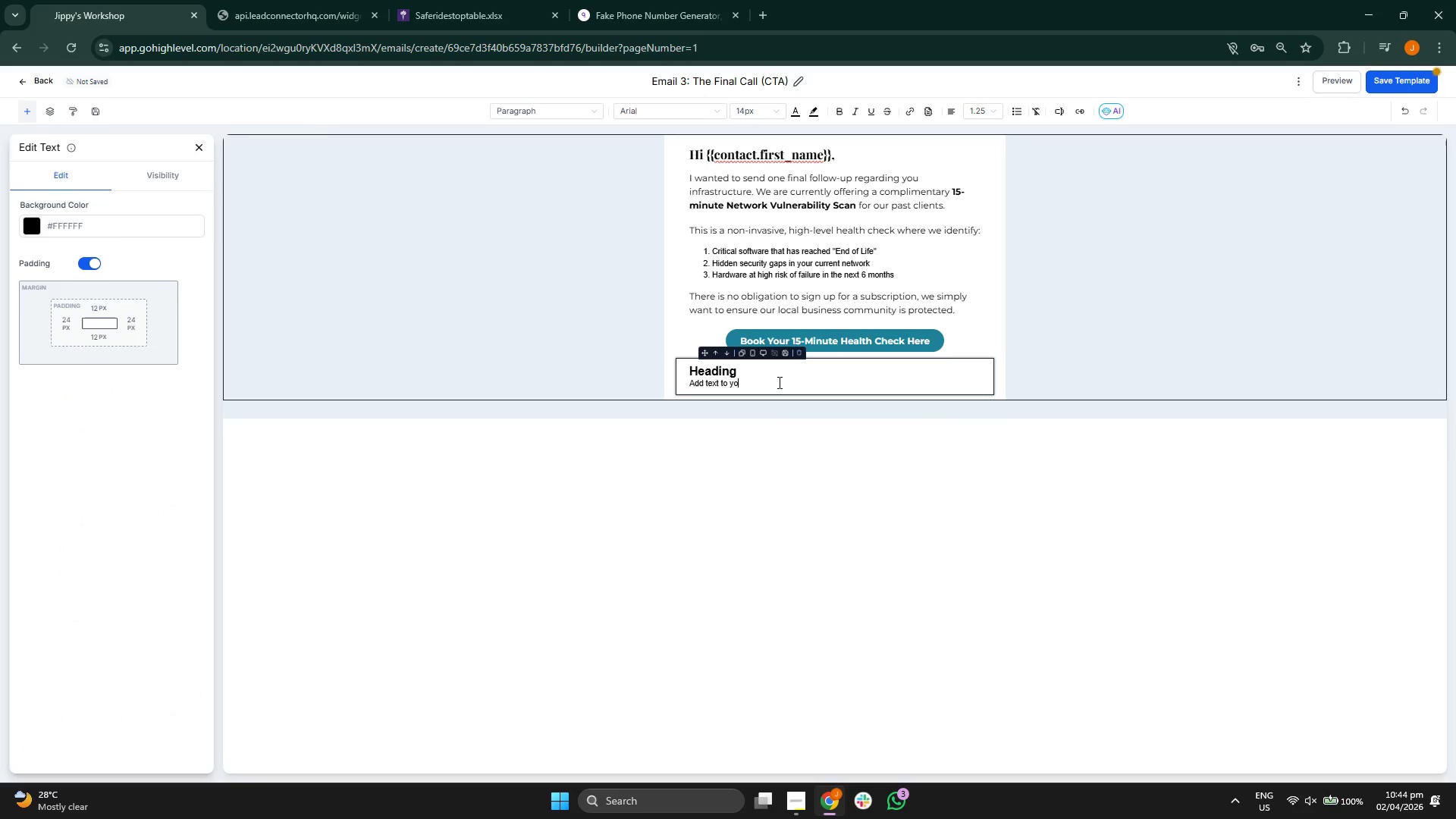 
key(Backspace)
 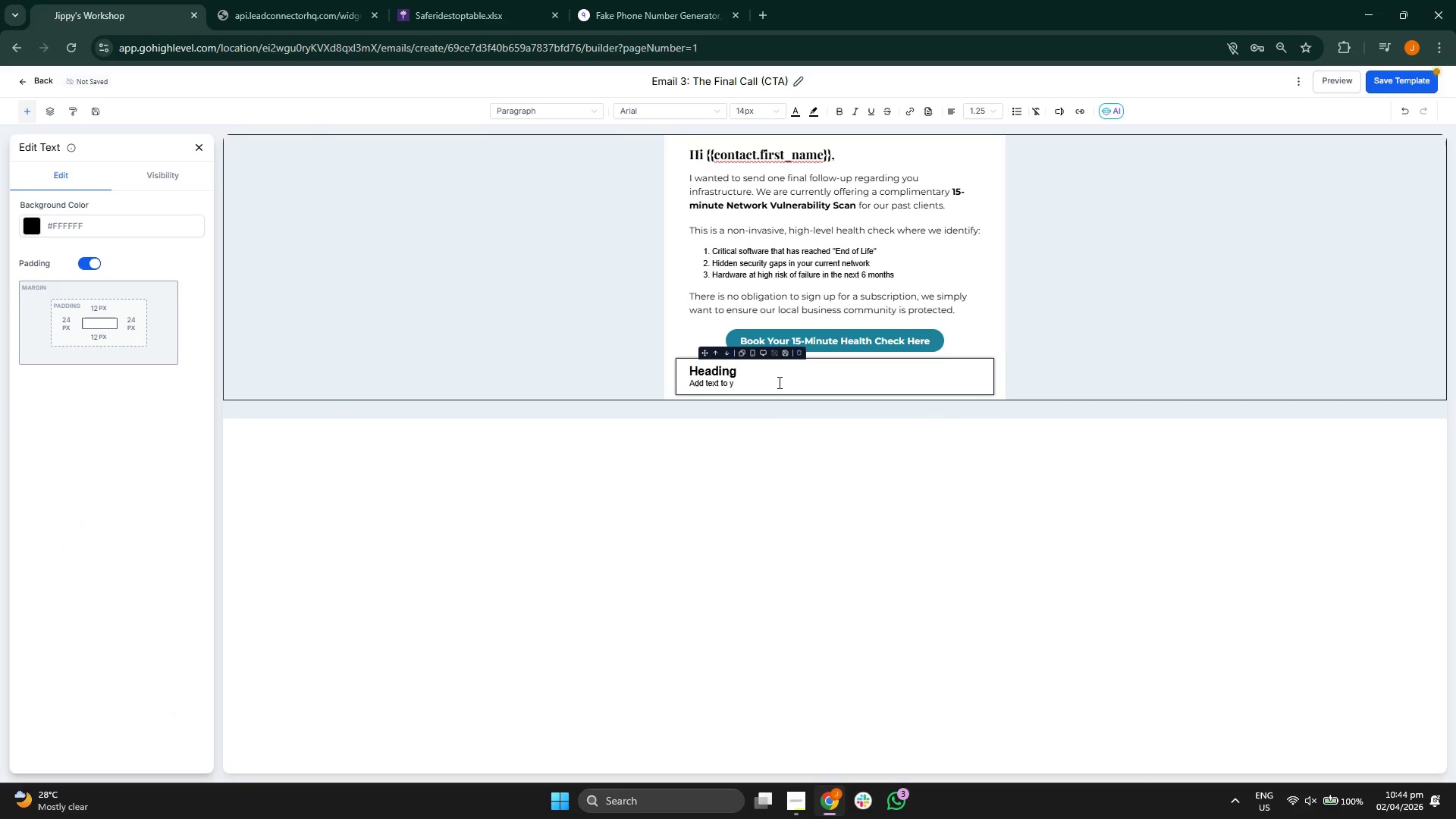 
key(Backspace)
 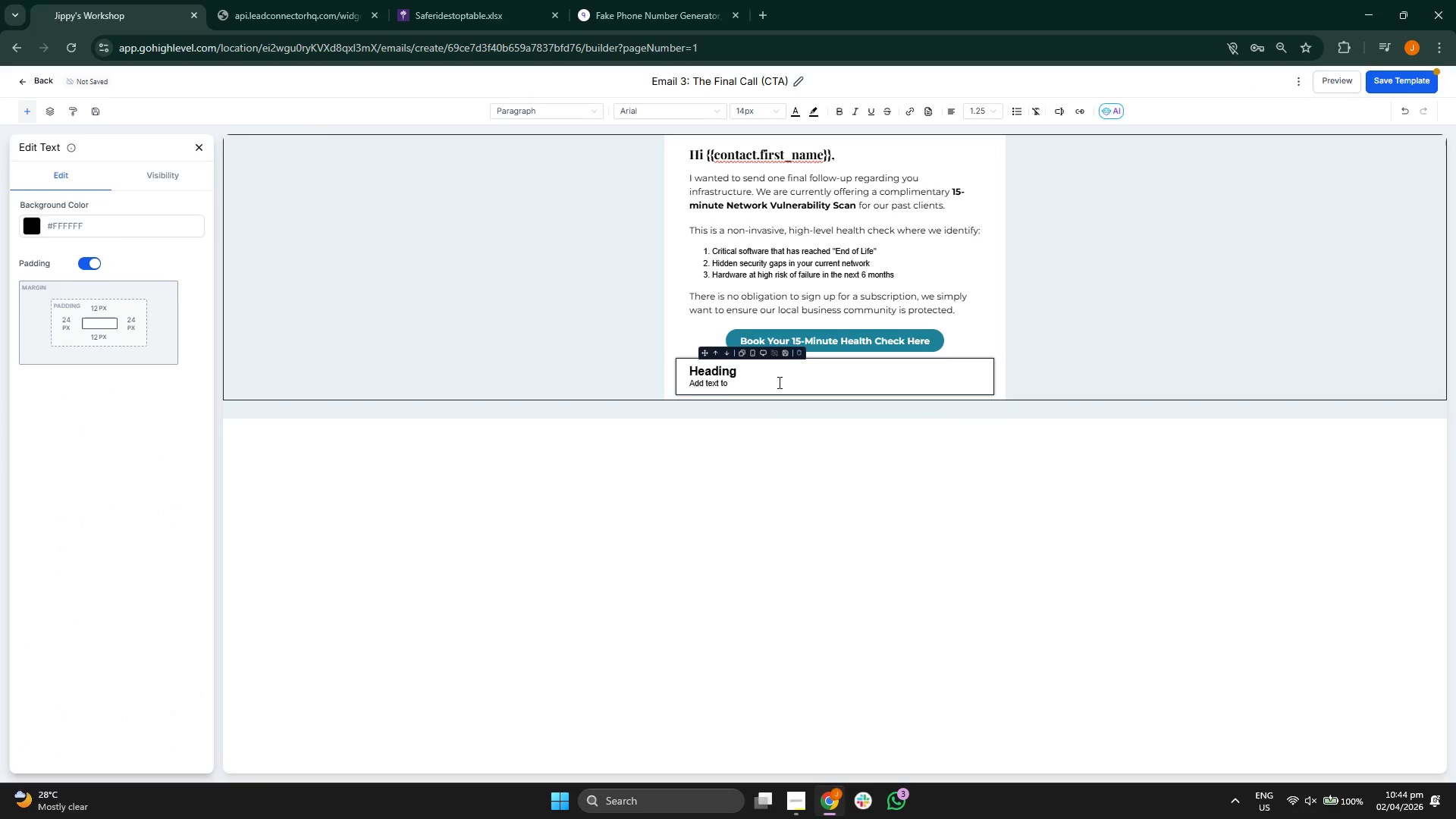 
key(Backspace)
 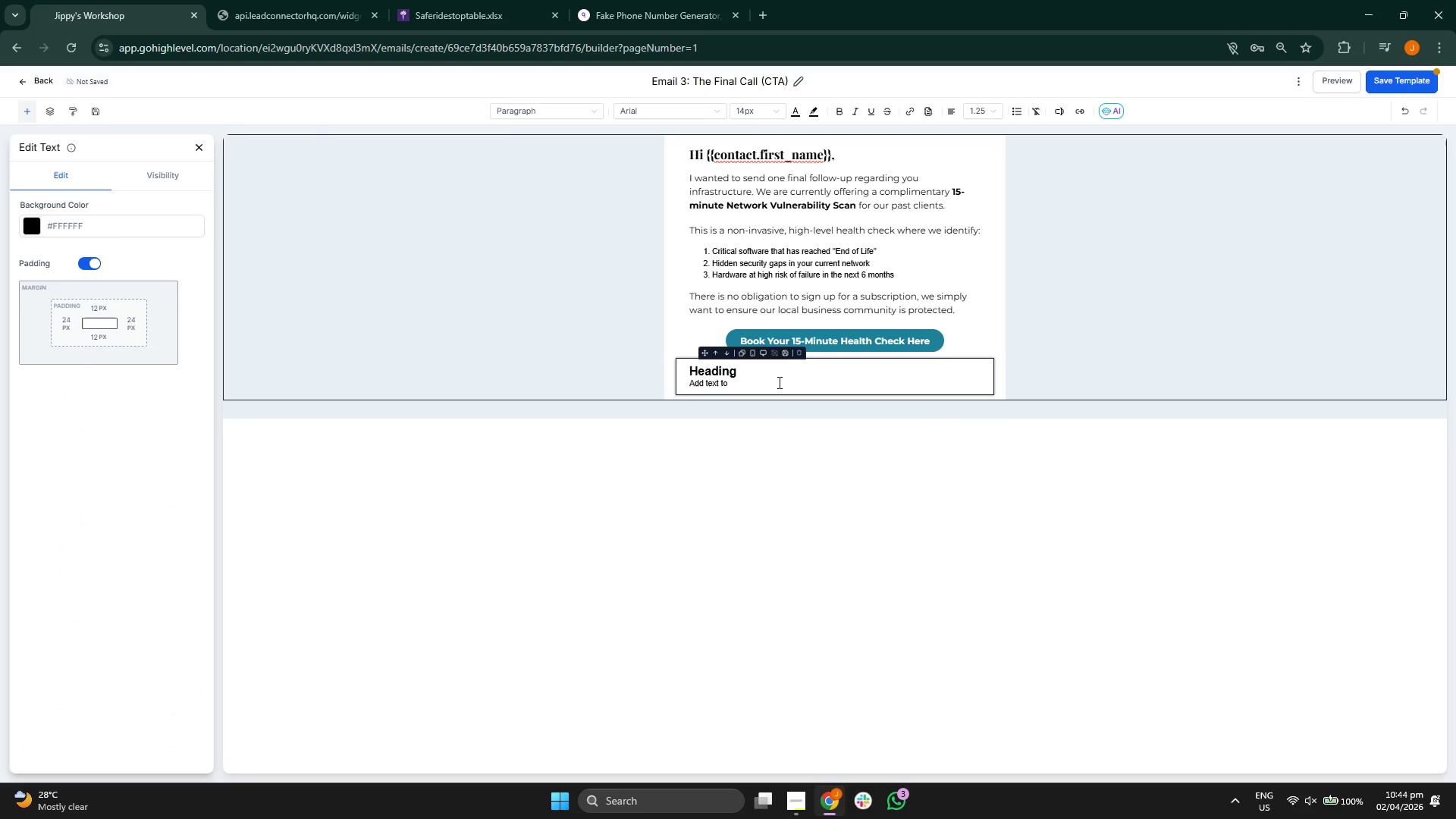 
key(Backspace)
 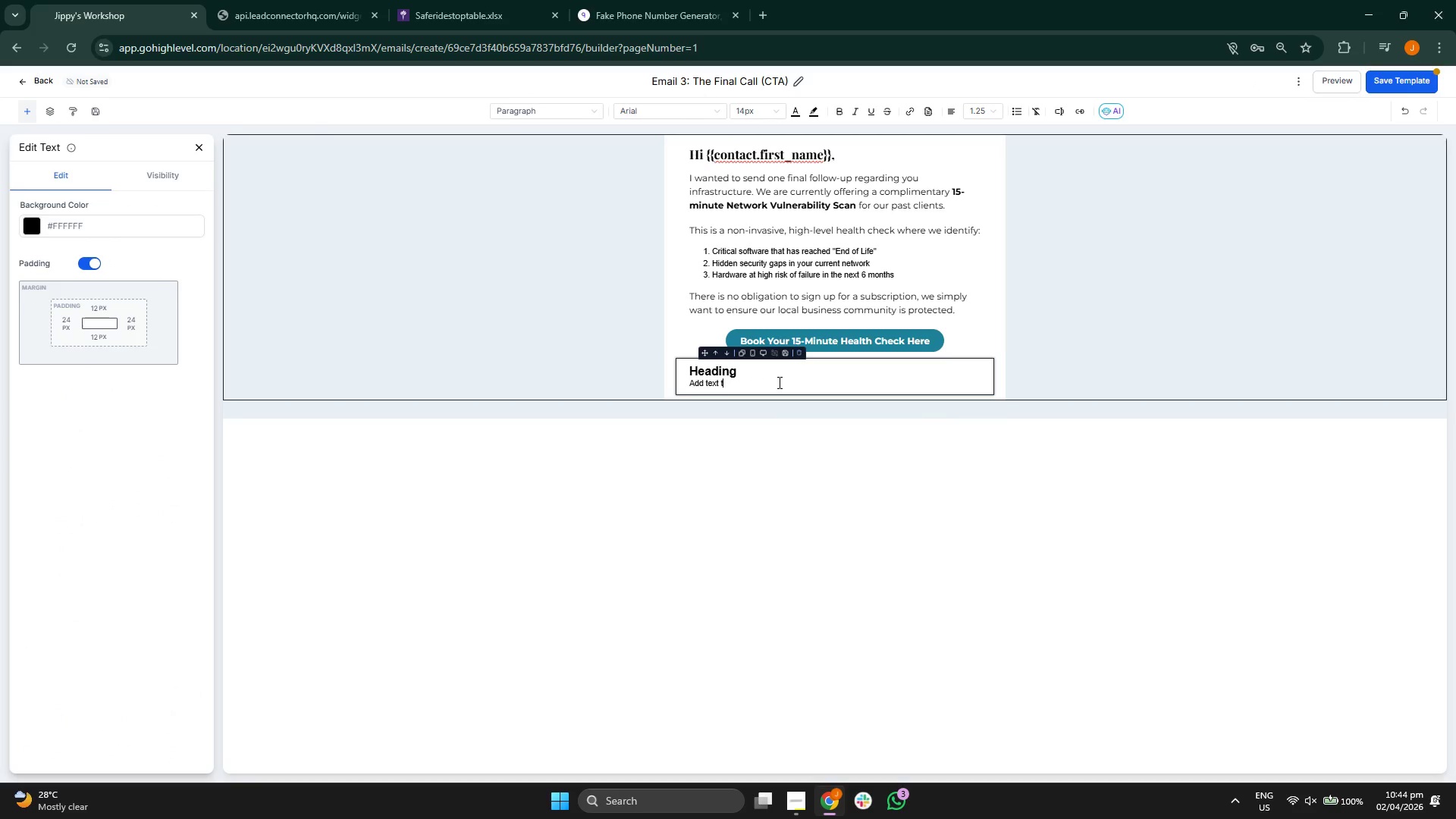 
key(Backspace)
 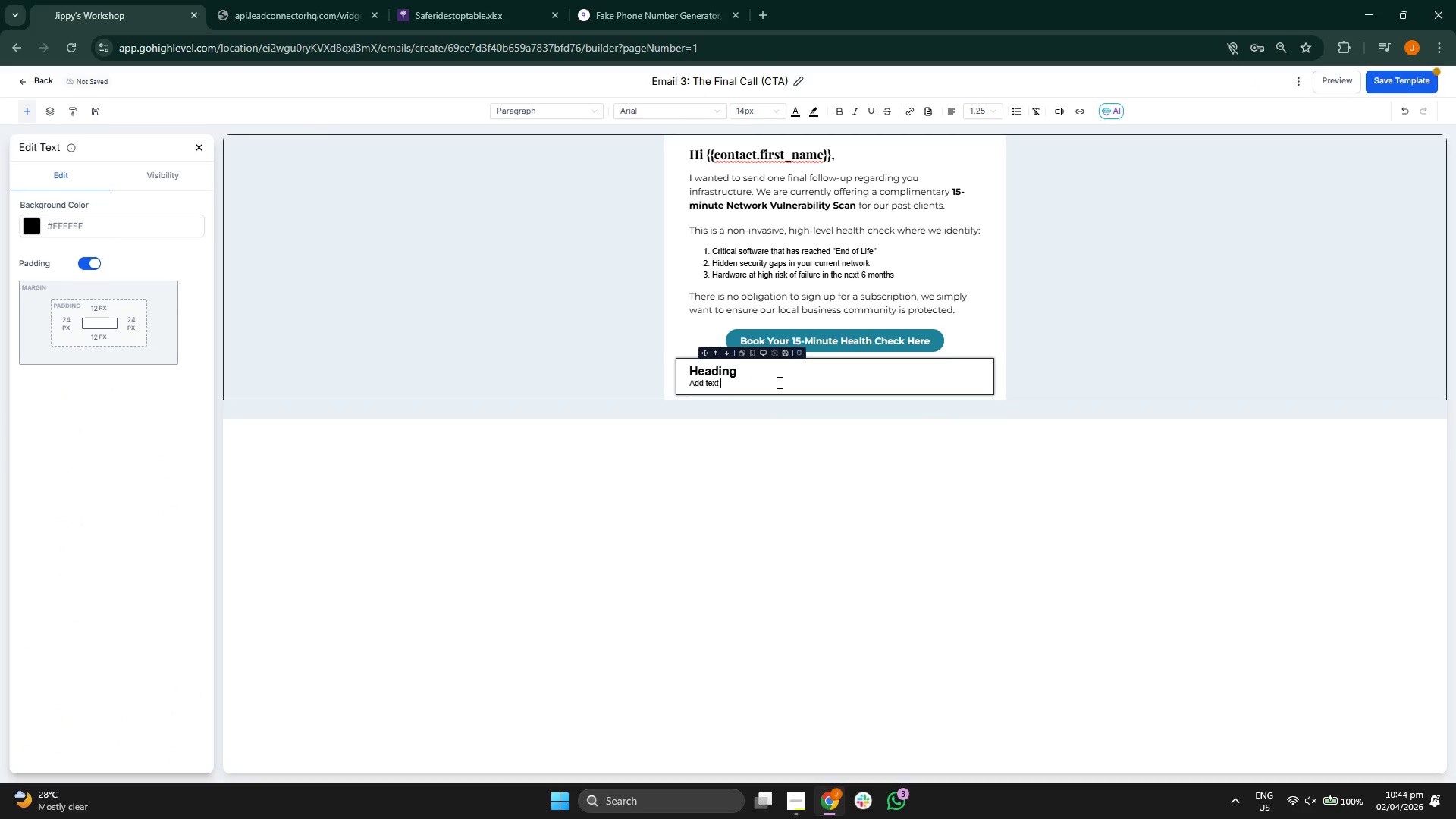 
key(Backspace)
 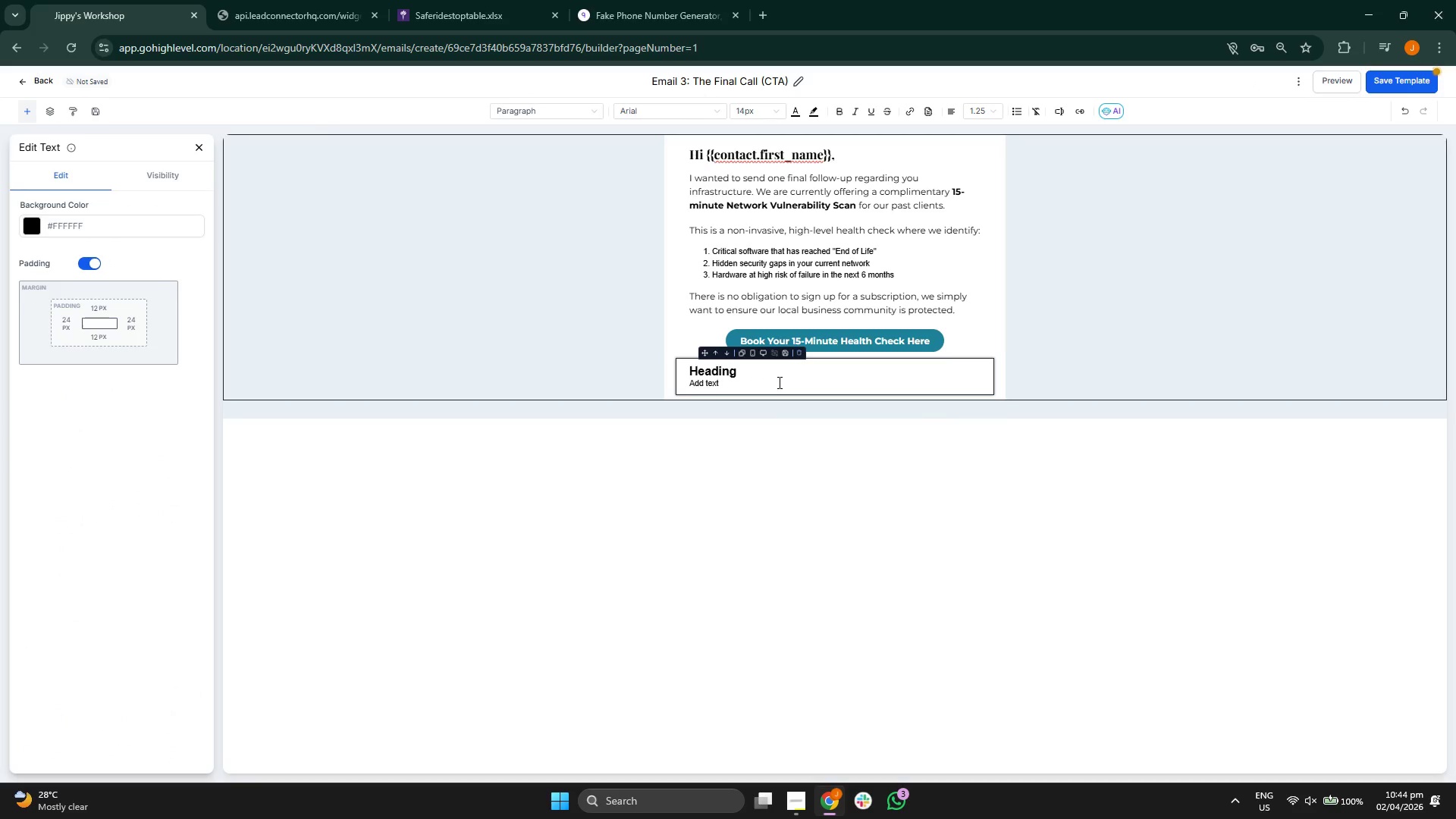 
key(Backspace)
 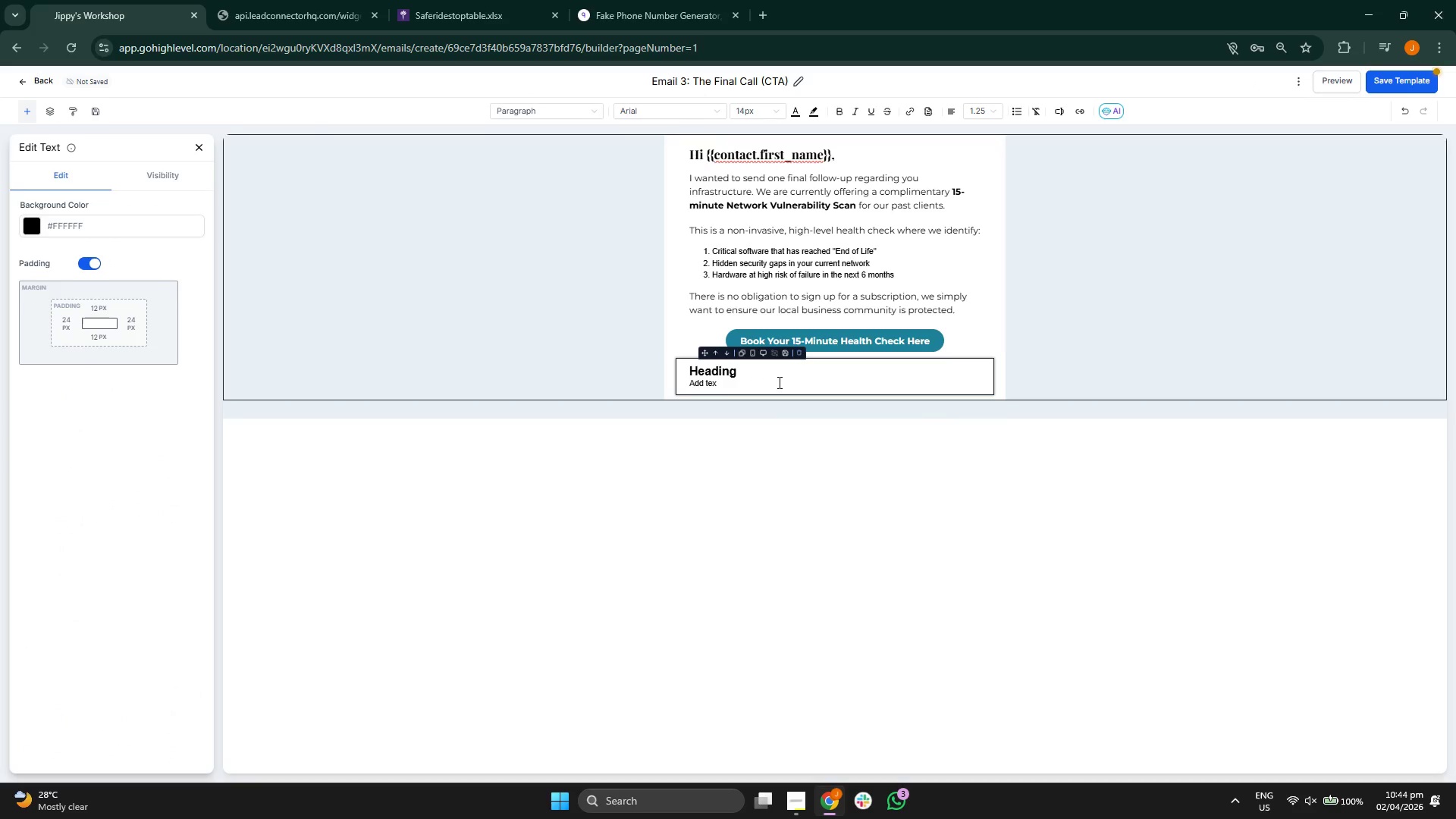 
key(Backspace)
 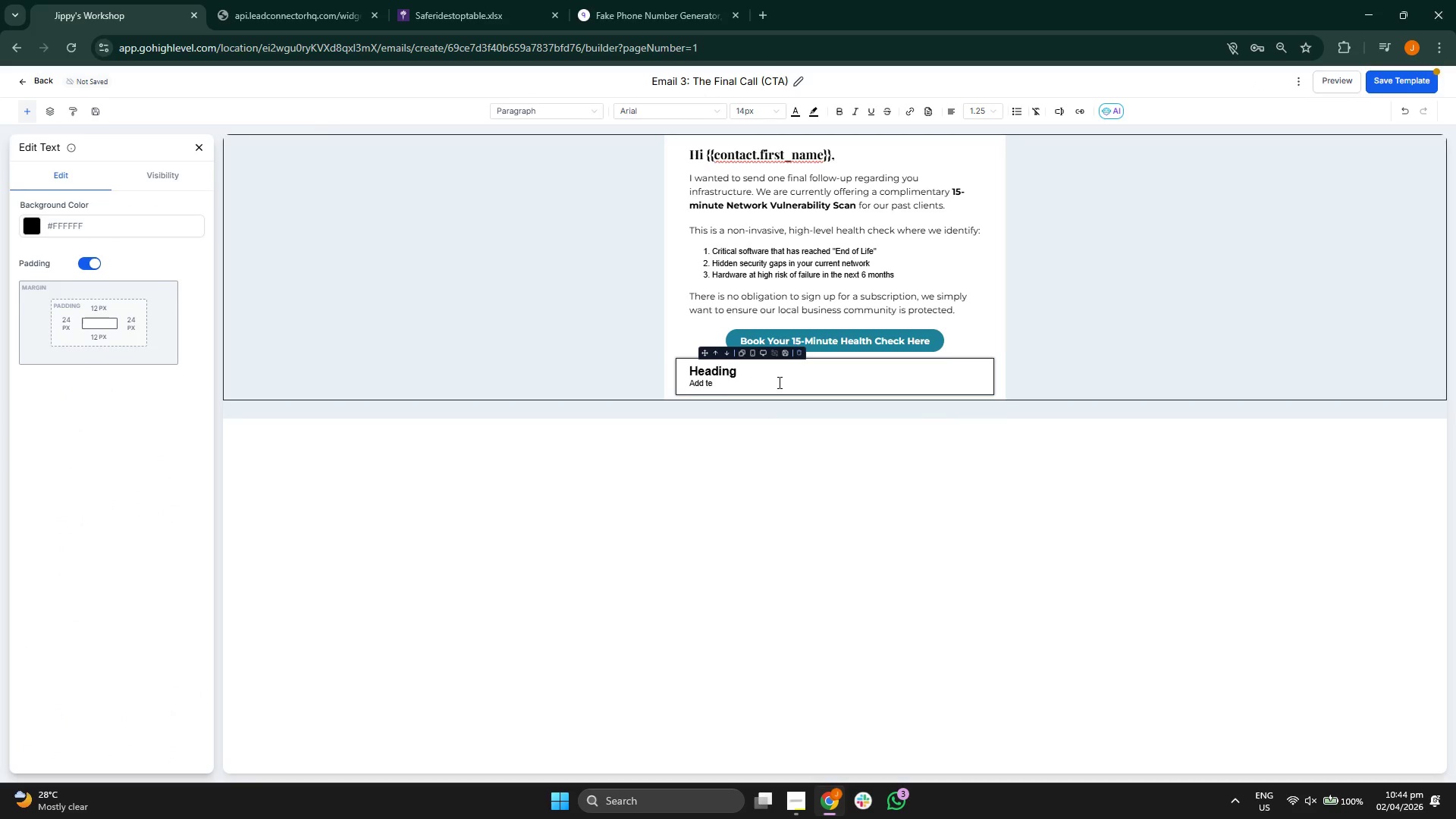 
key(Backspace)
 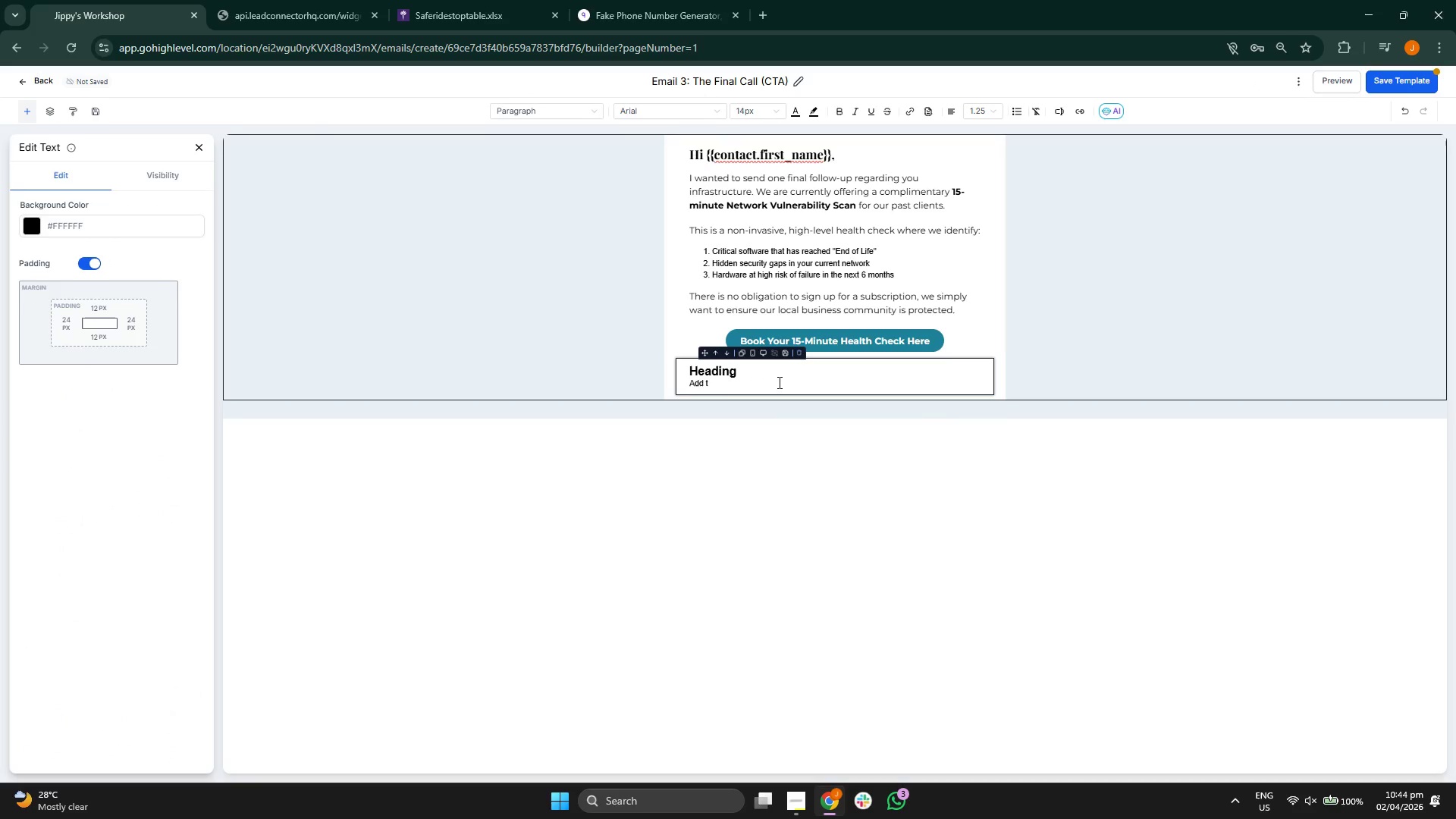 
key(Backspace)
 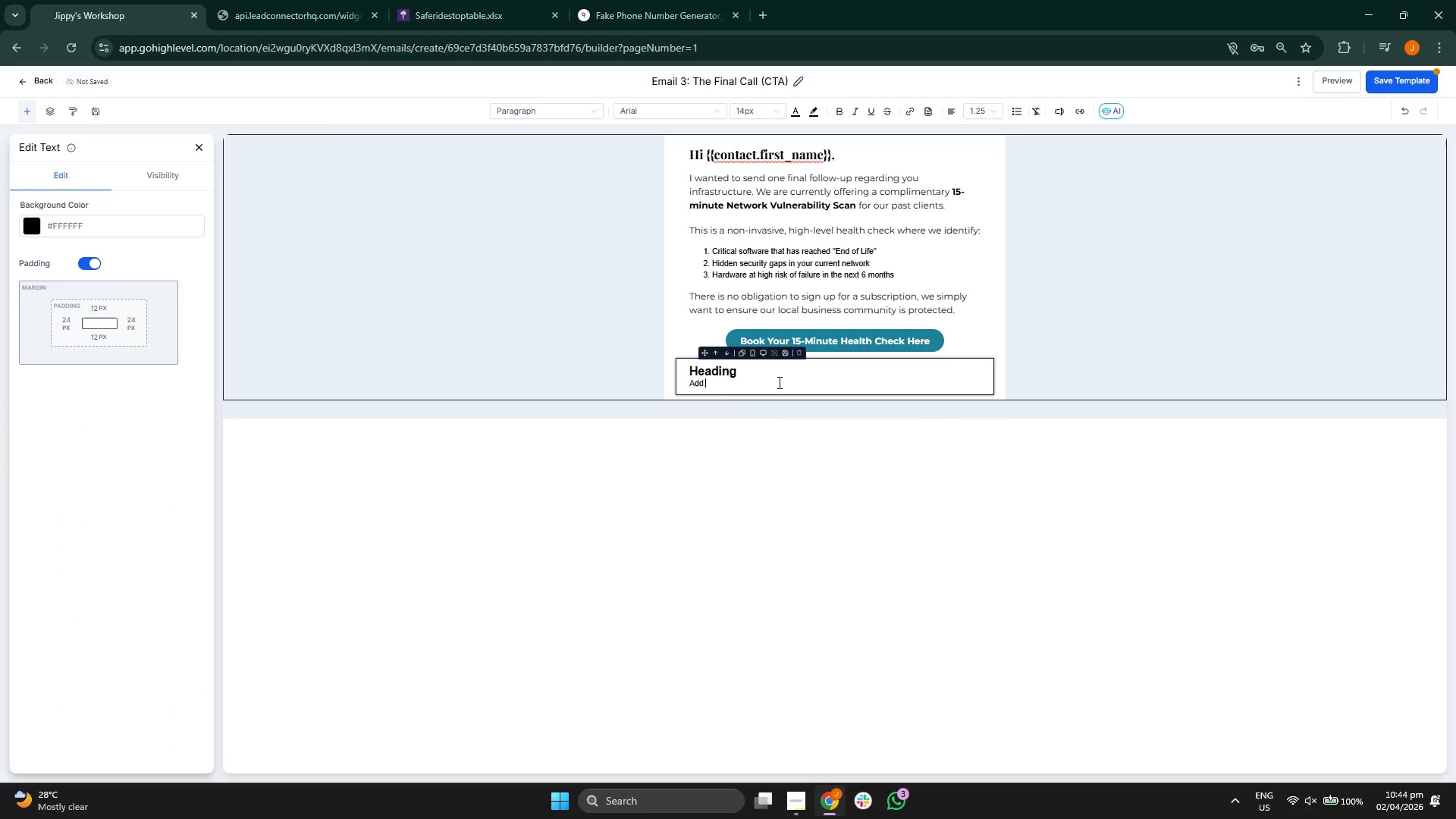 
key(Backspace)
 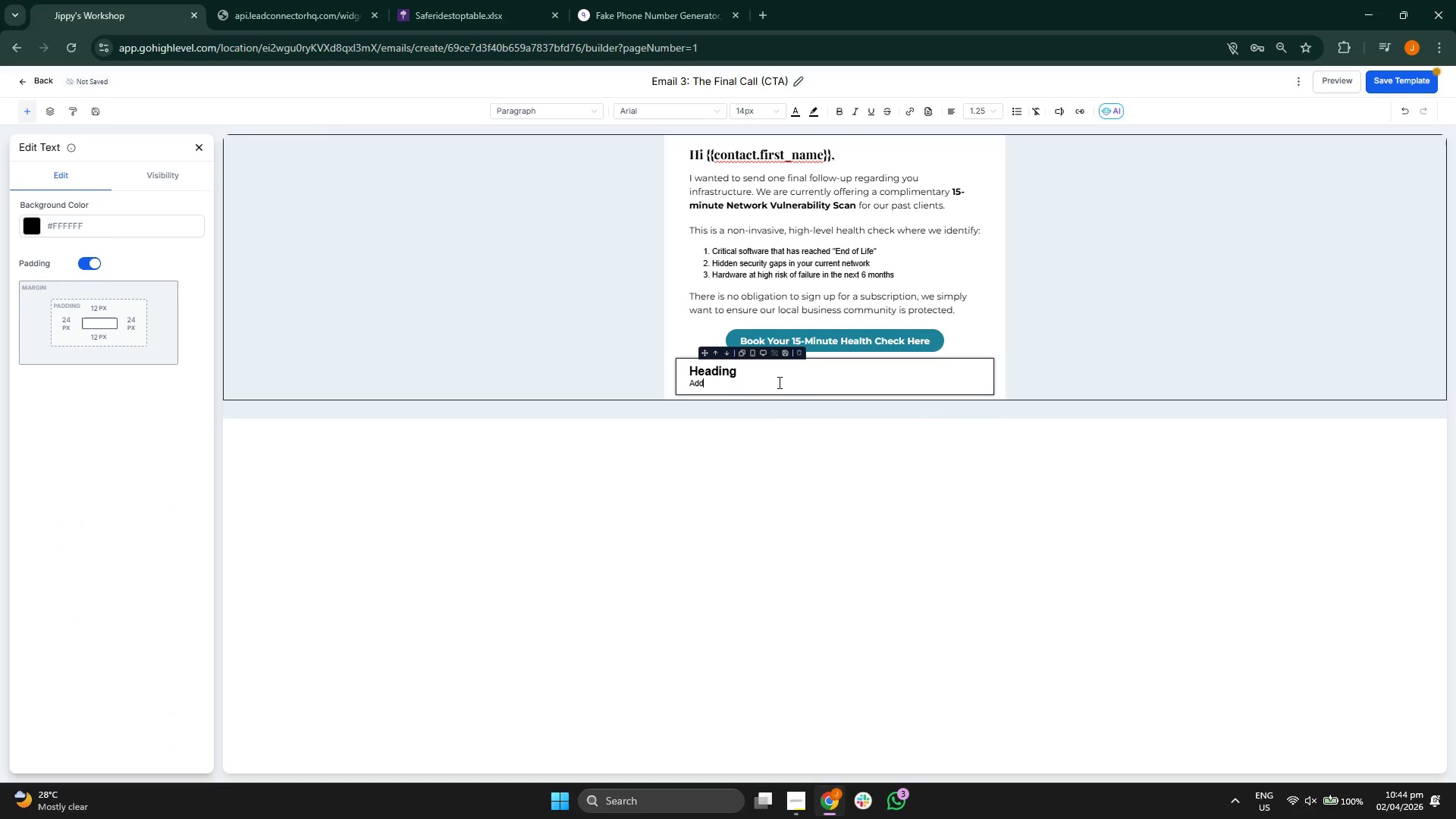 
key(Backspace)
 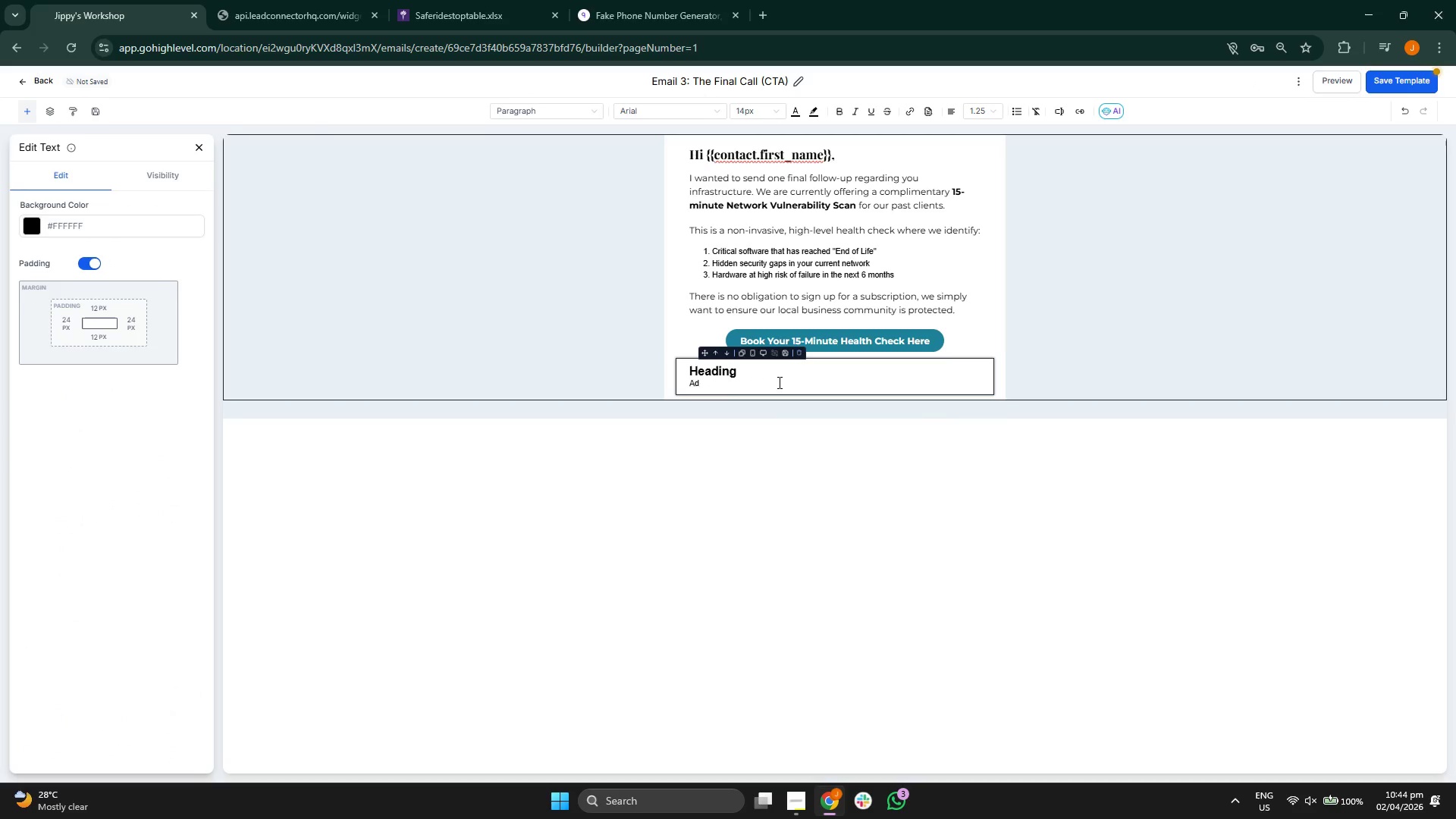 
key(Backspace)
 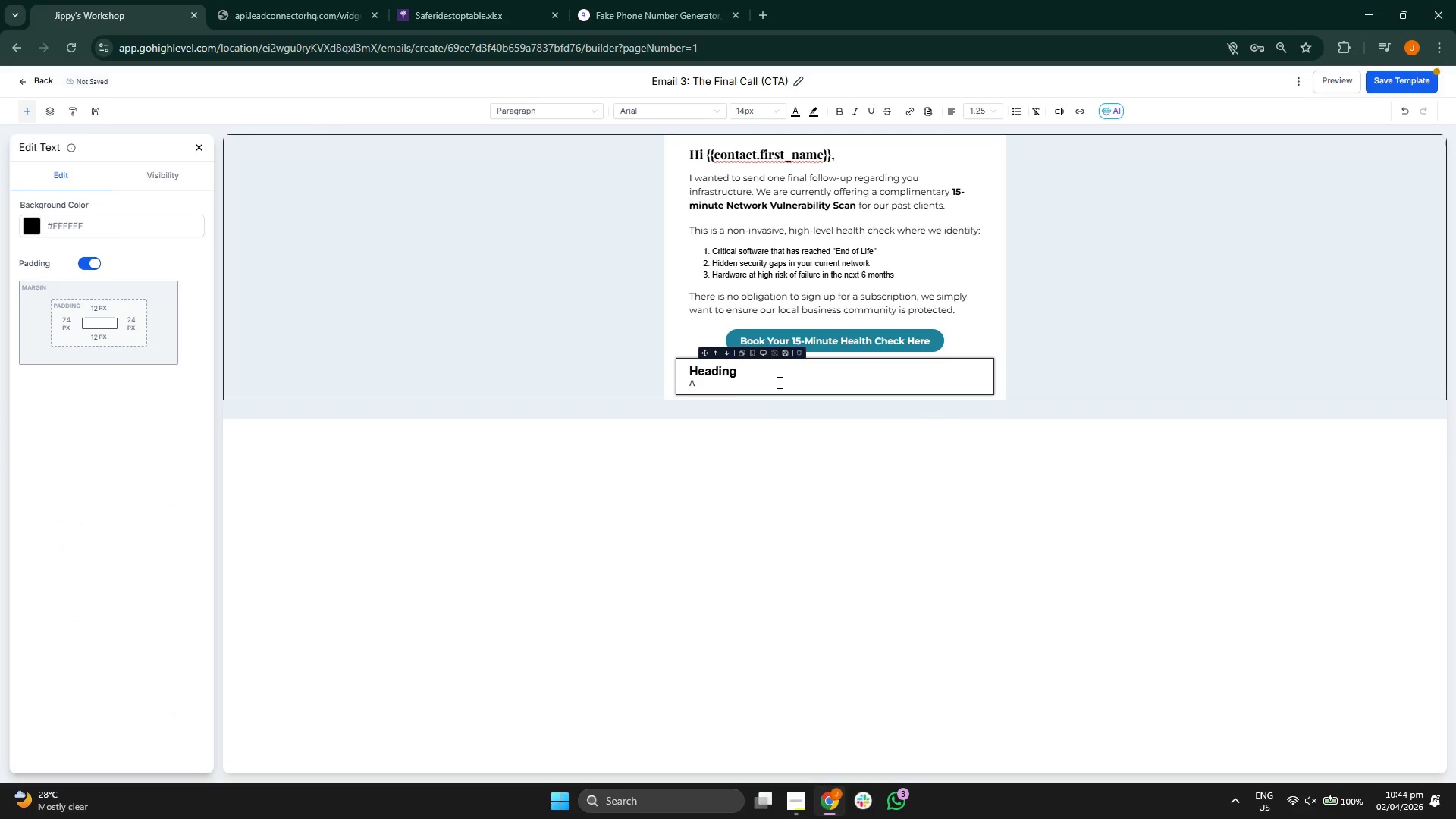 
key(Backspace)
 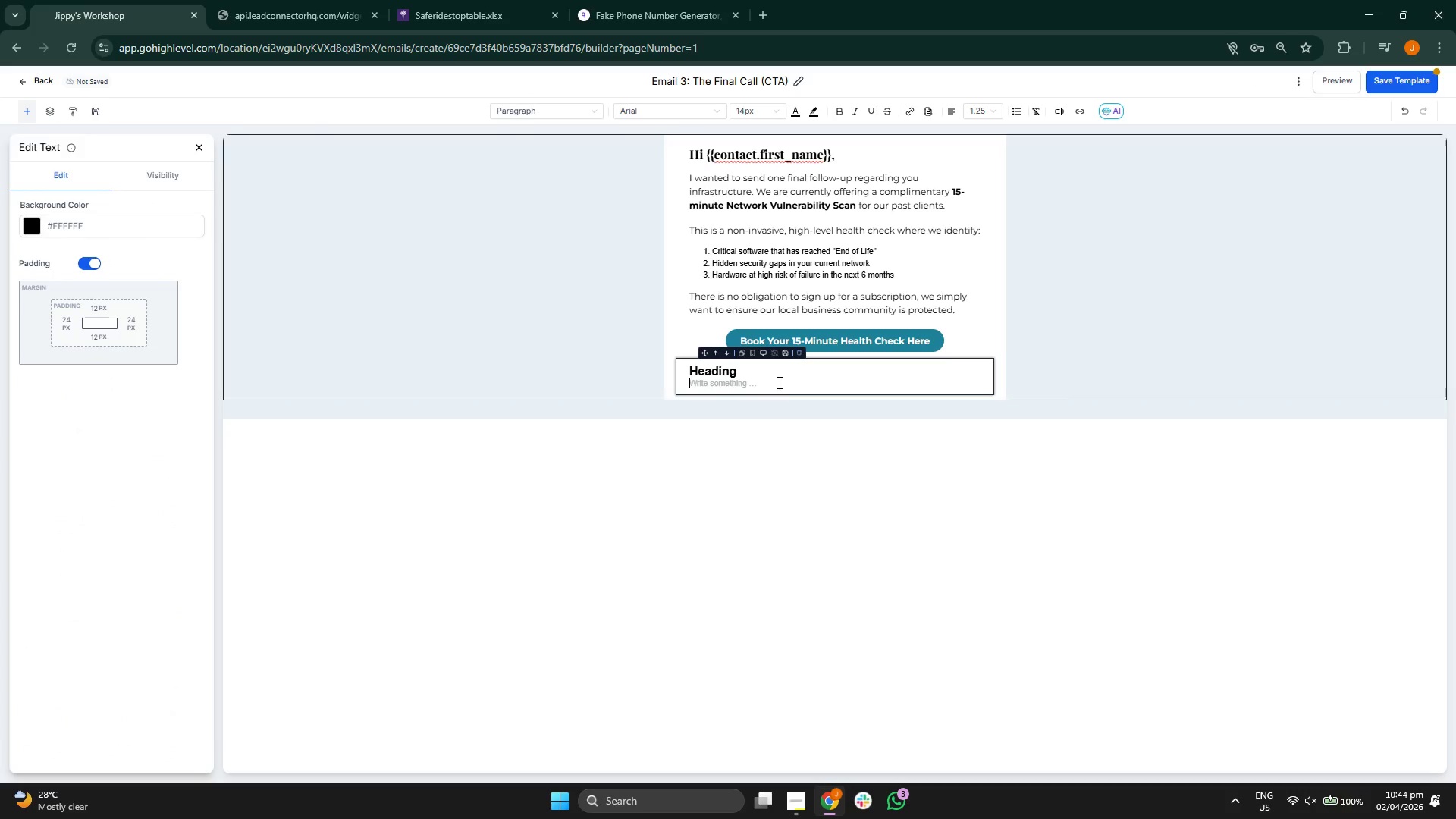 
key(Backspace)
 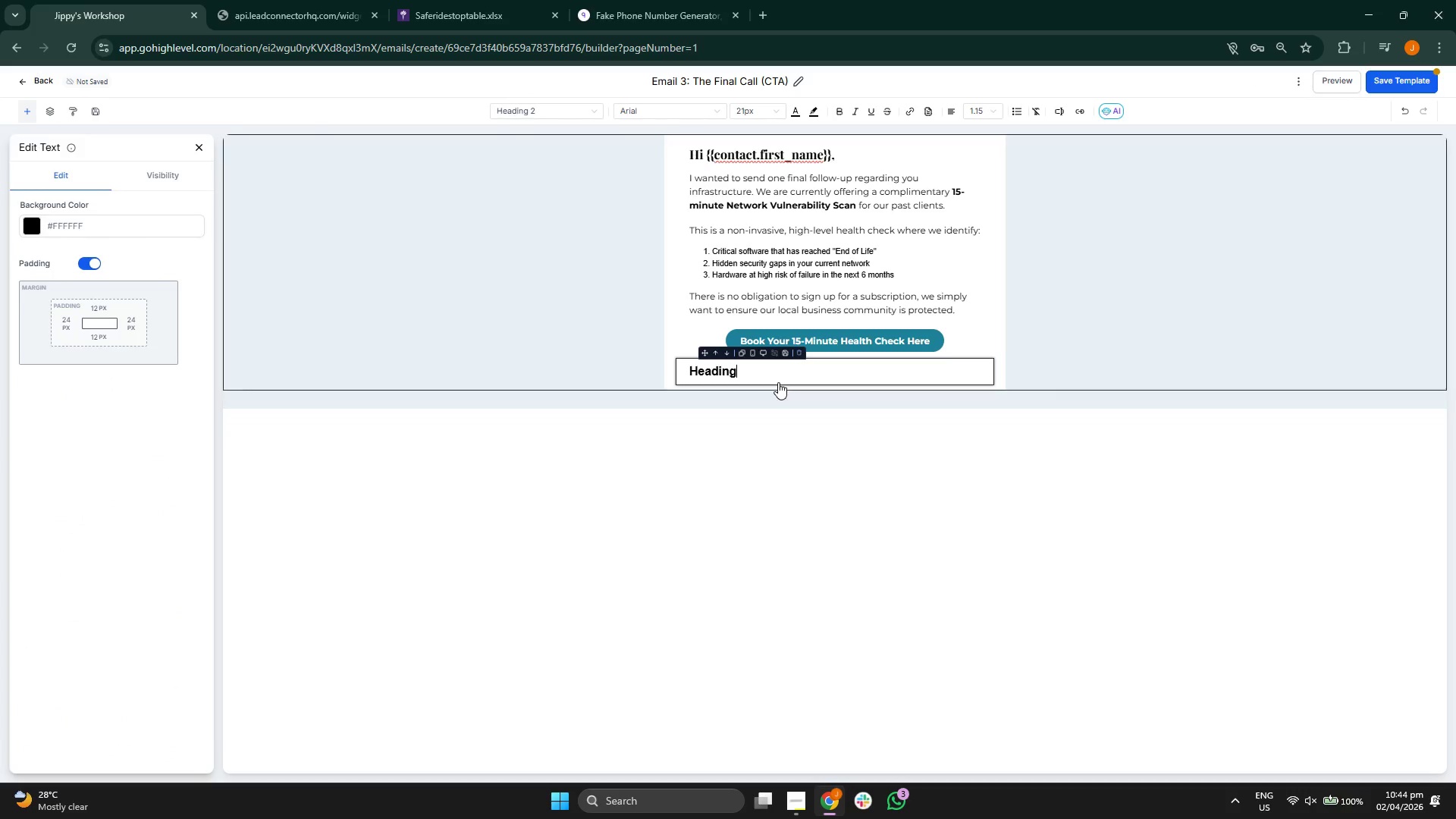 
key(Backspace)
 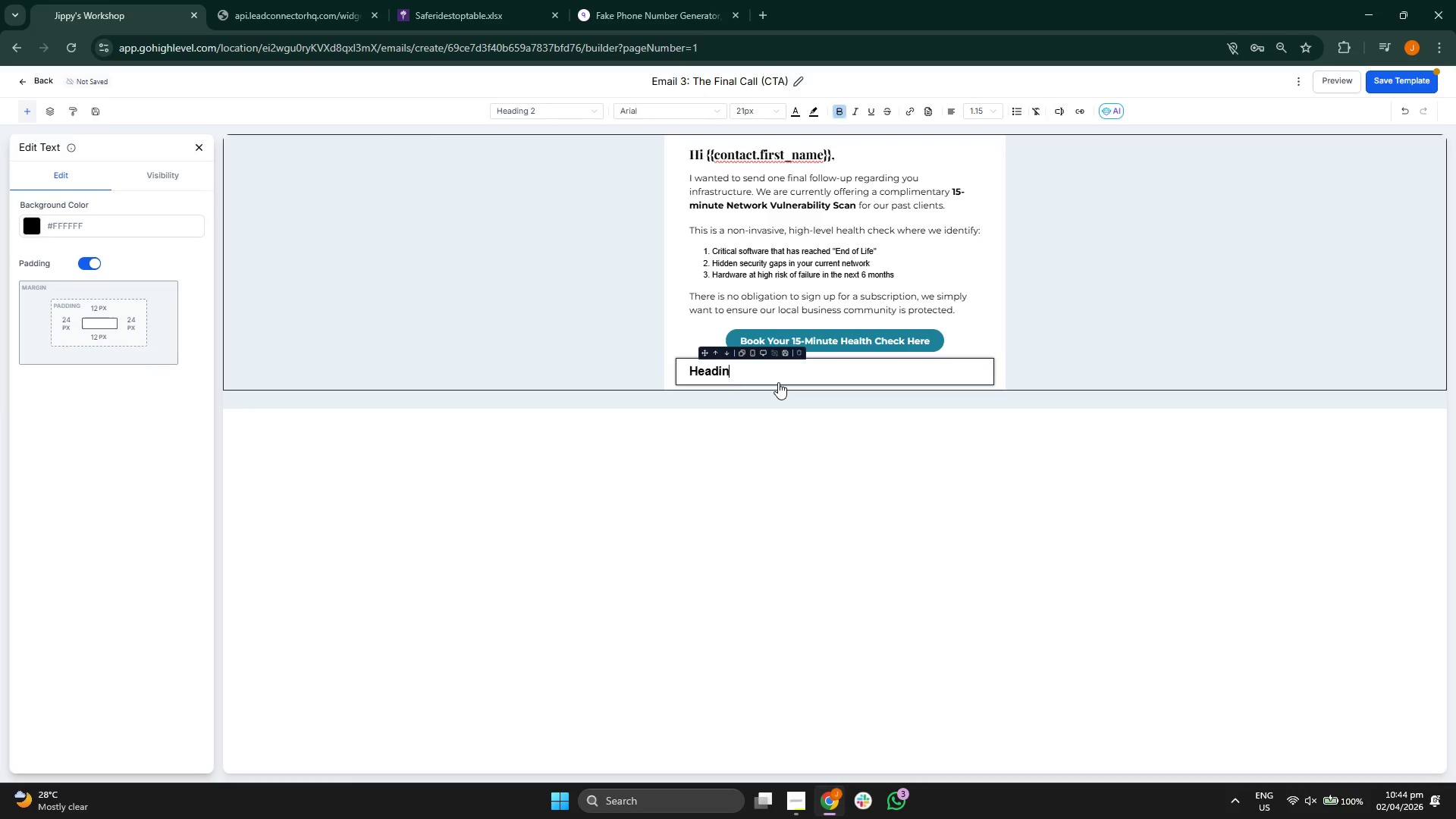 
key(Backspace)
 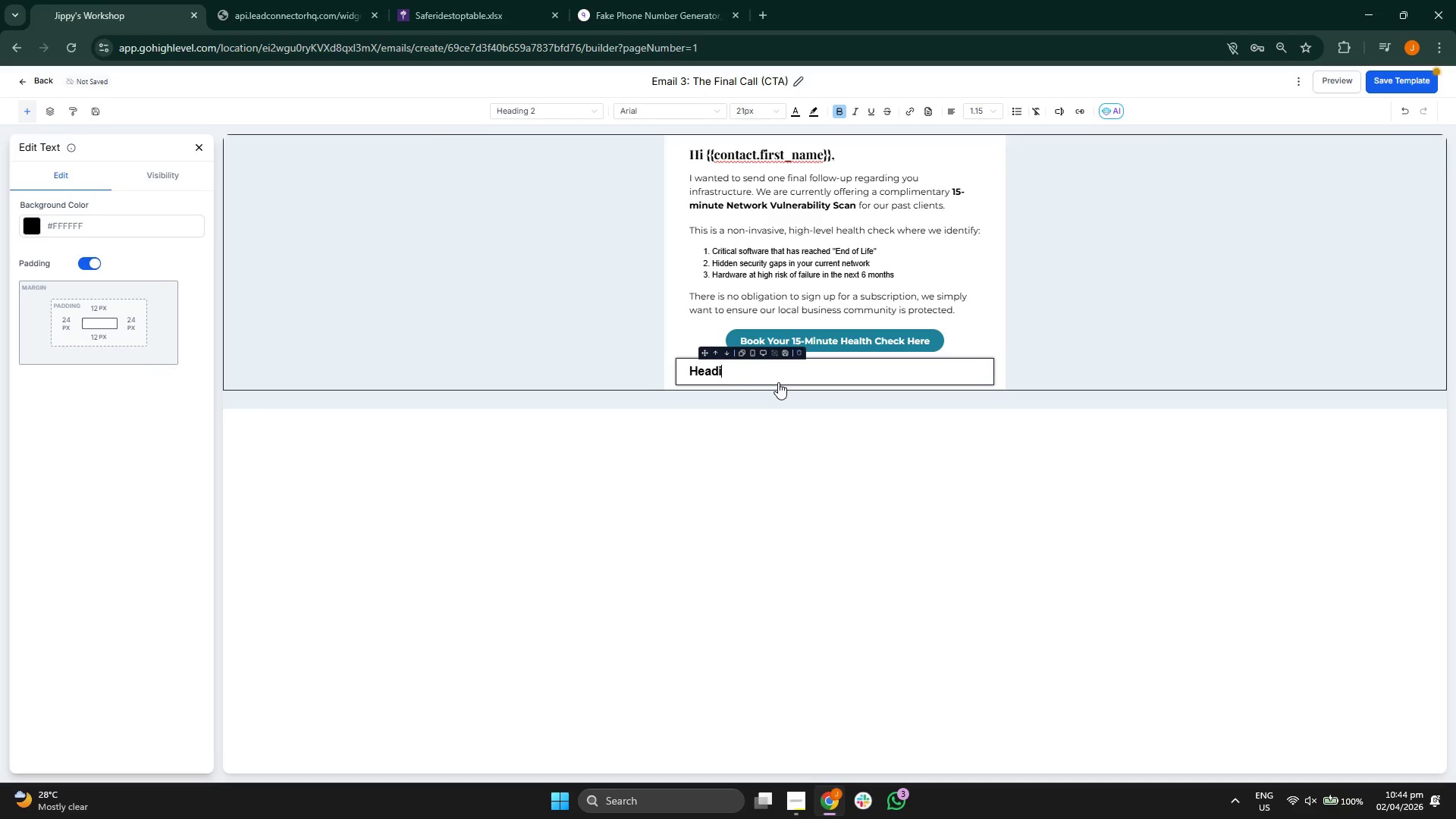 
key(Backspace)
 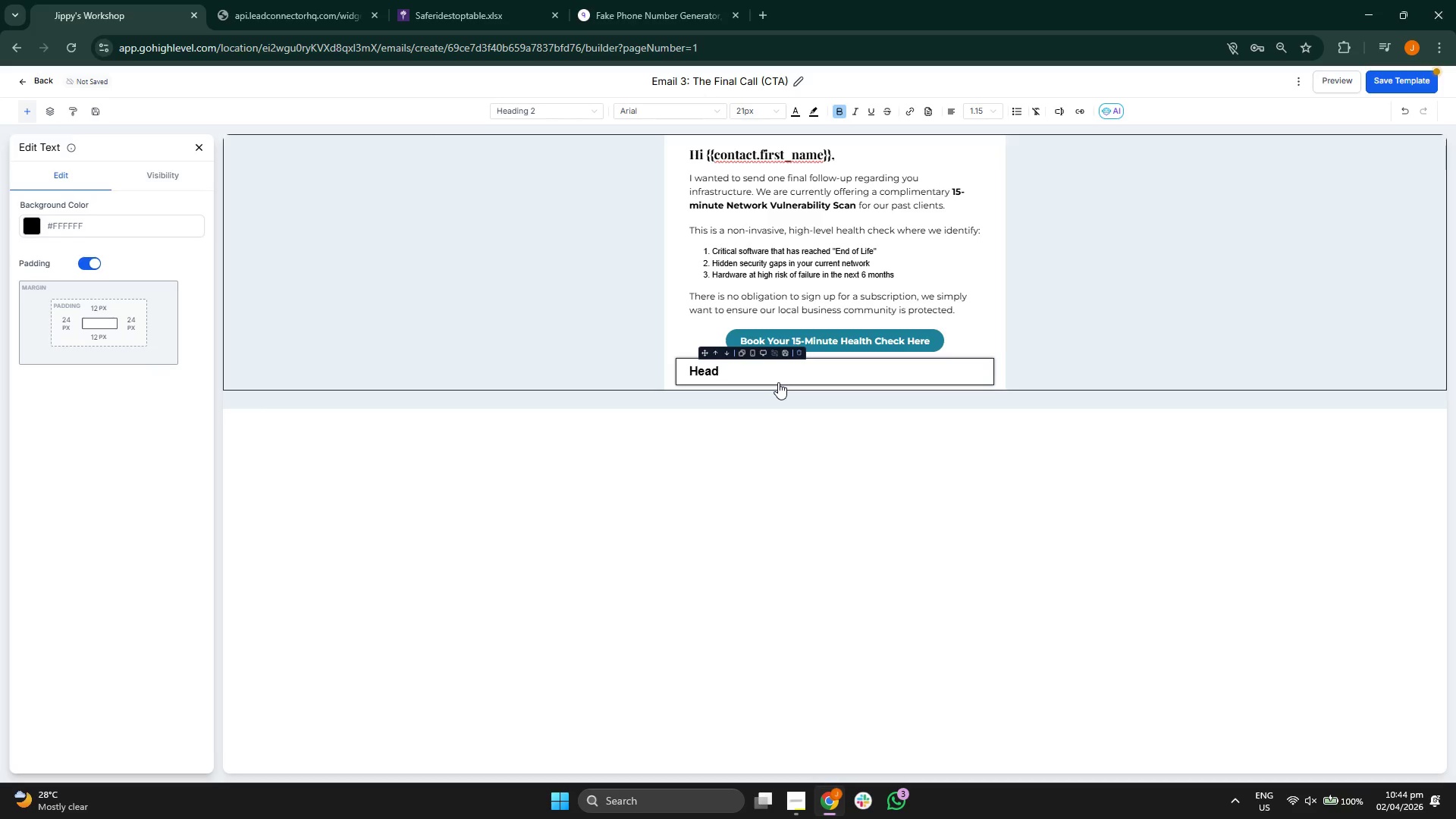 
key(Backspace)
 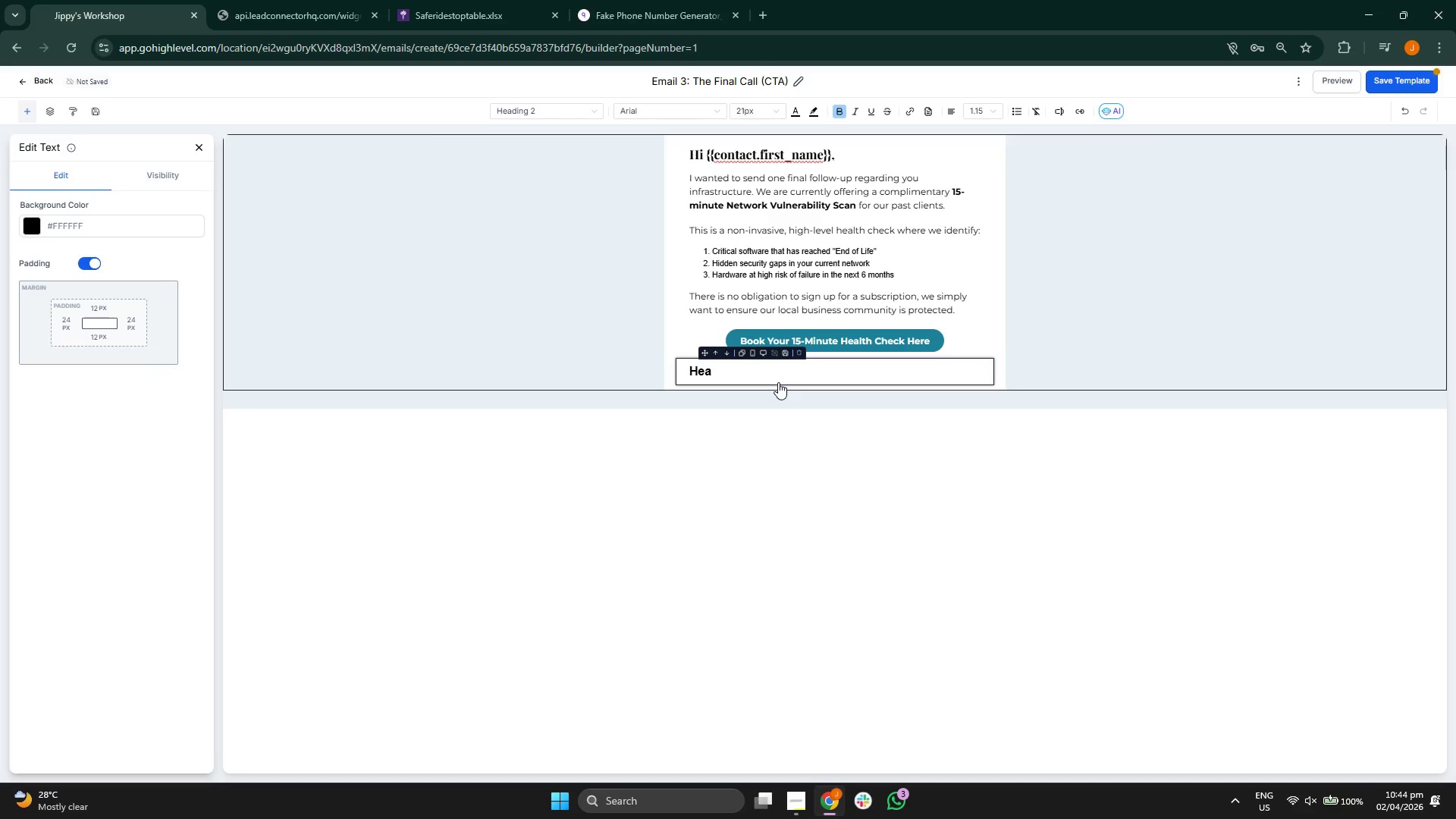 
key(Backspace)
 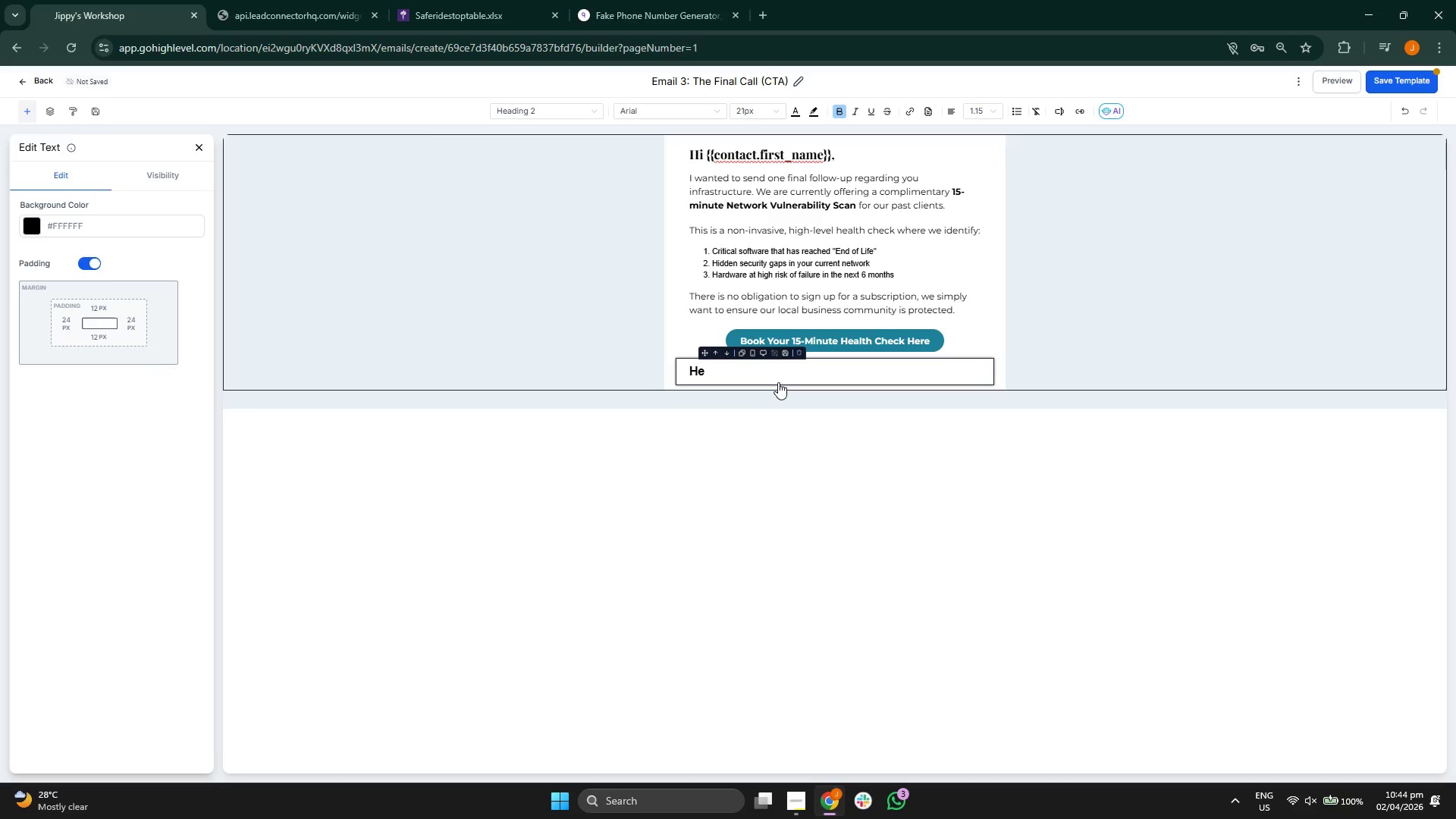 
key(Backspace)
 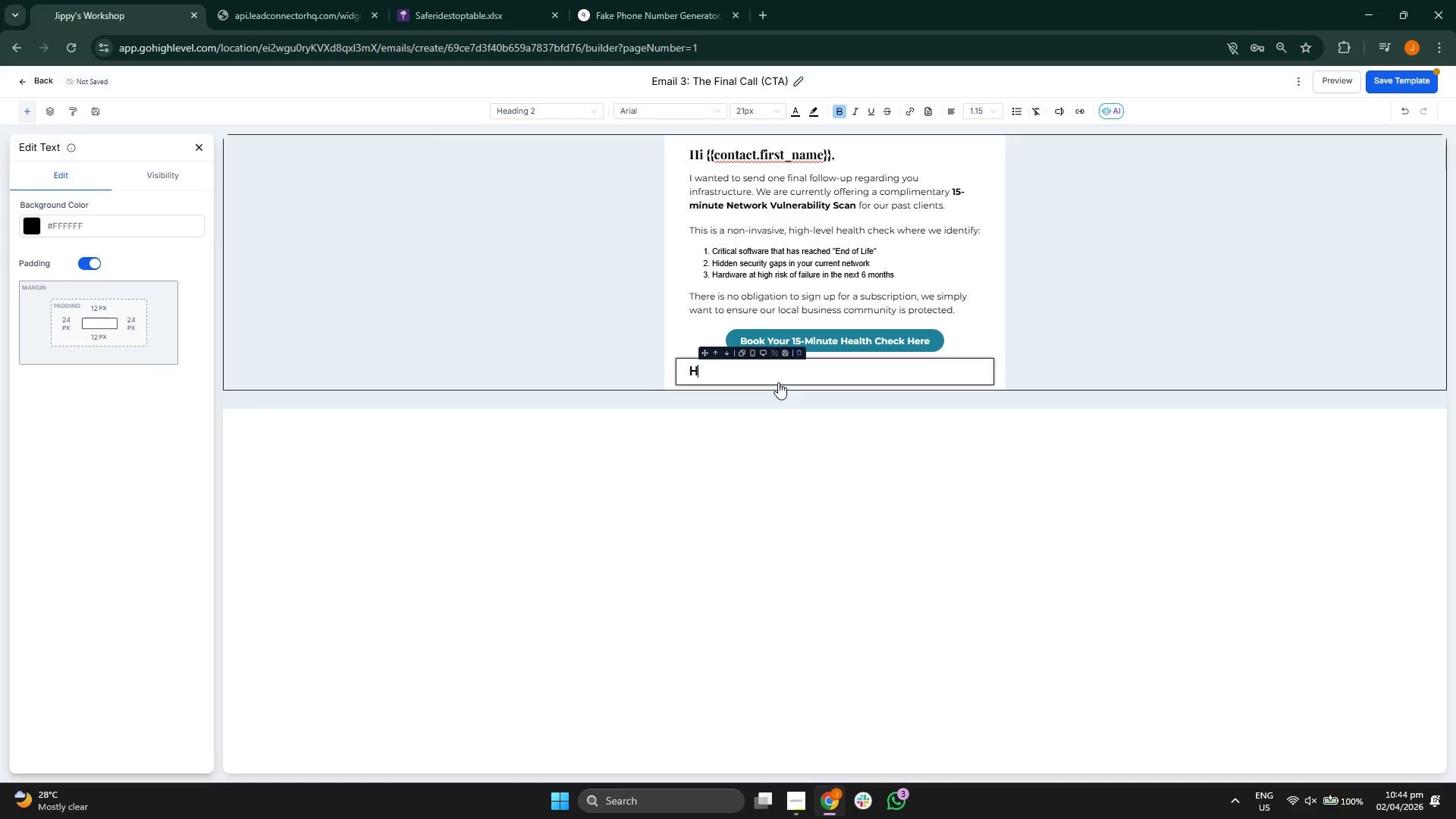 
key(Backspace)
 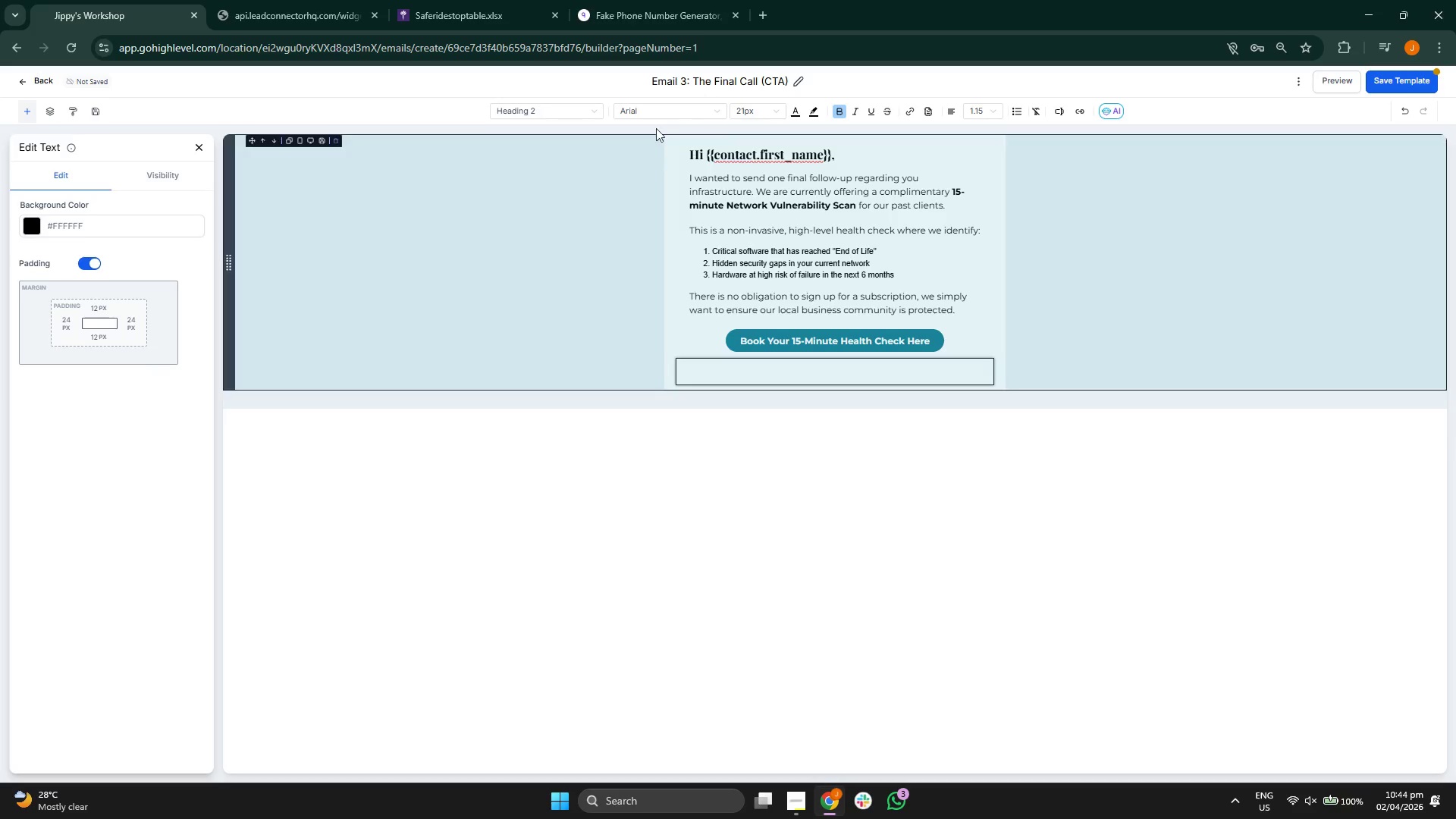 
double_click([655, 105])
 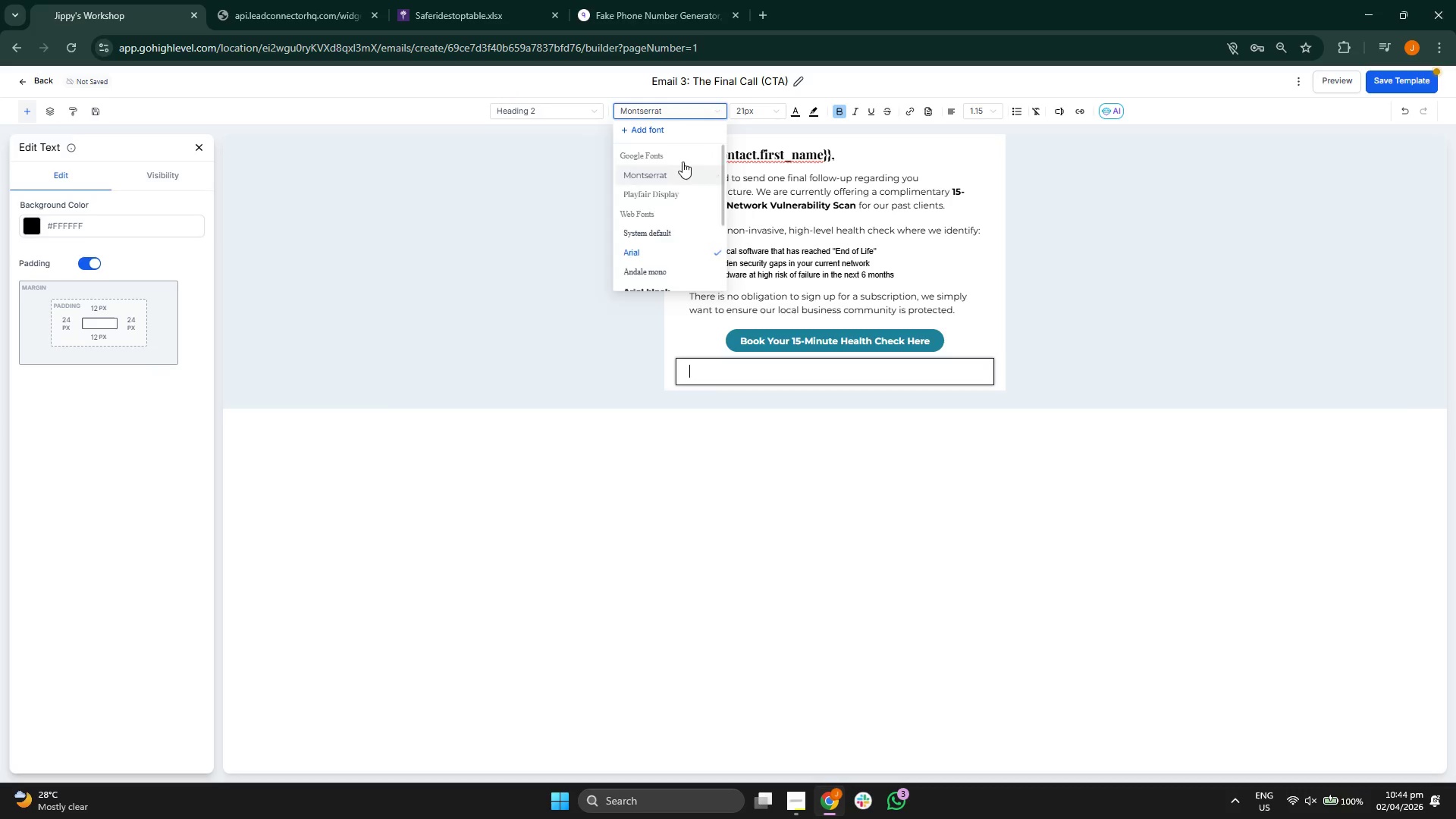 
double_click([755, 107])
 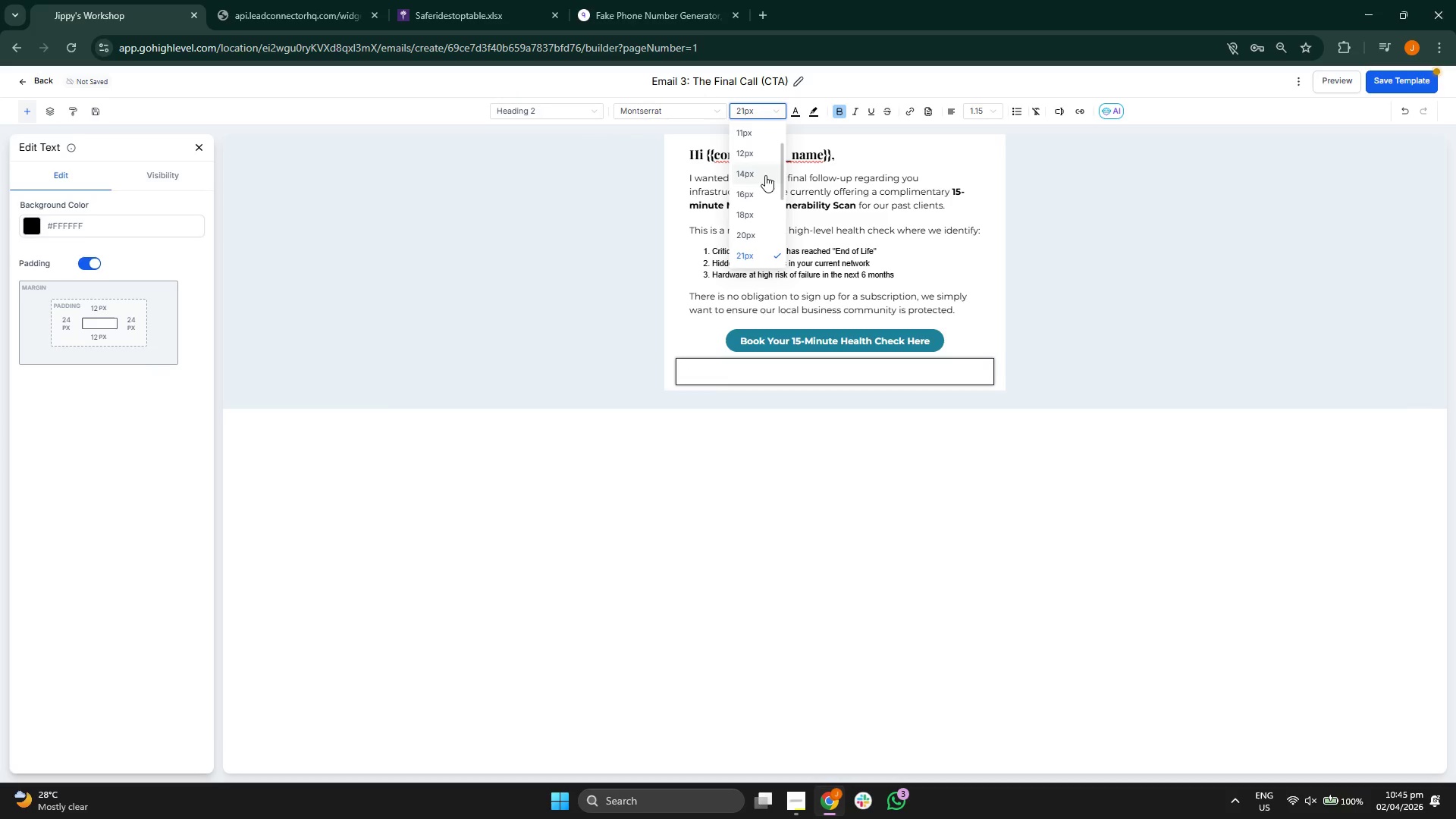 
left_click([759, 190])
 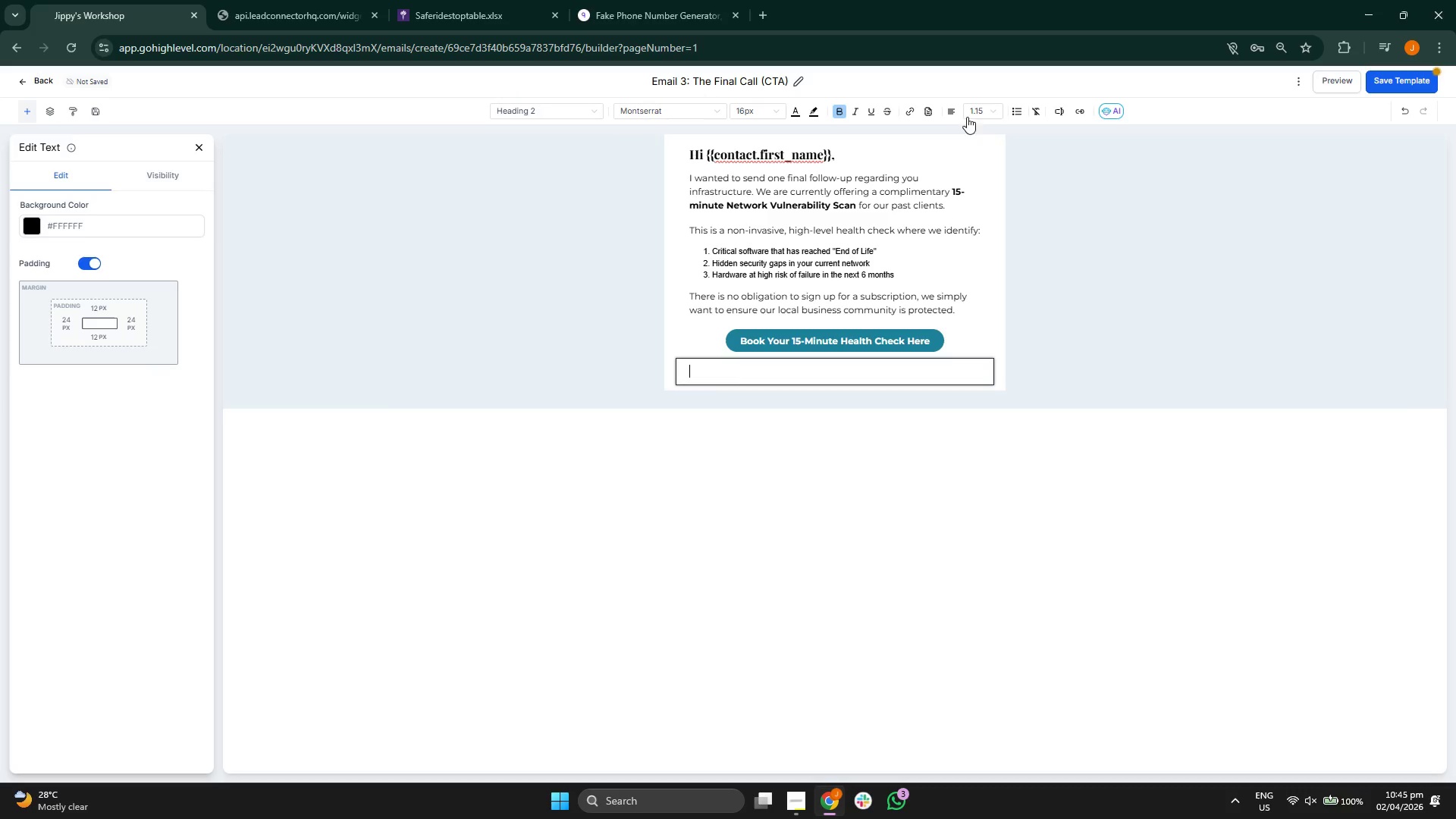 
left_click([983, 110])
 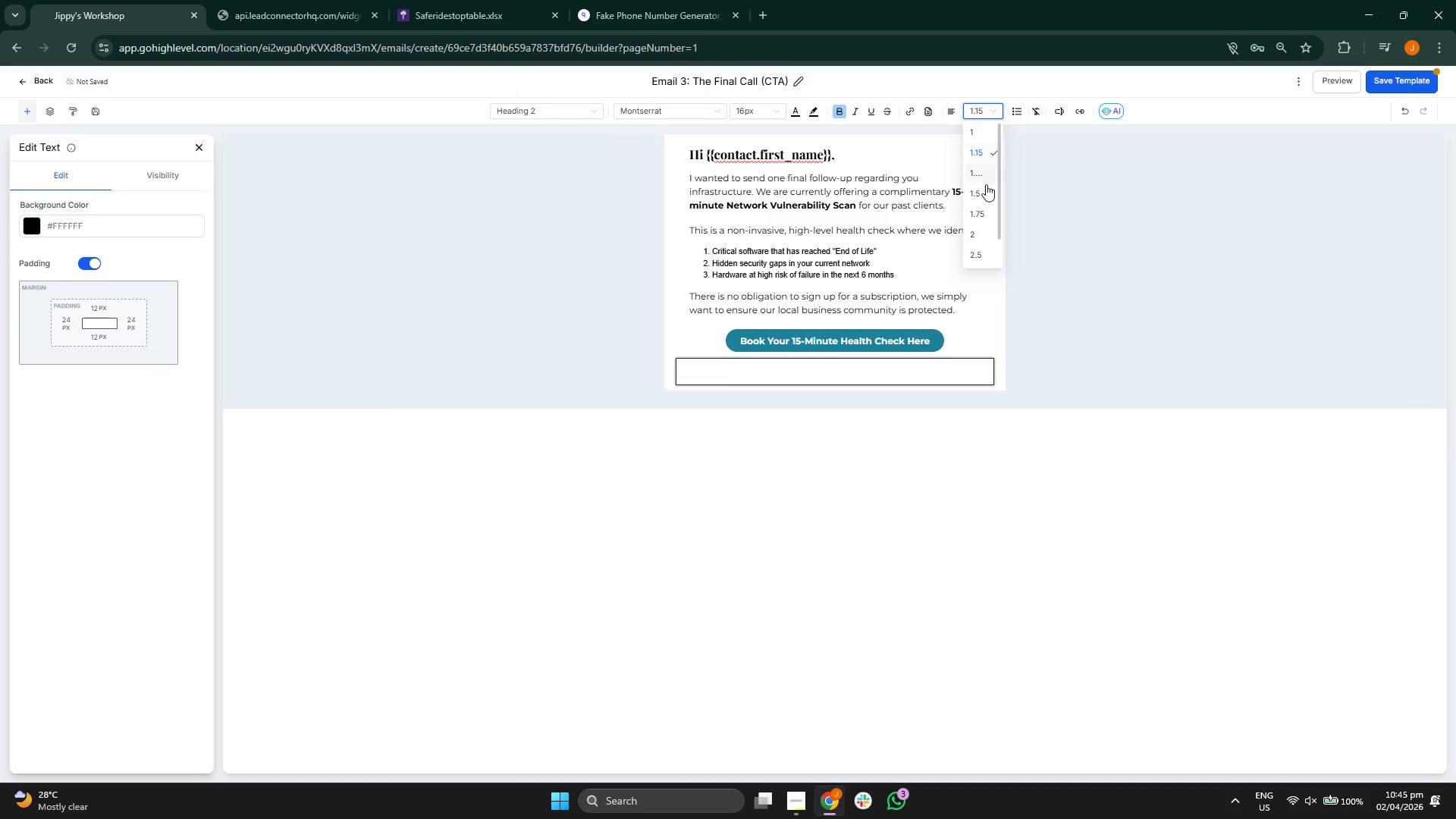 
left_click([985, 190])
 